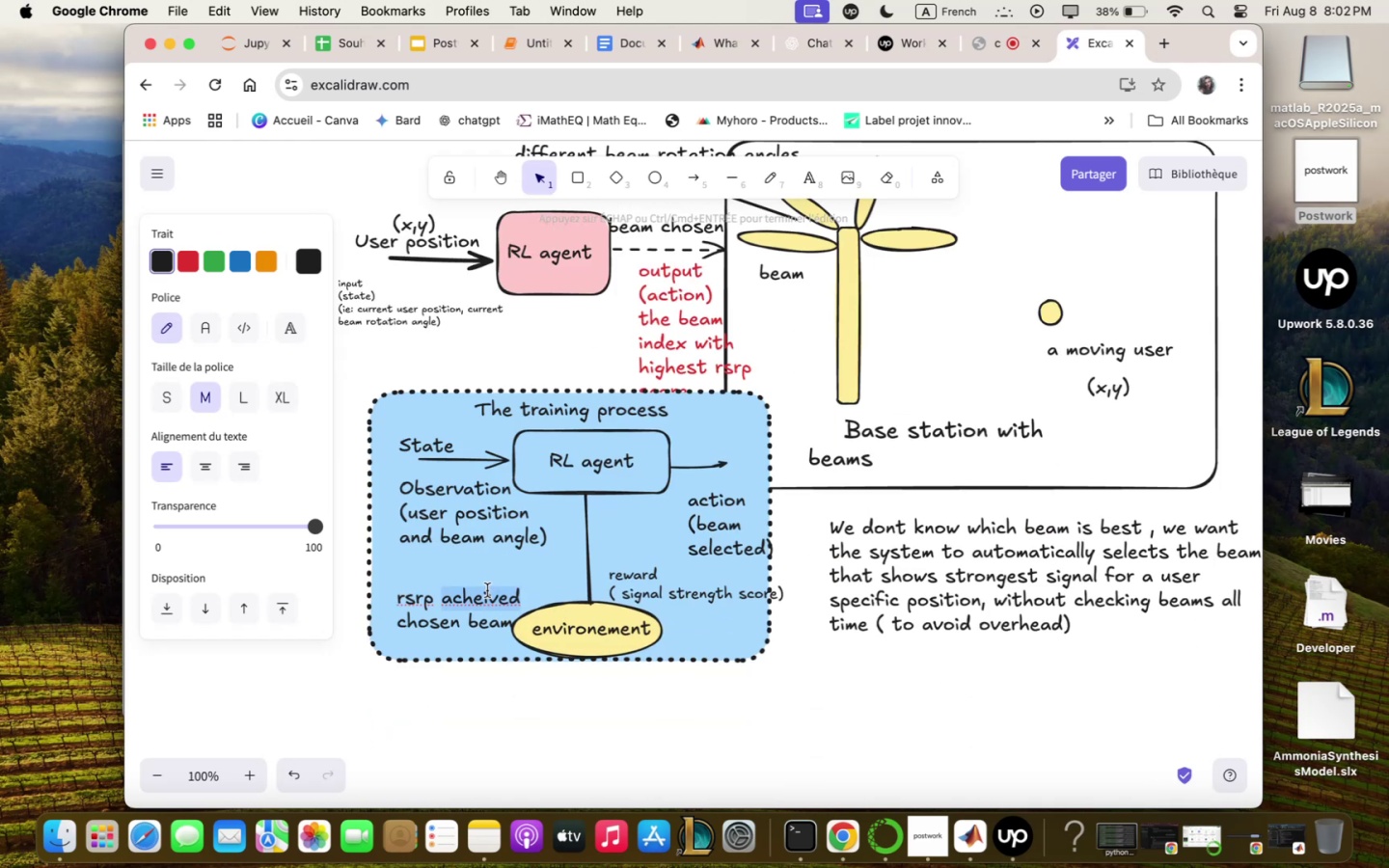 
left_click([507, 599])
 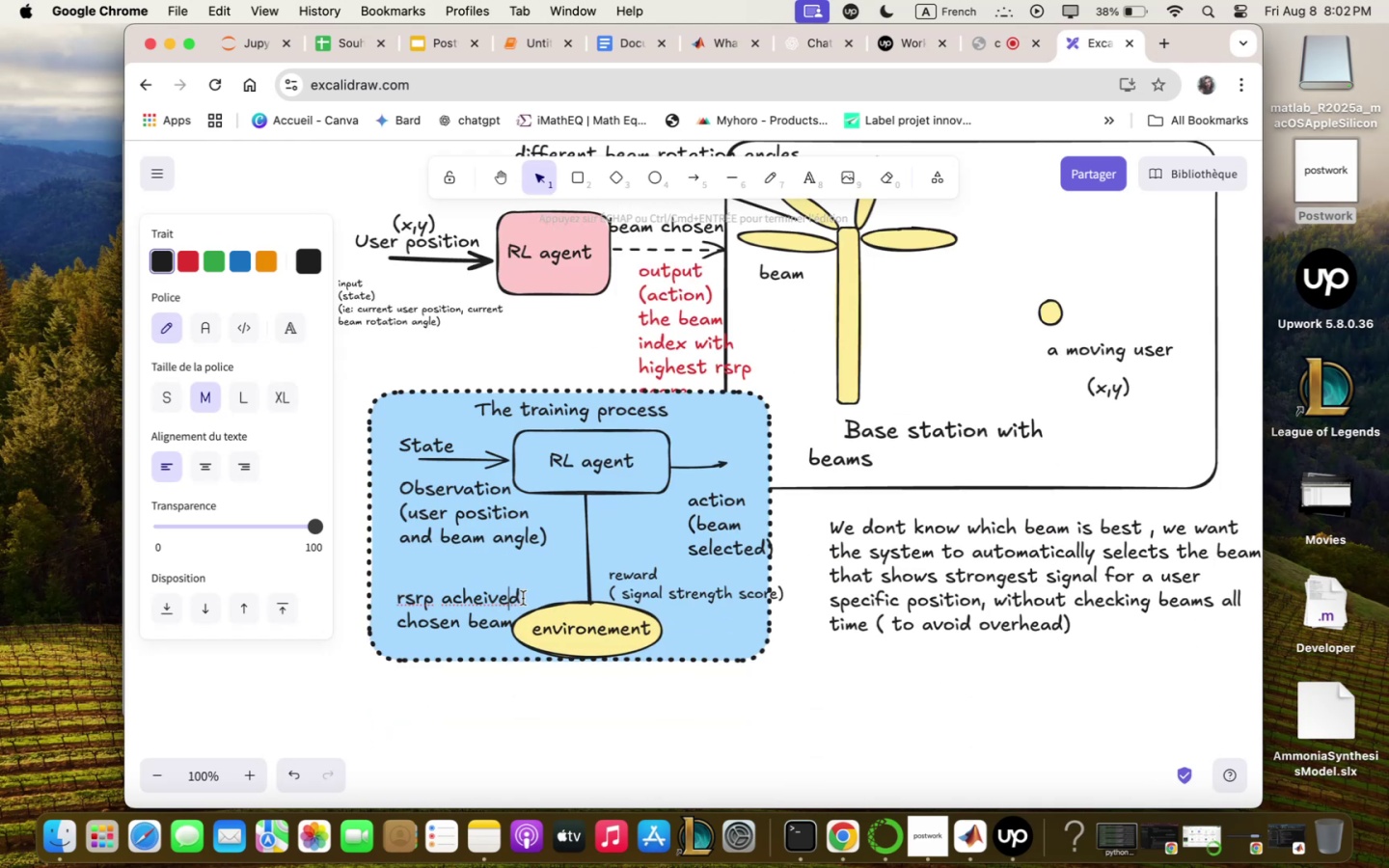 
left_click([576, 598])
 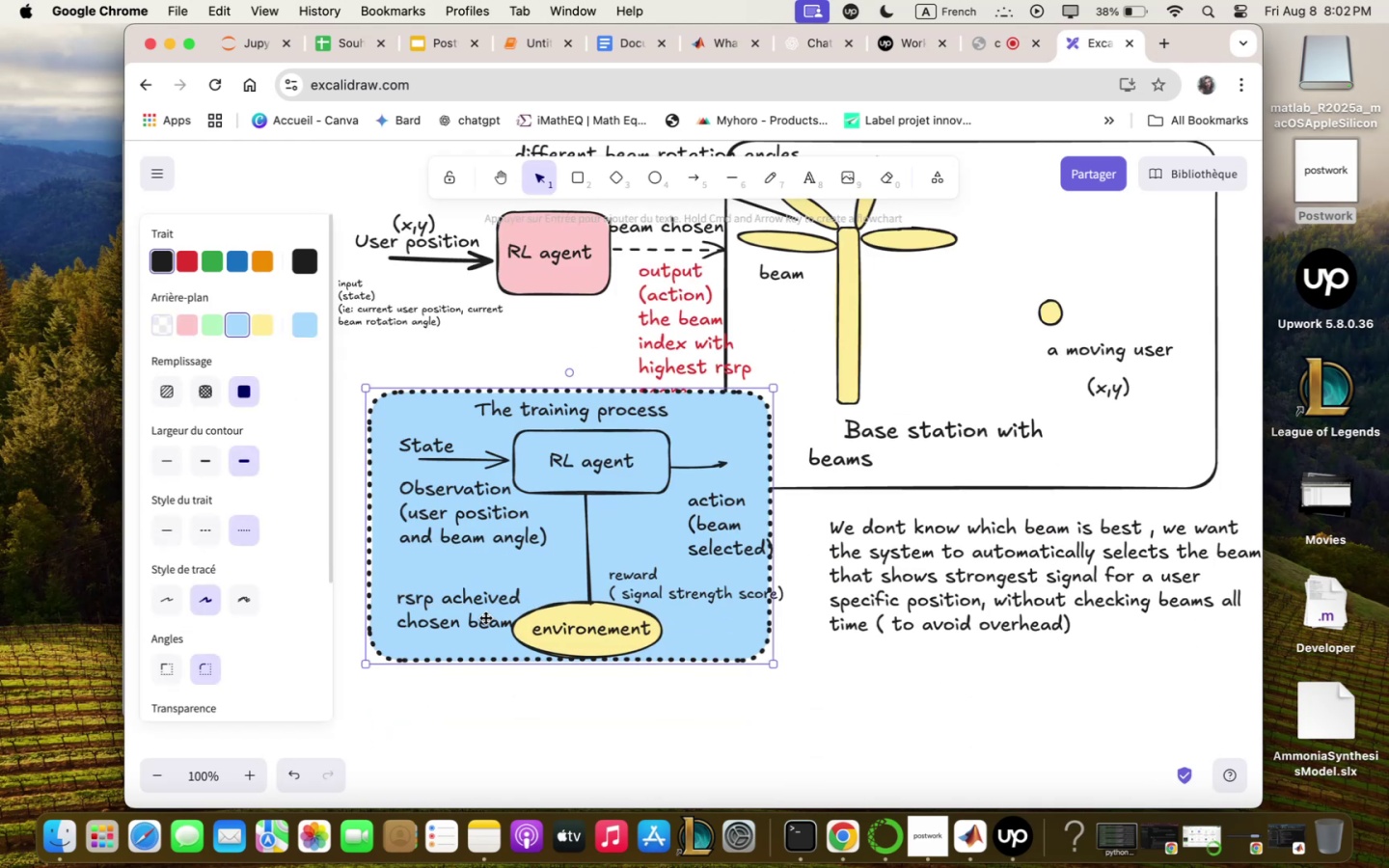 
left_click([480, 604])
 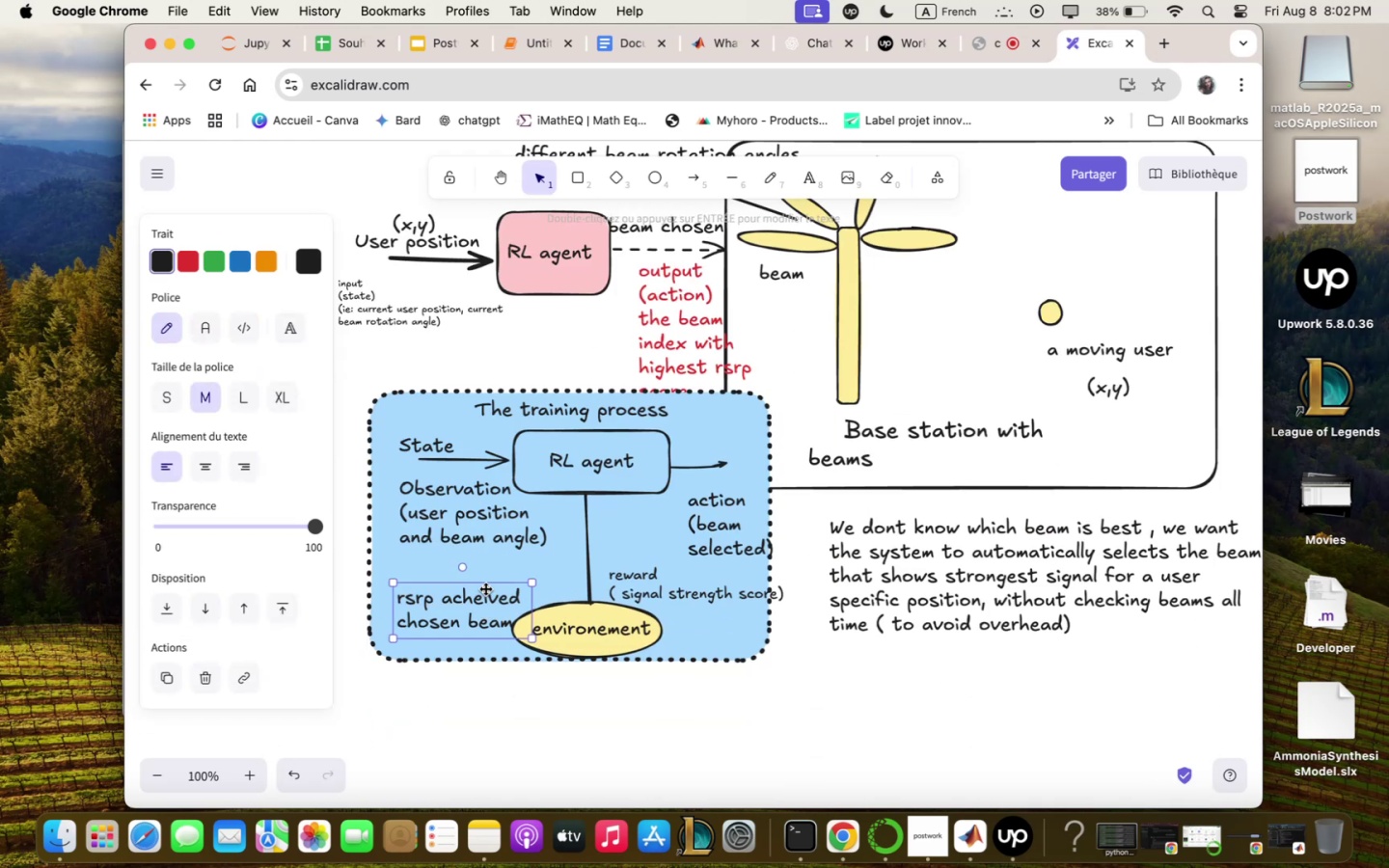 
left_click_drag(start_coordinate=[485, 588], to_coordinate=[464, 564])
 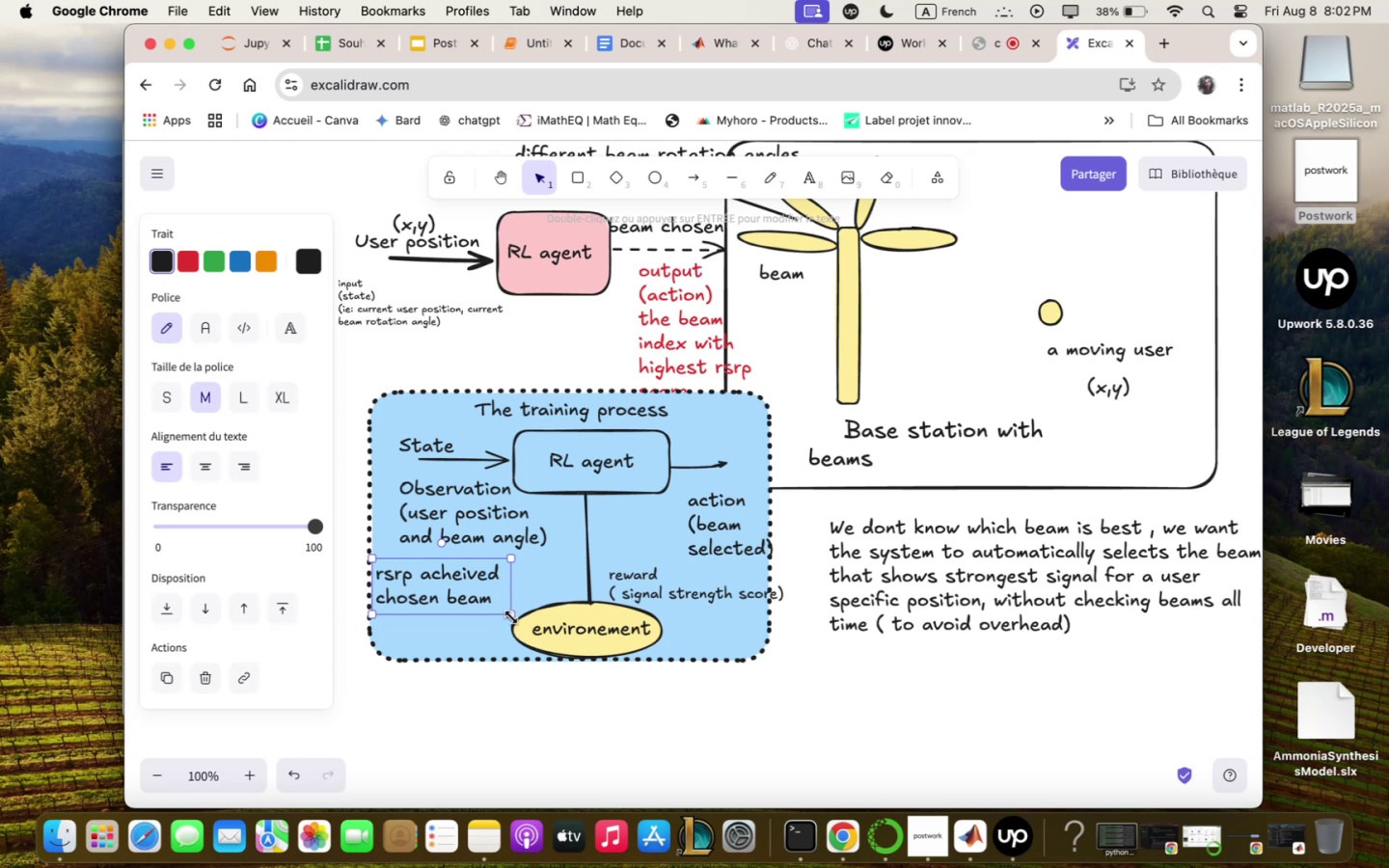 
left_click_drag(start_coordinate=[510, 615], to_coordinate=[497, 614])
 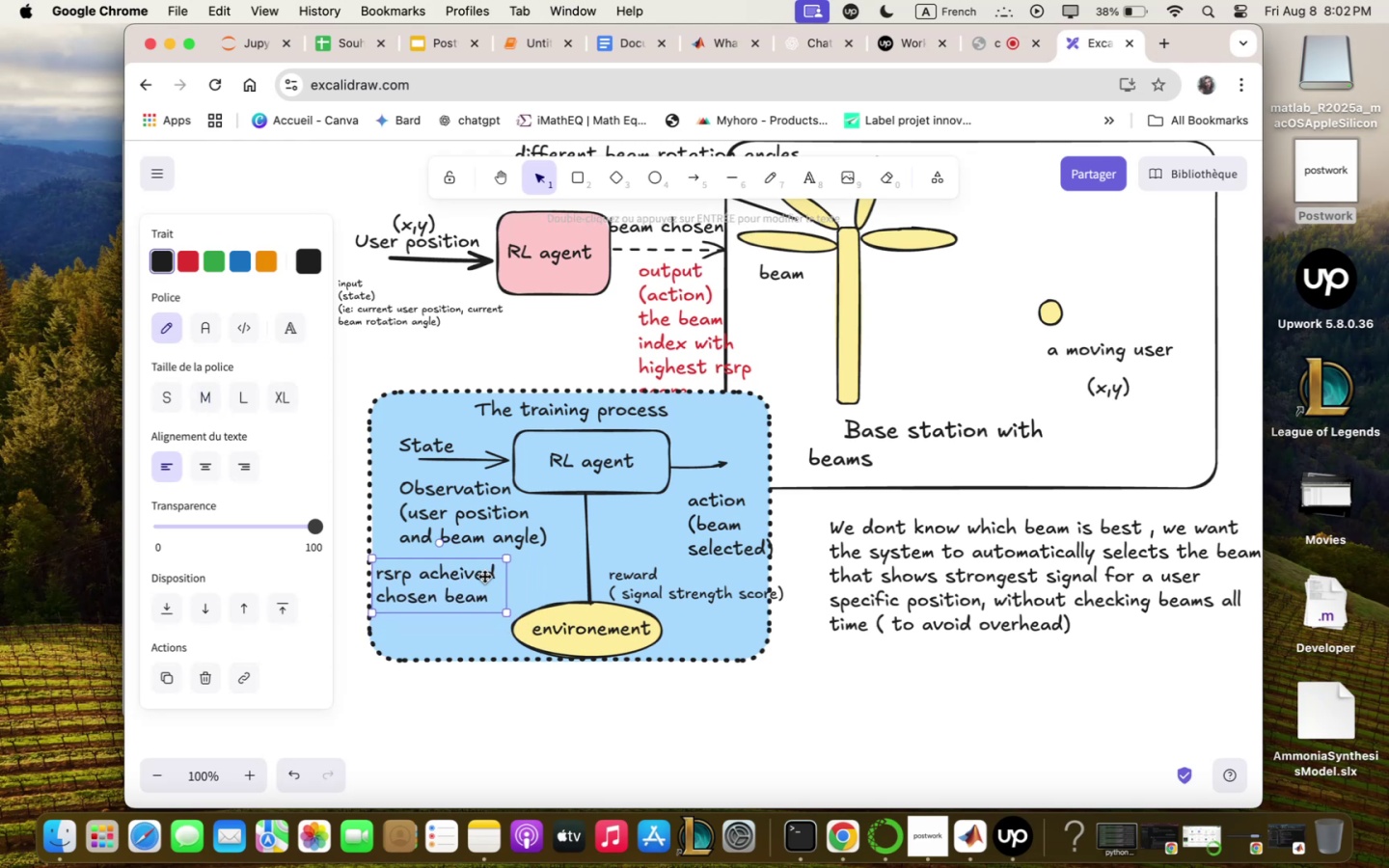 
left_click_drag(start_coordinate=[482, 566], to_coordinate=[505, 690])
 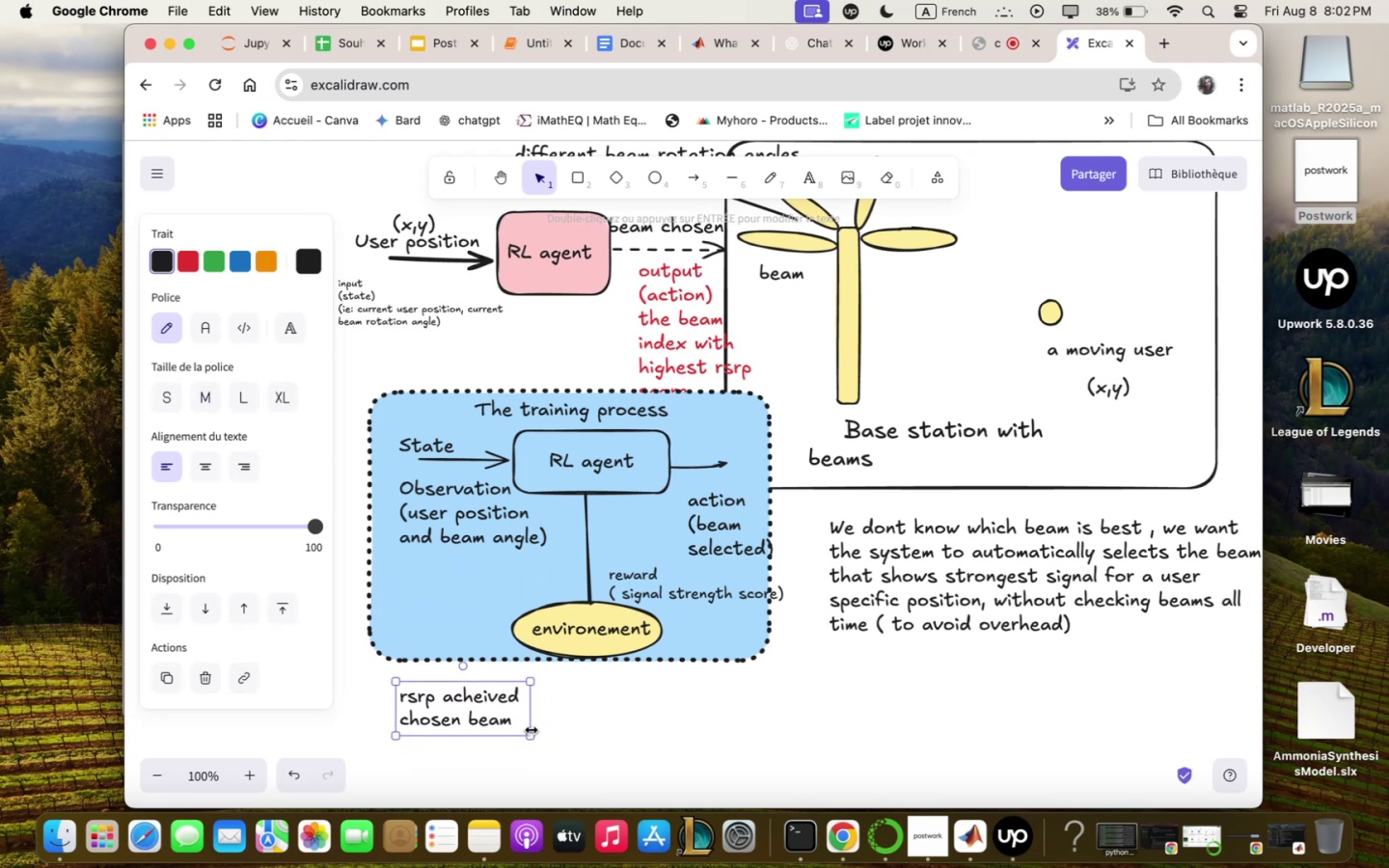 
left_click_drag(start_coordinate=[528, 735], to_coordinate=[505, 721])
 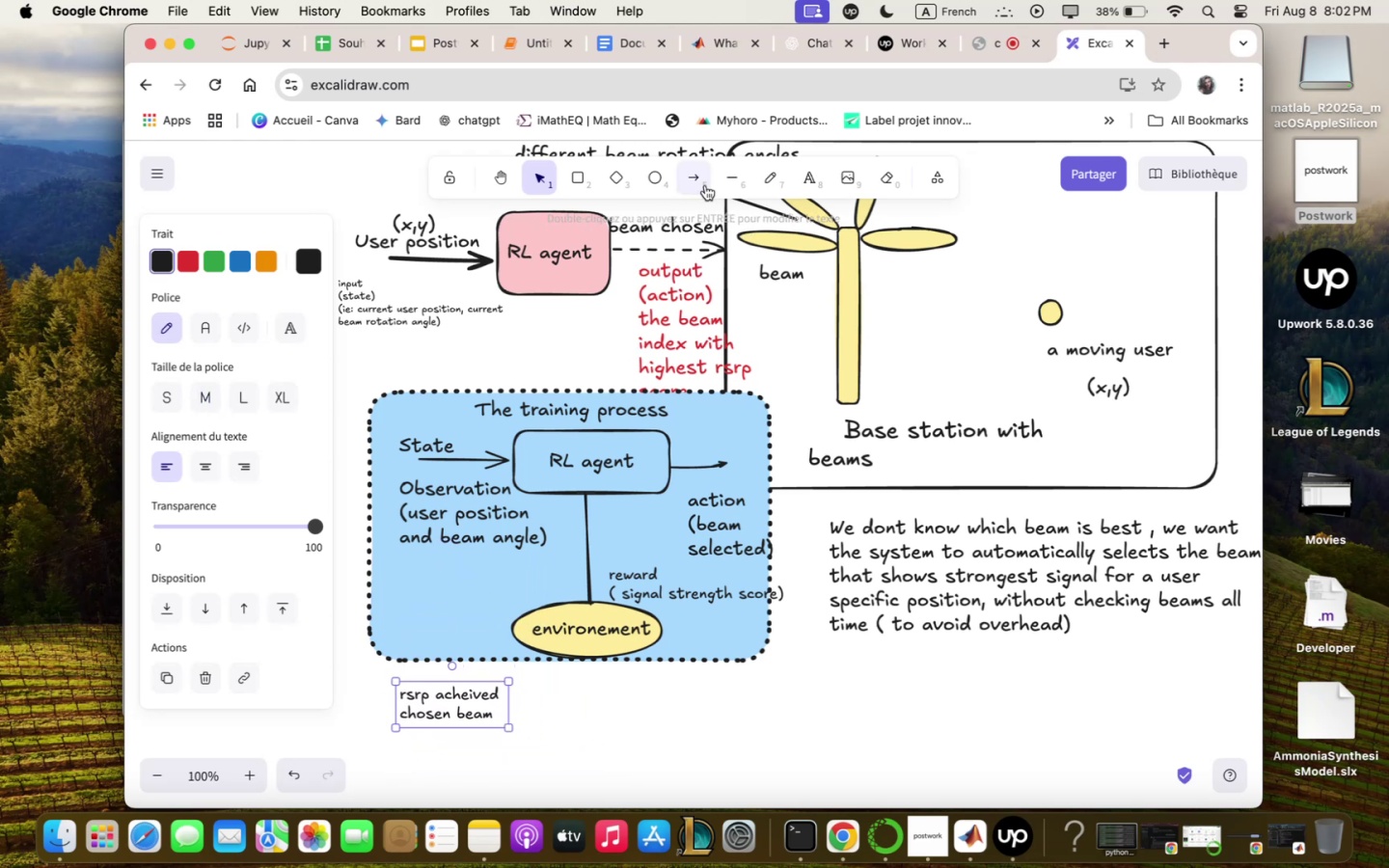 
left_click([704, 182])
 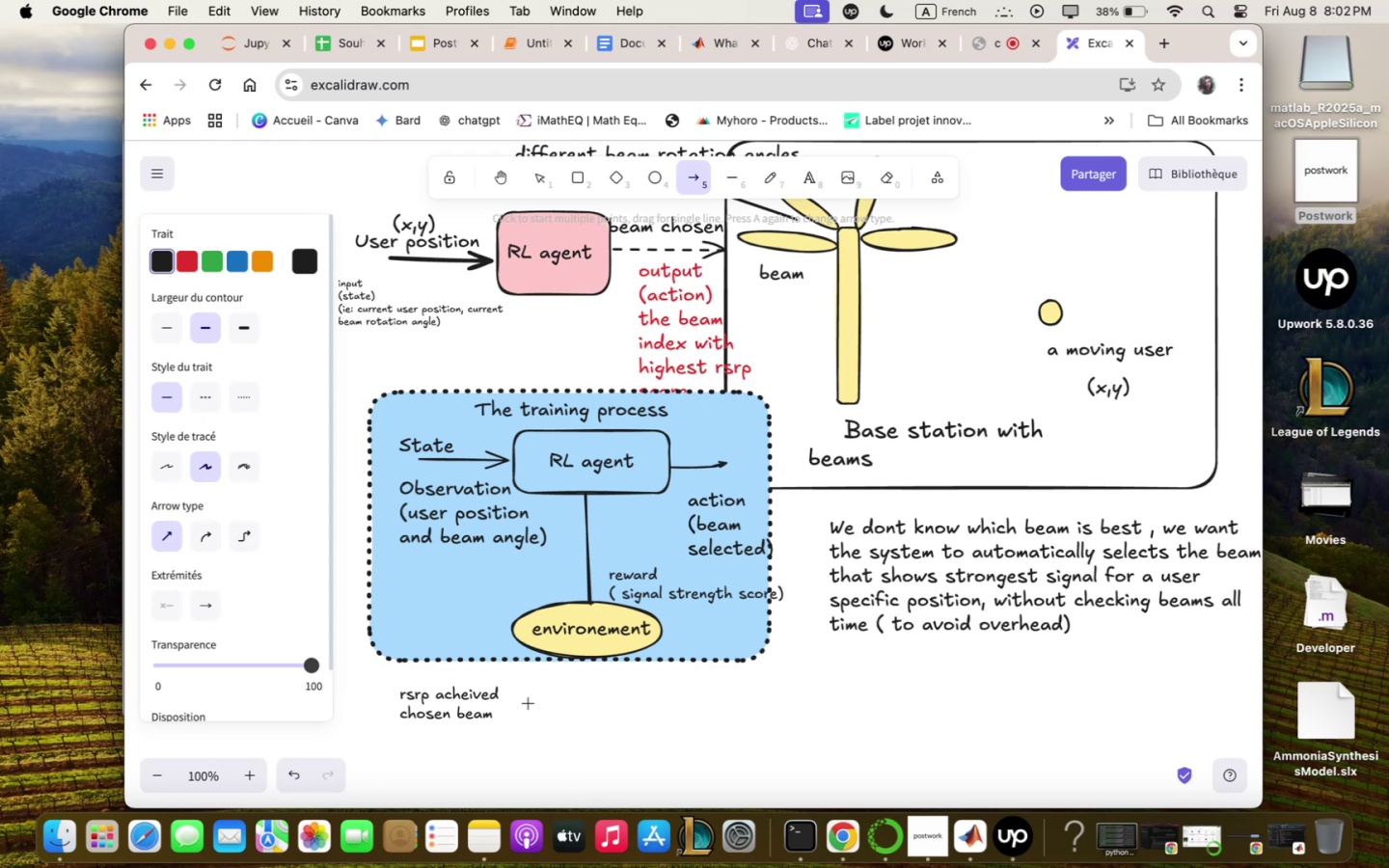 
left_click_drag(start_coordinate=[529, 703], to_coordinate=[582, 687])
 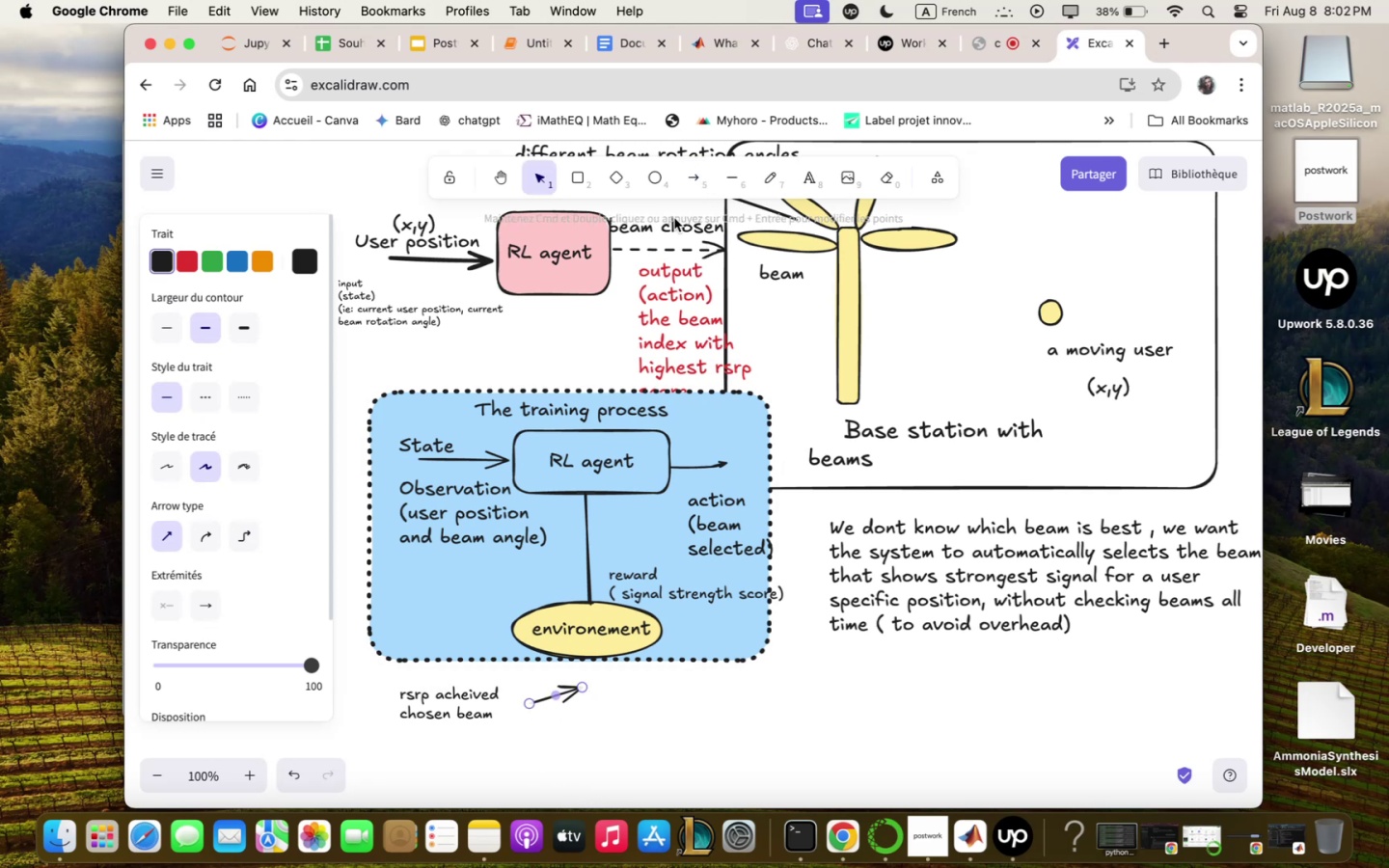 
left_click([682, 186])
 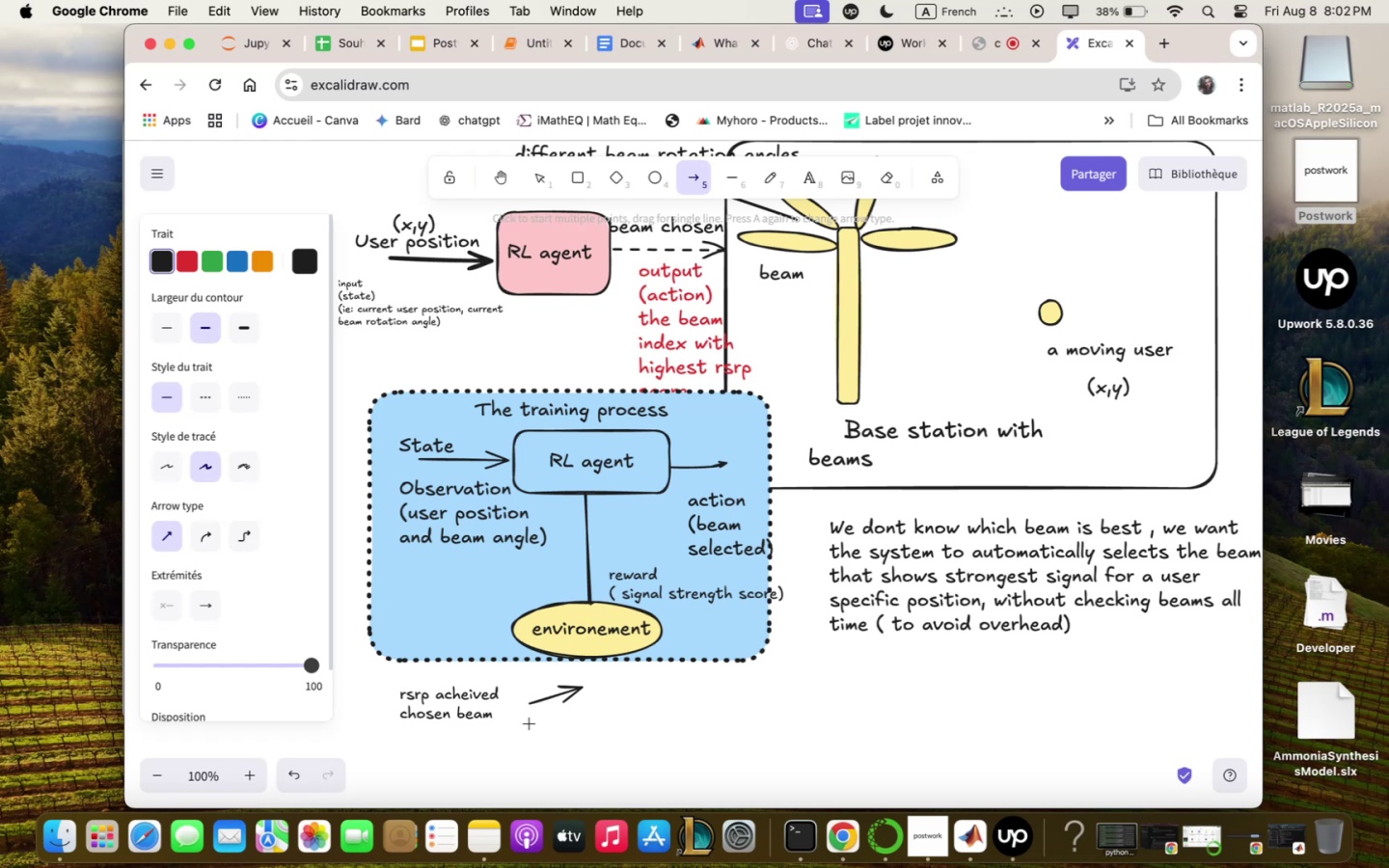 
left_click_drag(start_coordinate=[525, 719], to_coordinate=[585, 744])
 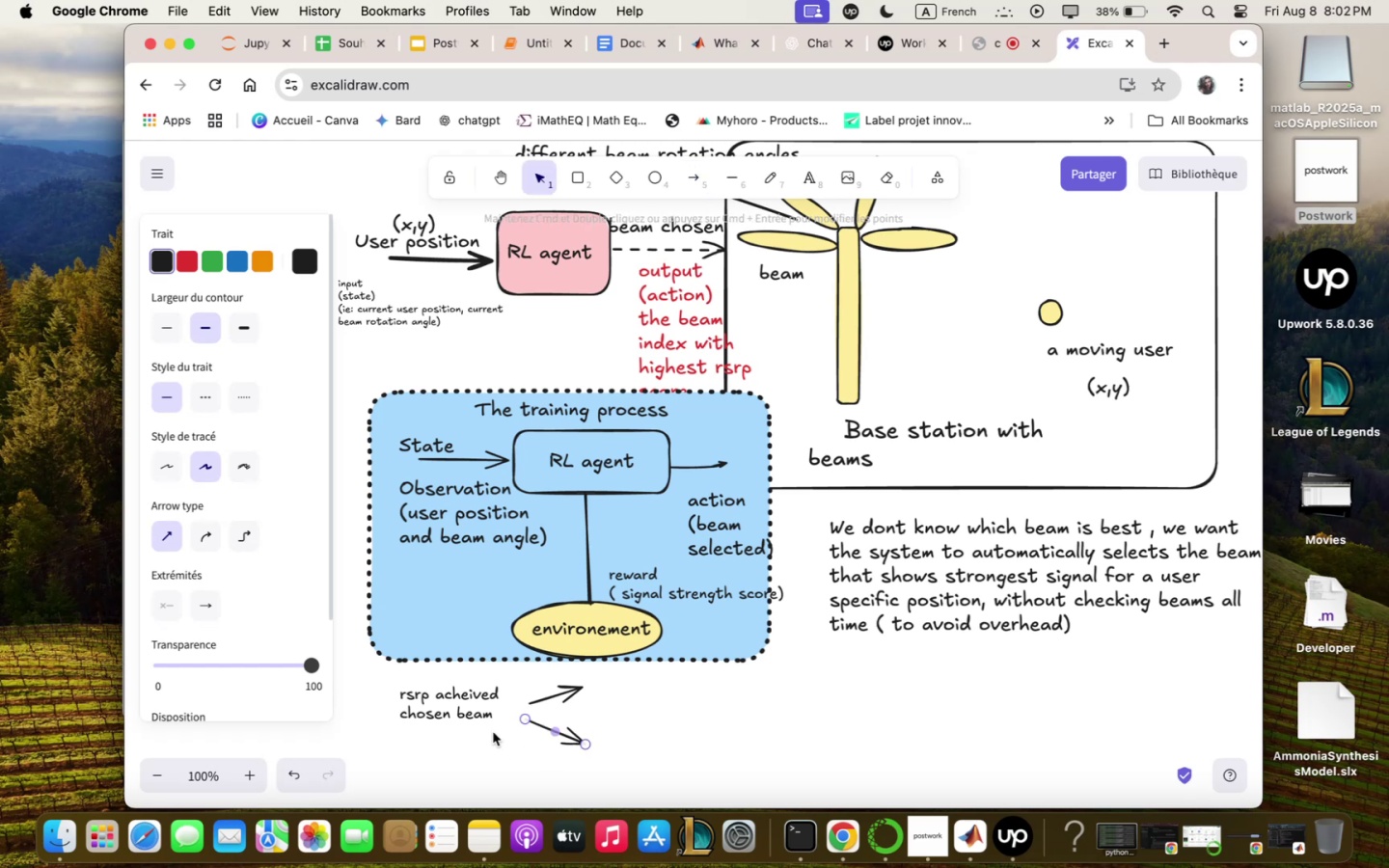 
left_click([483, 715])
 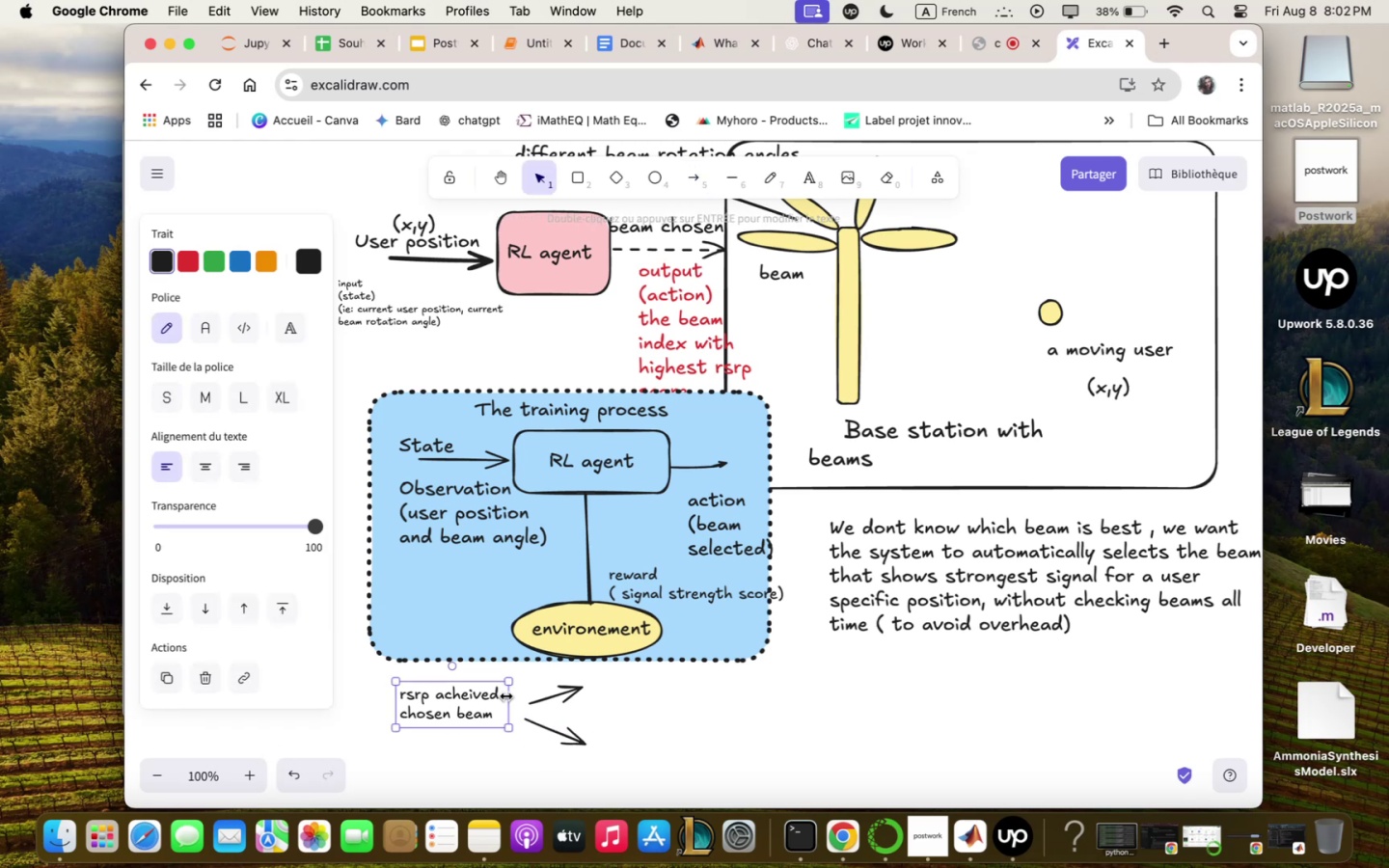 
double_click([502, 693])
 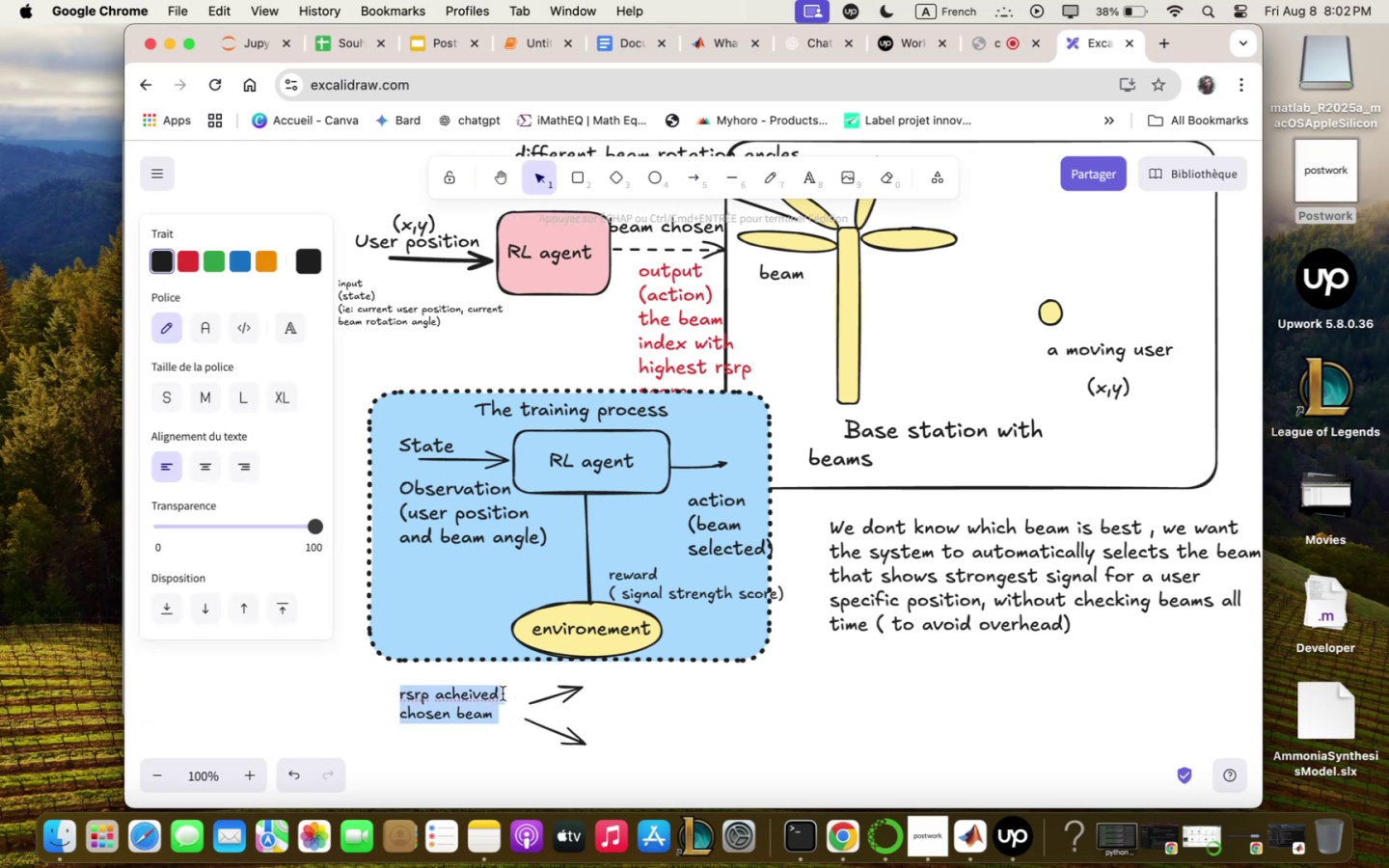 
left_click([503, 693])
 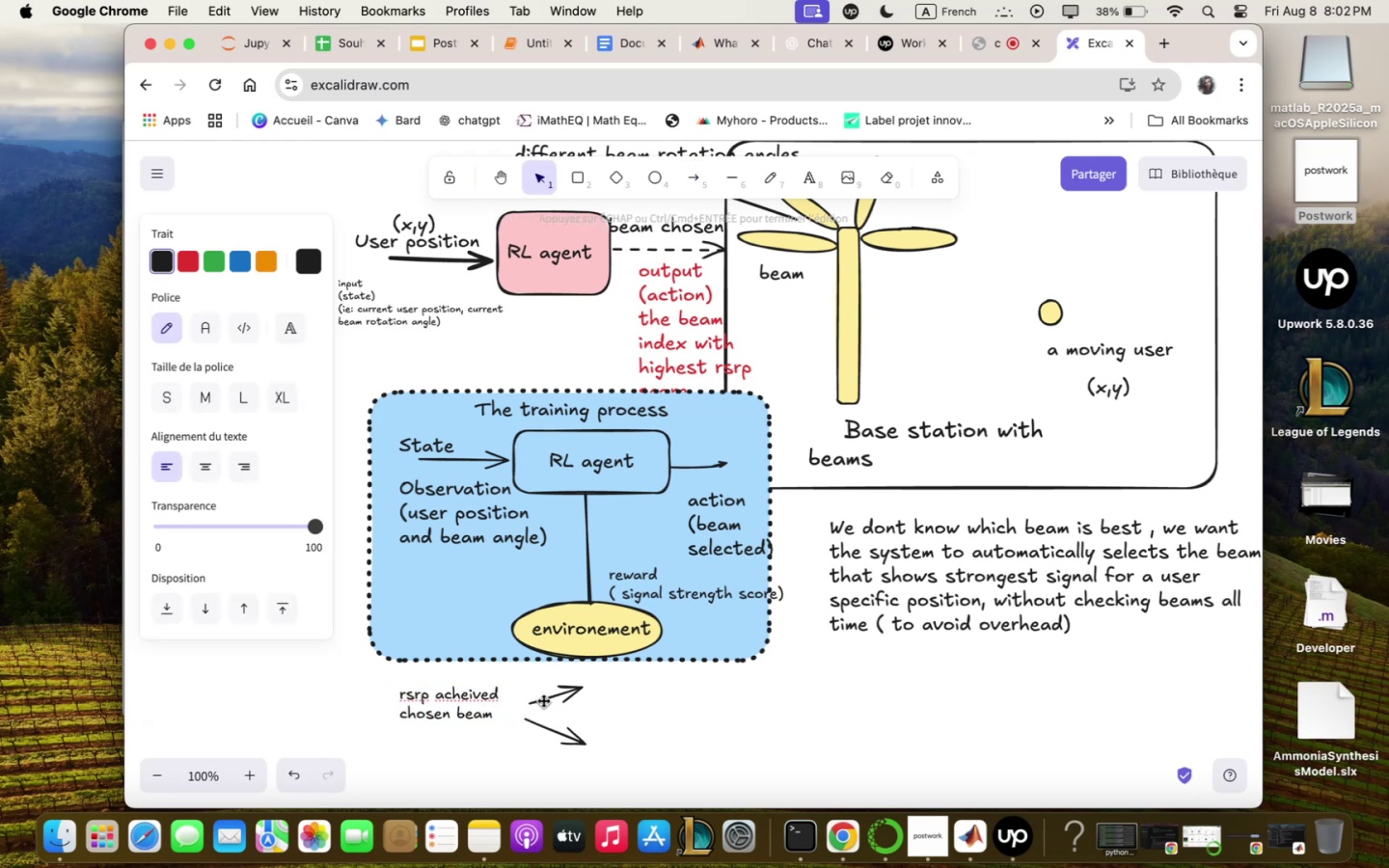 
type(by)
 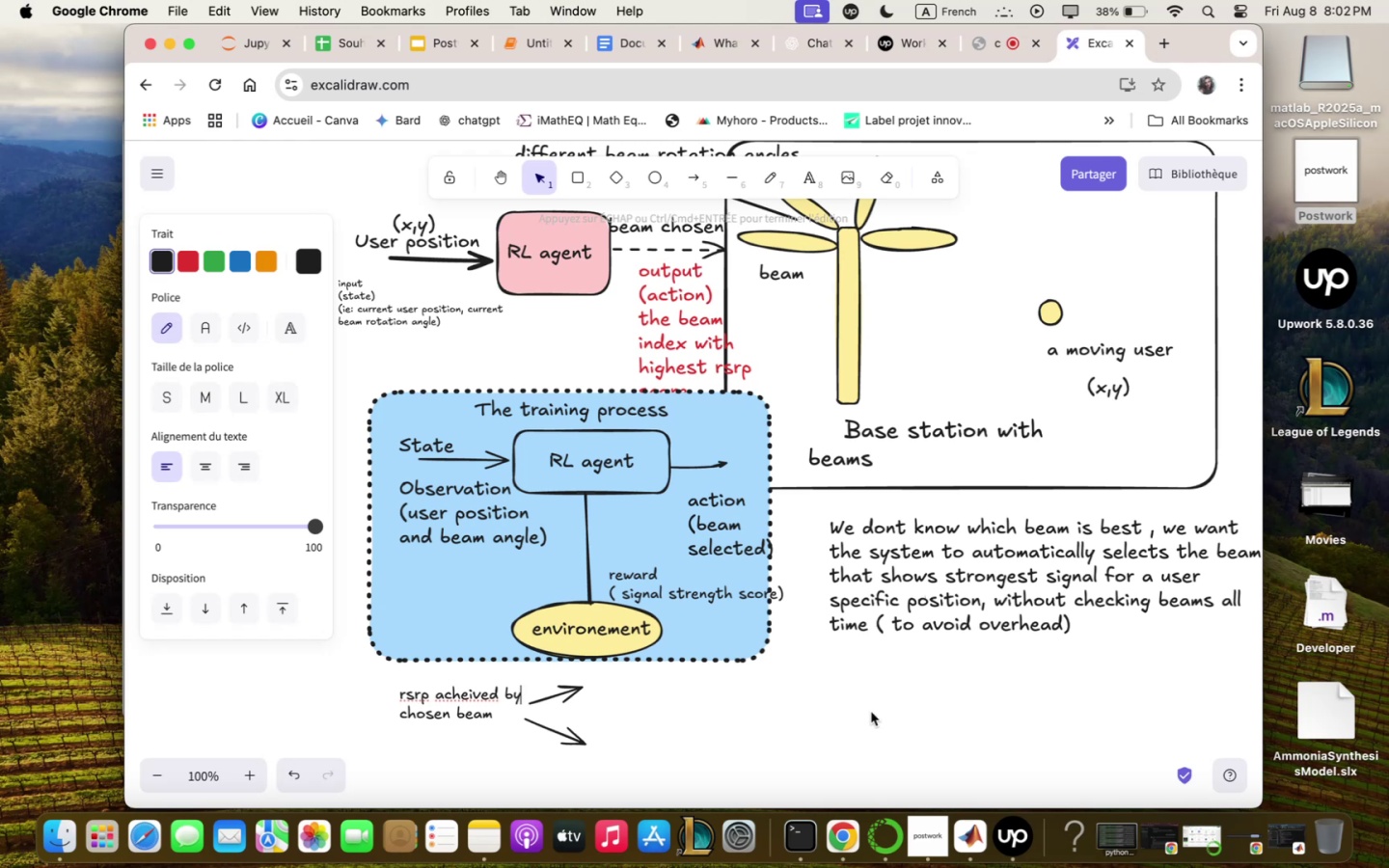 
wait(6.05)
 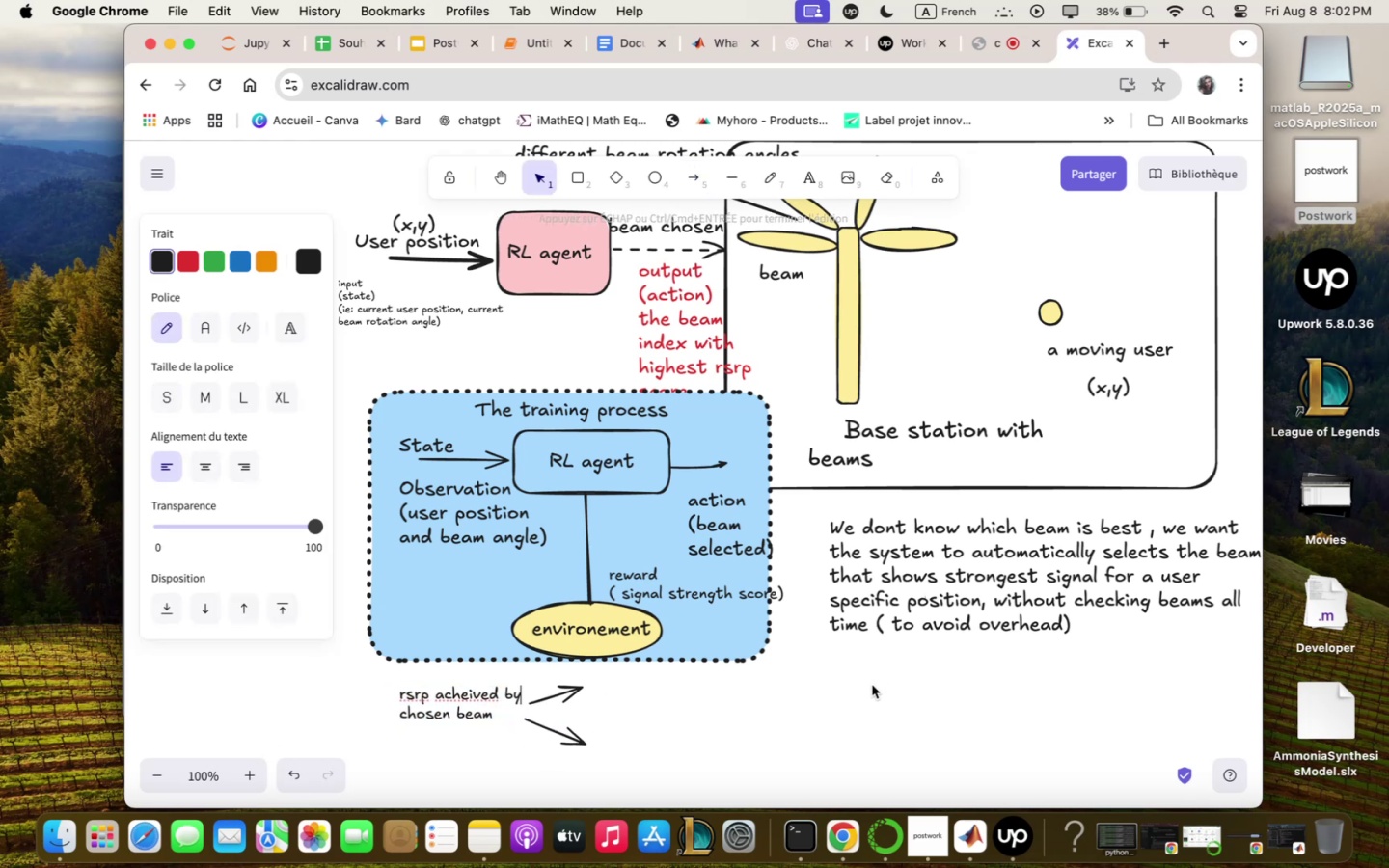 
double_click([619, 685])
 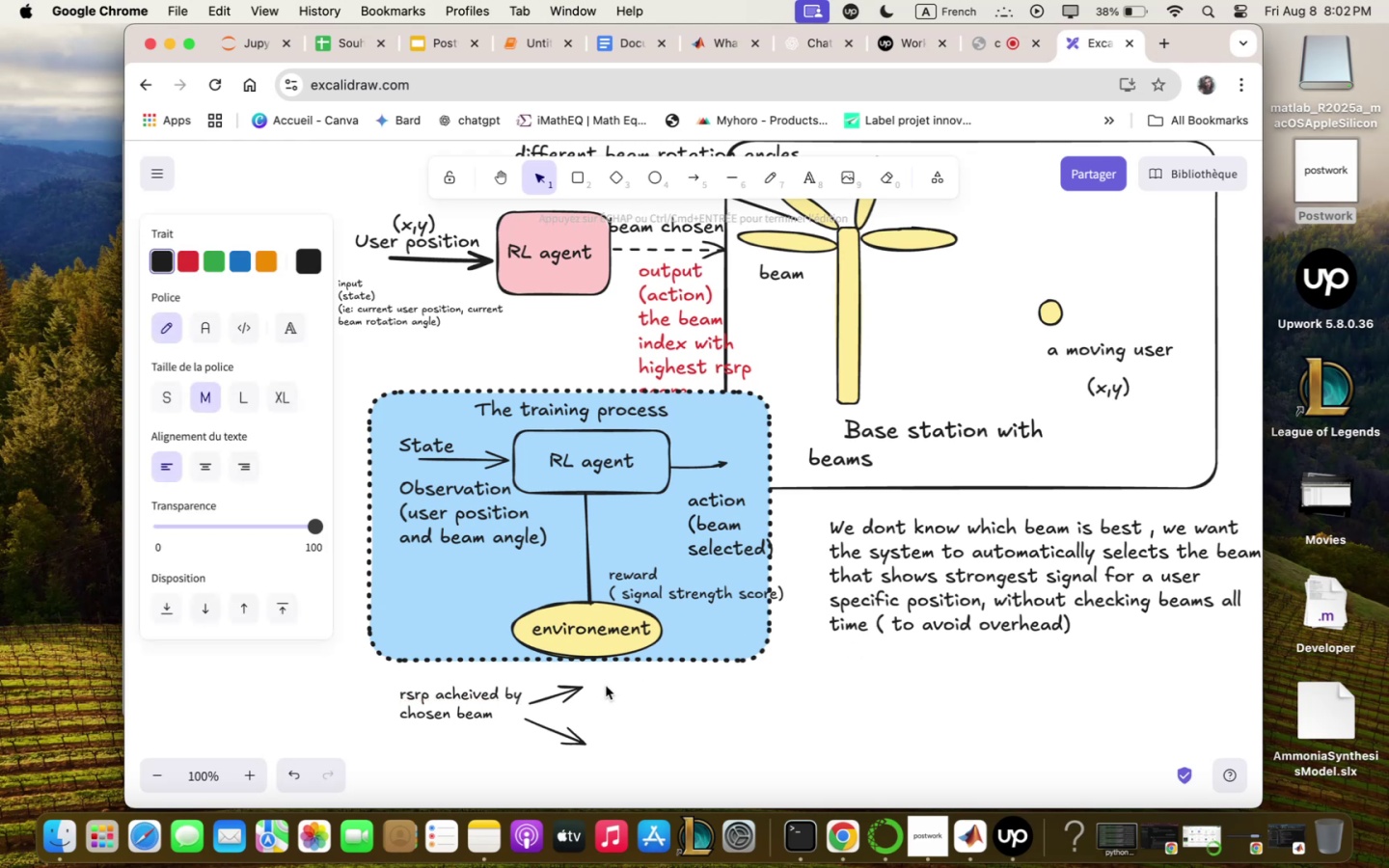 
left_click([591, 680])
 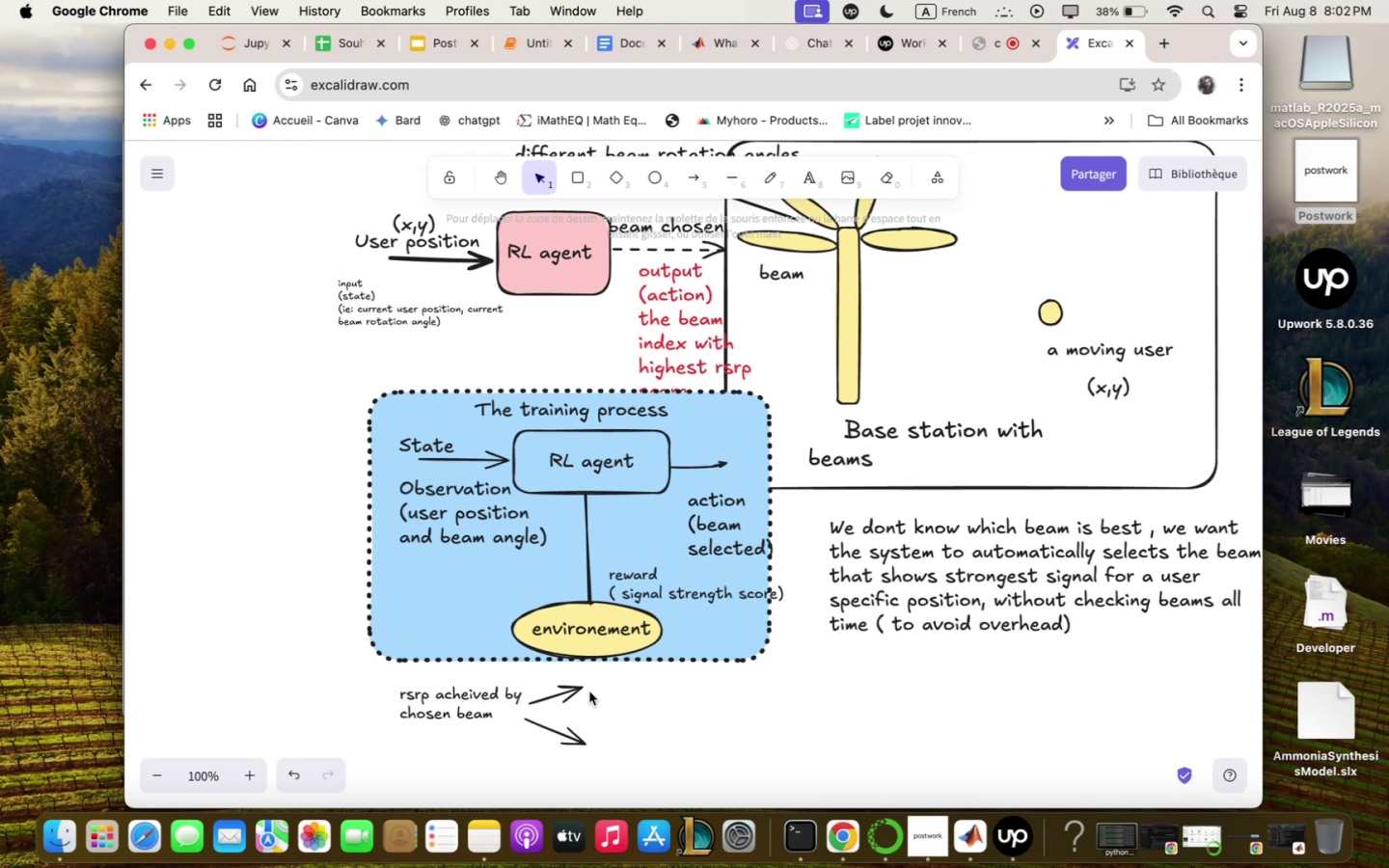 
left_click([590, 686])
 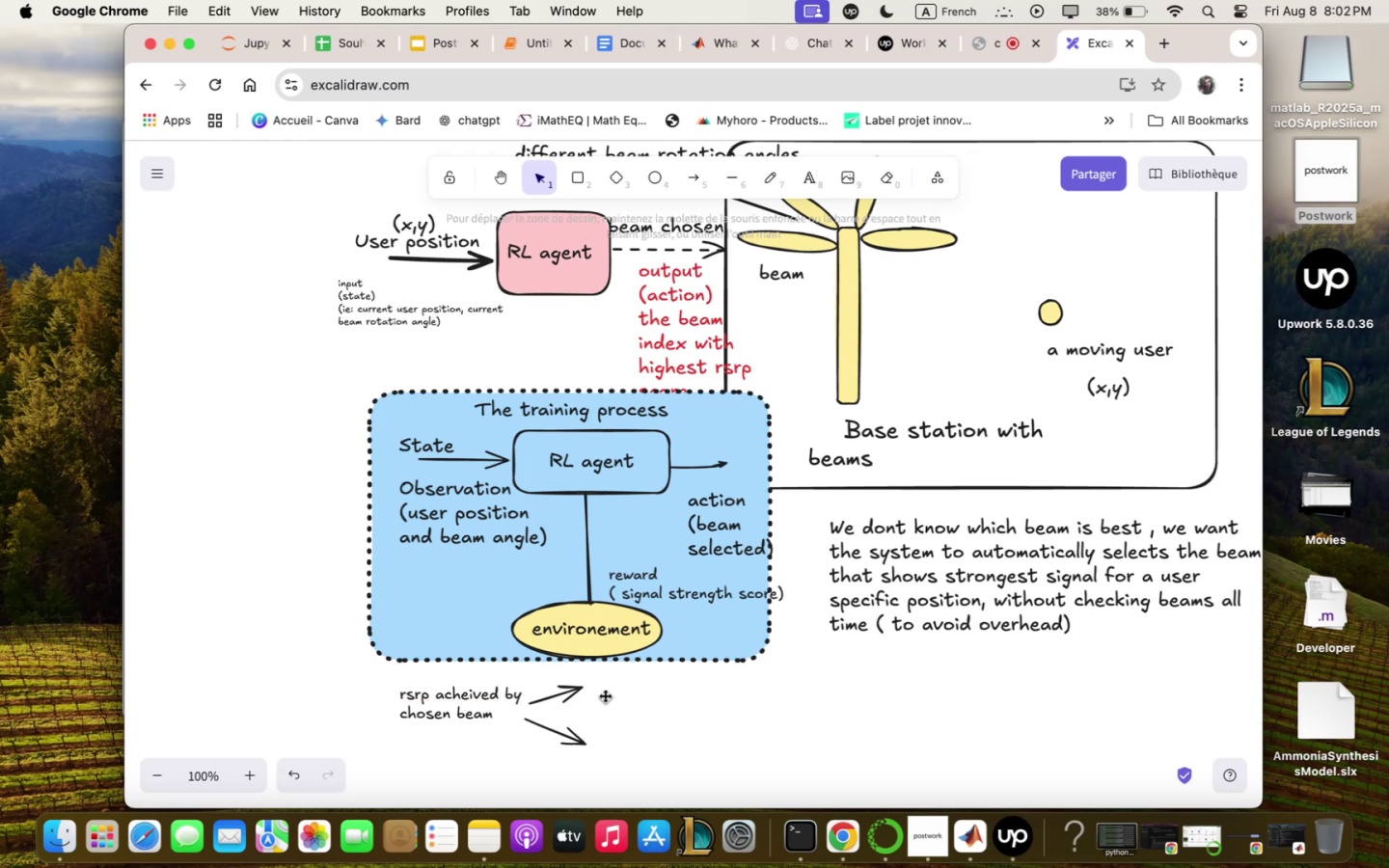 
double_click([606, 685])
 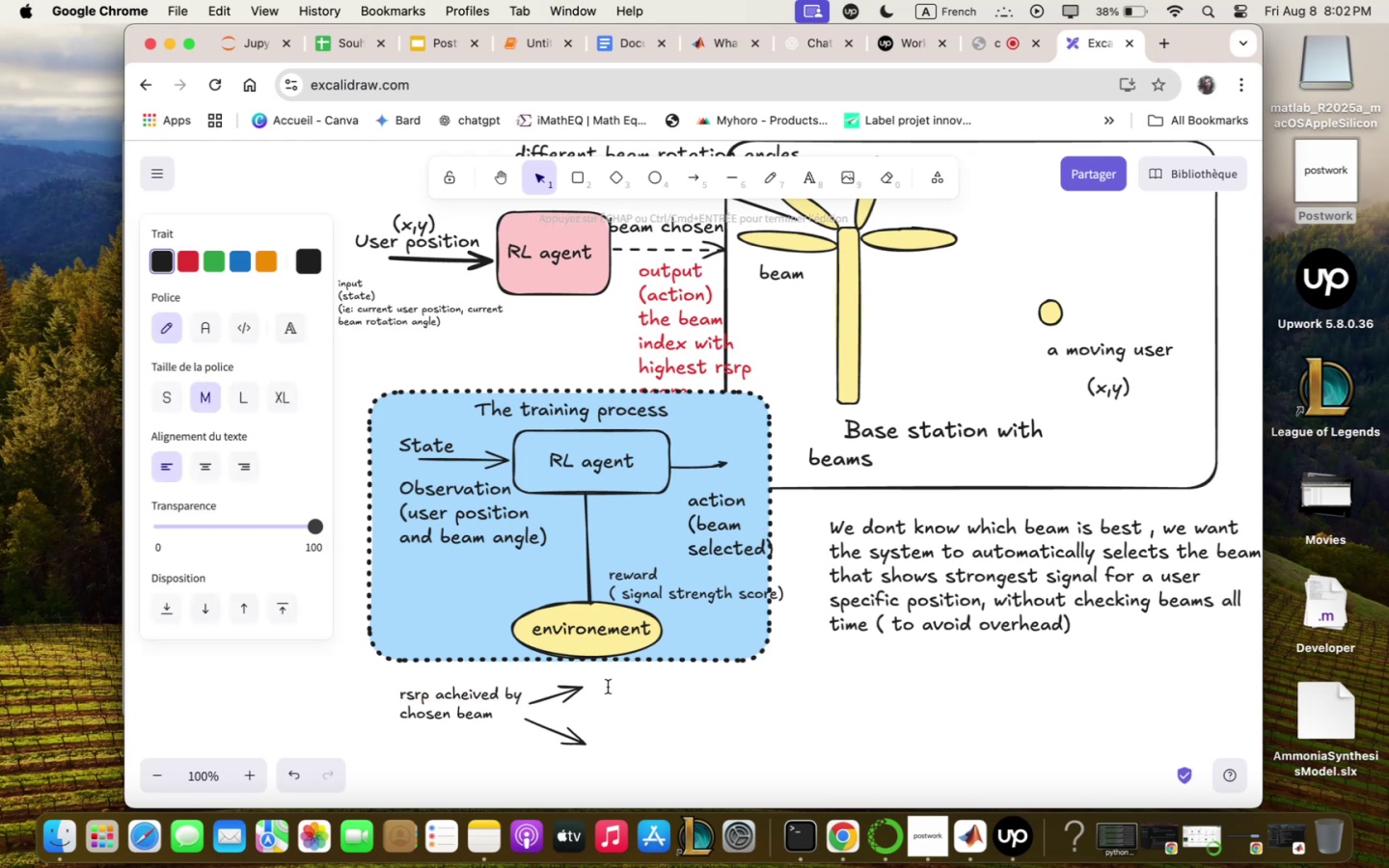 
type(high signql /  high rezqrd)
 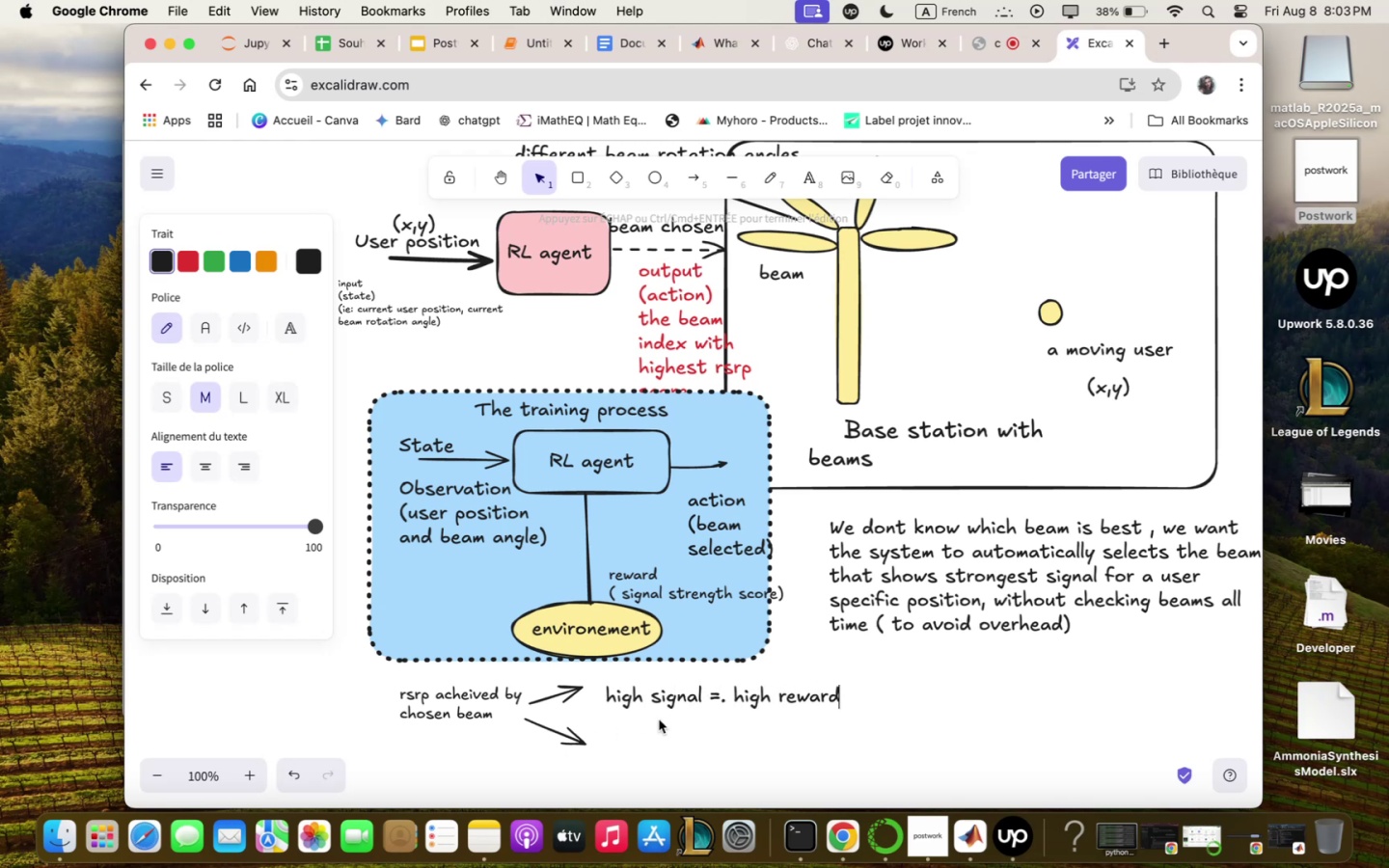 
double_click([648, 743])
 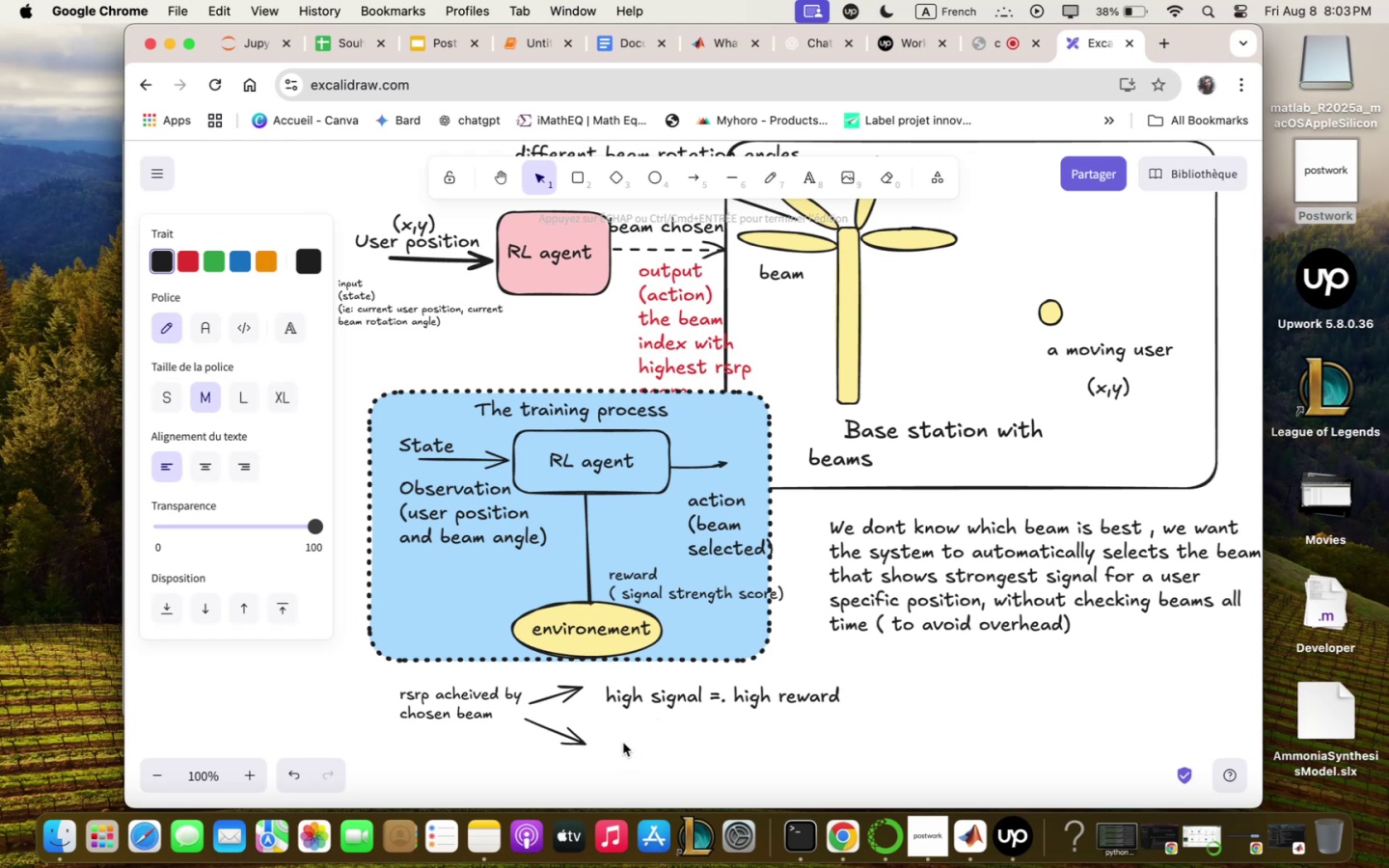 
double_click([613, 741])
 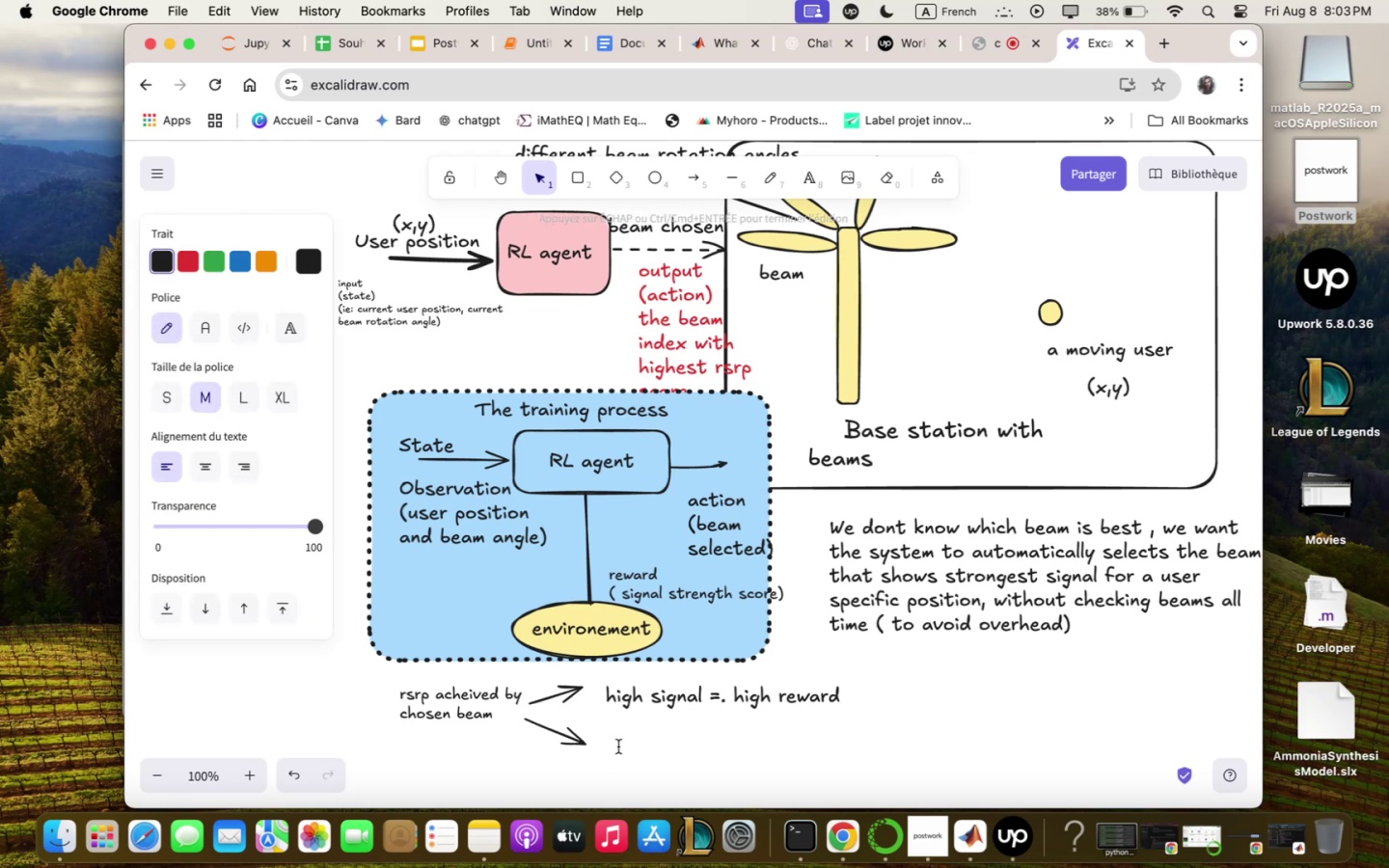 
wait(13.94)
 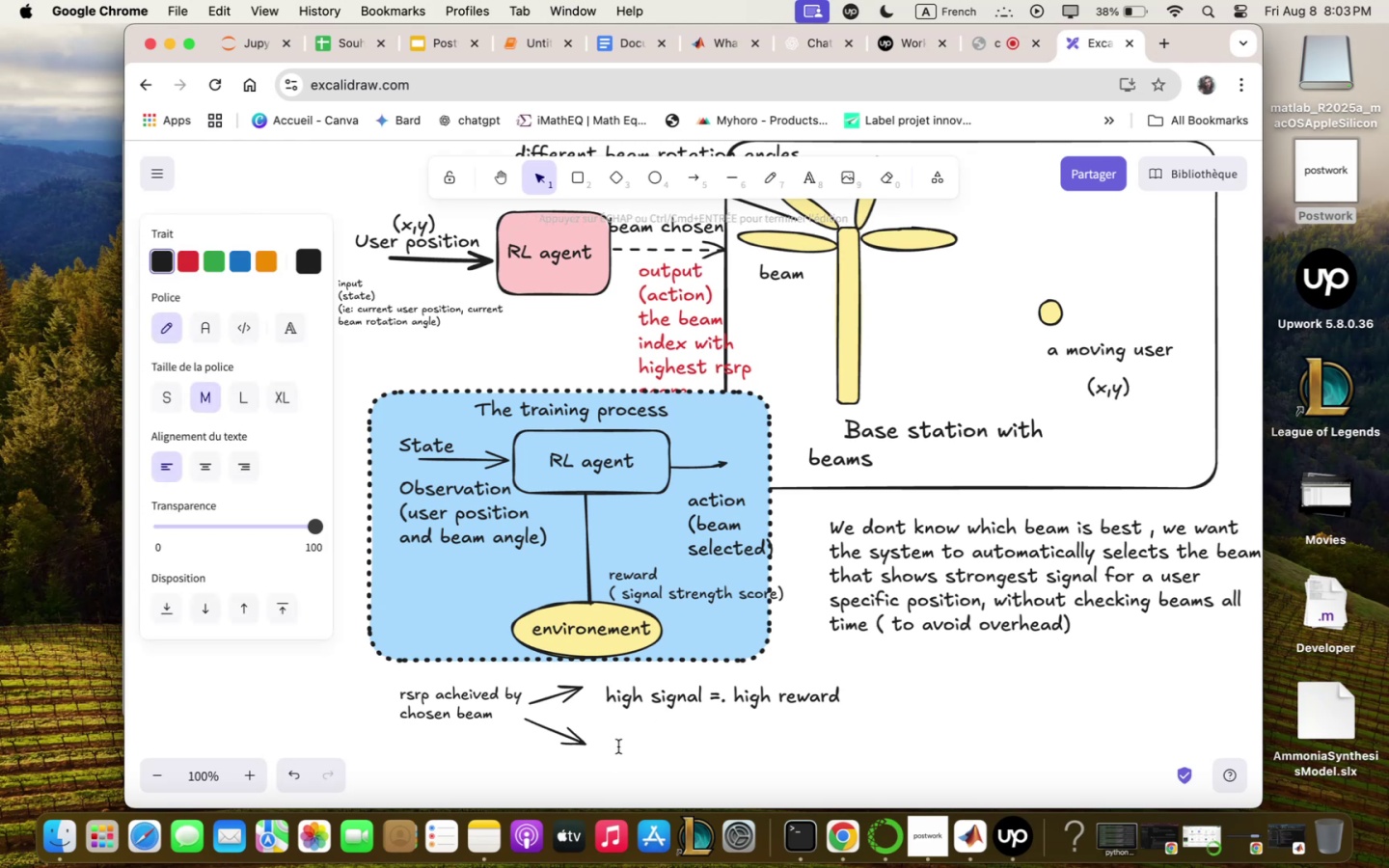 
type(loz sifgn)
key(Backspace)
key(Backspace)
key(Backspace)
key(Backspace)
type(ignql / )
 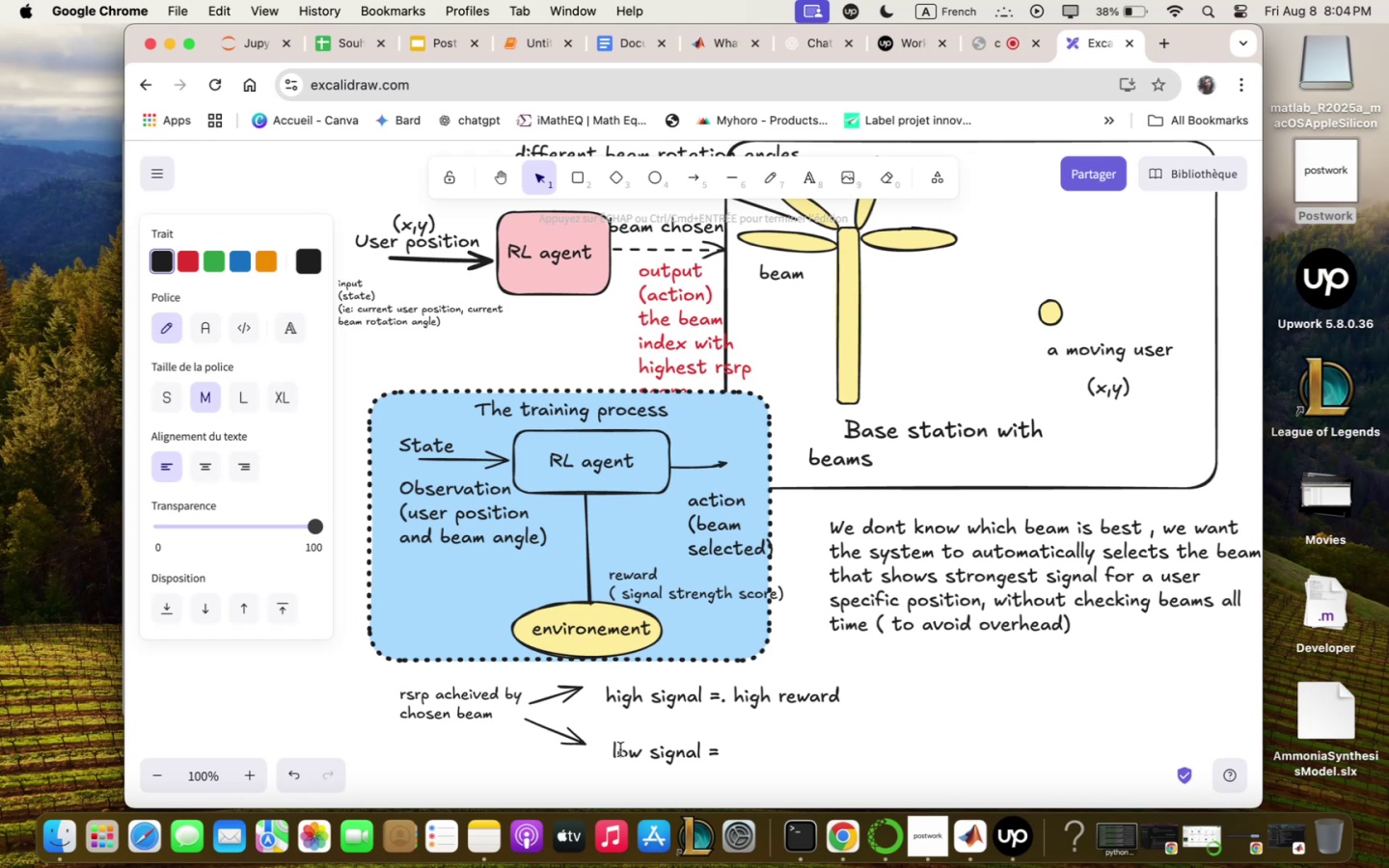 
wait(57.13)
 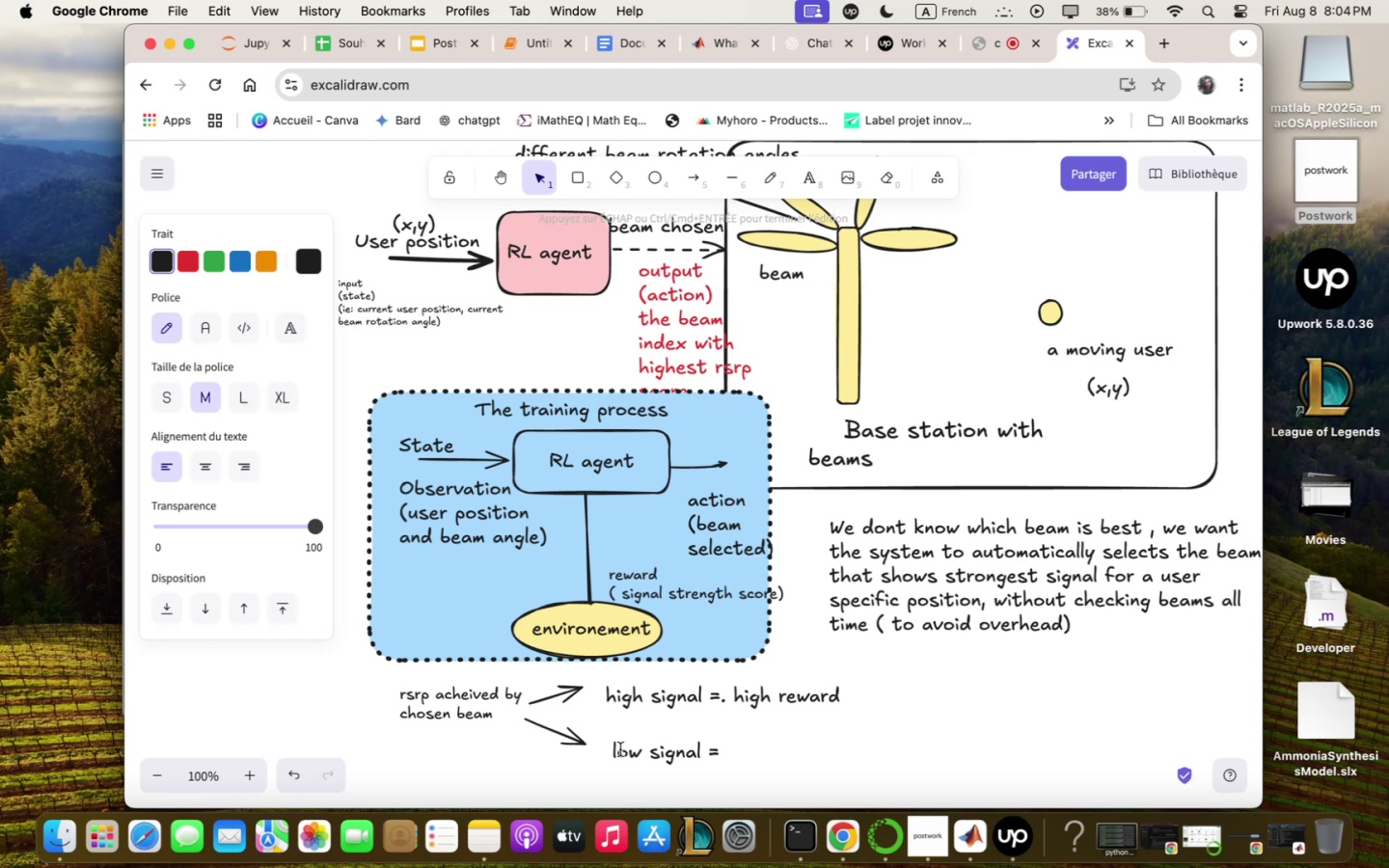 
type(loz rezqrd 5 or penqlty - )
 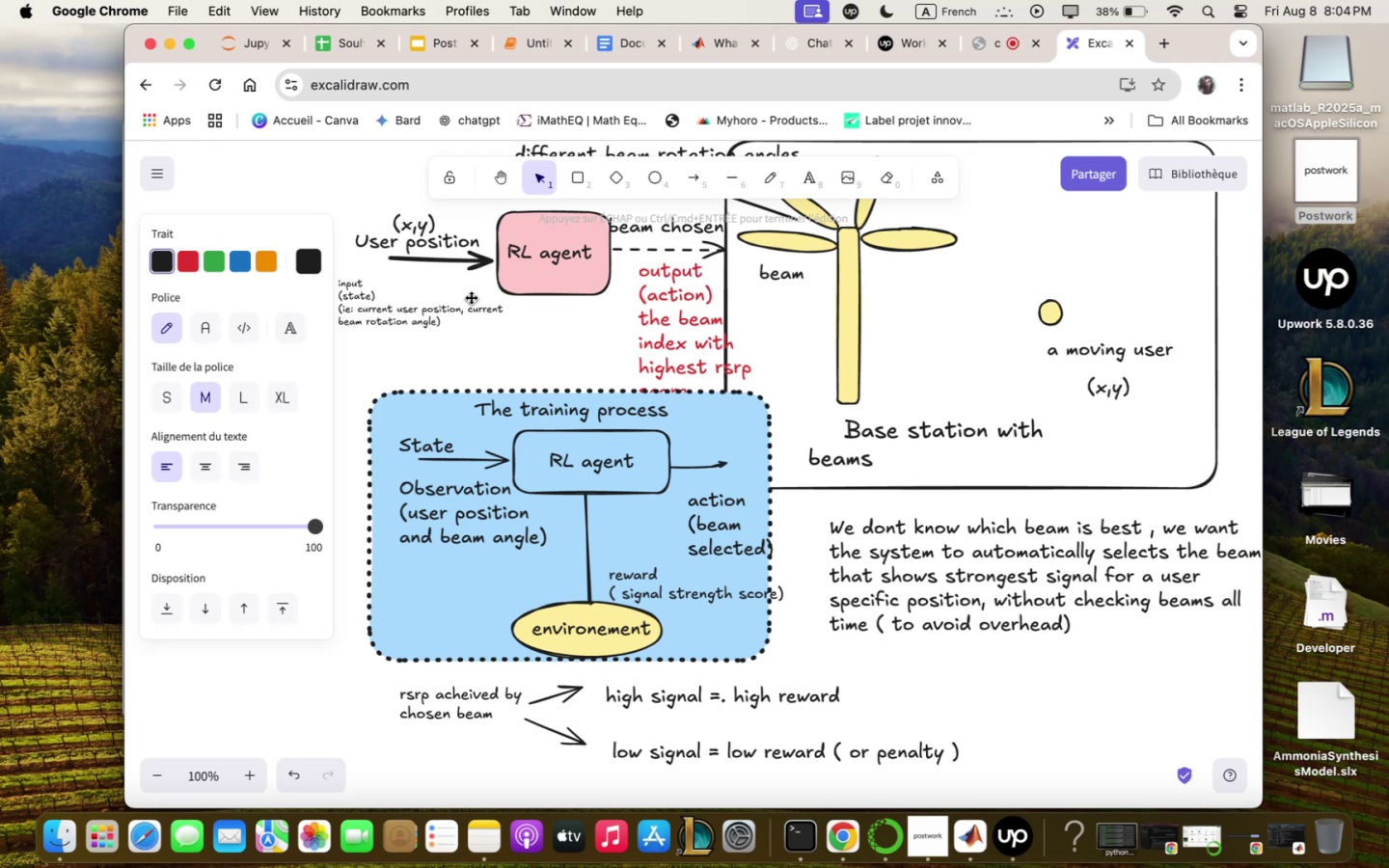 
wait(6.85)
 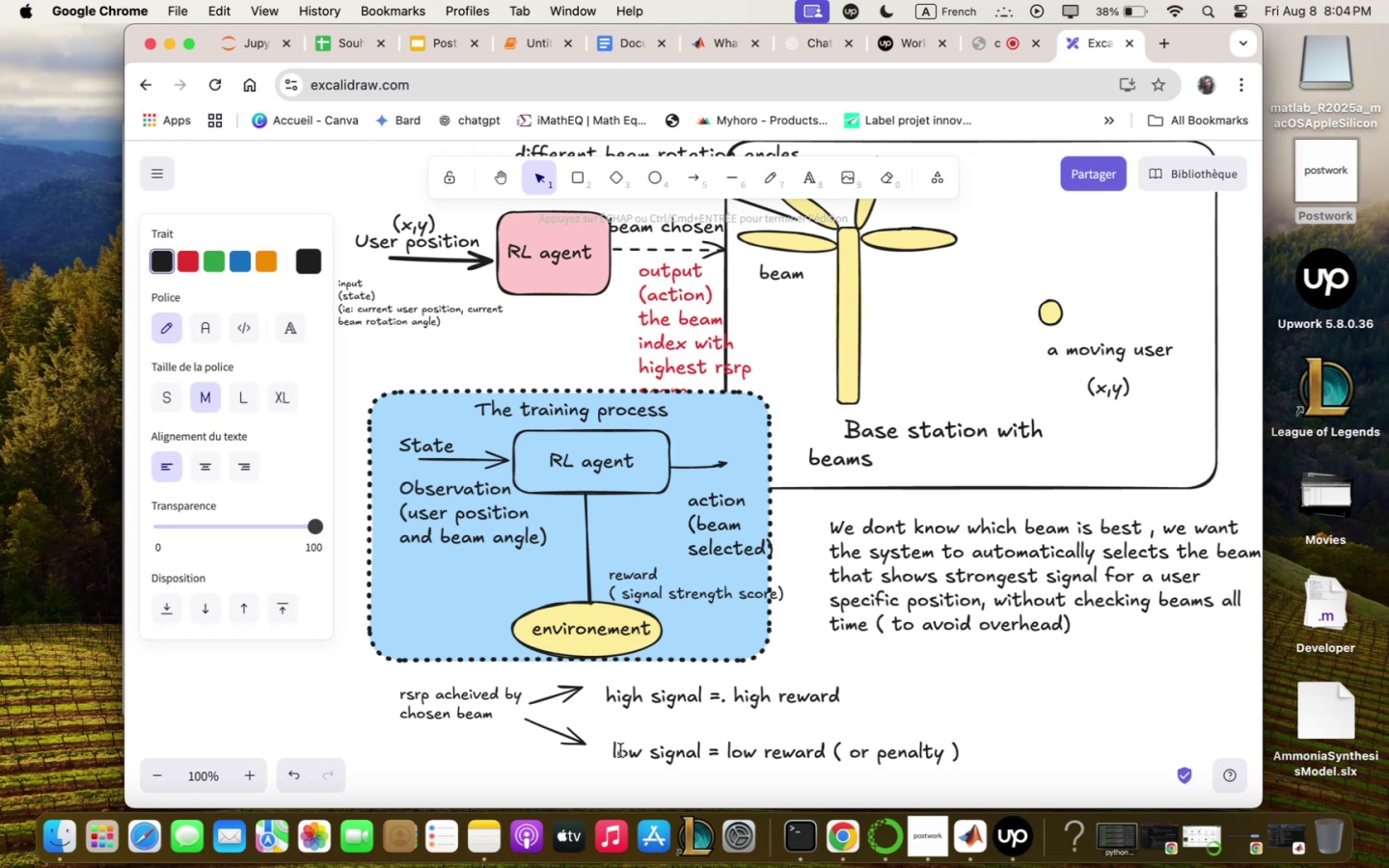 
double_click([433, 697])
 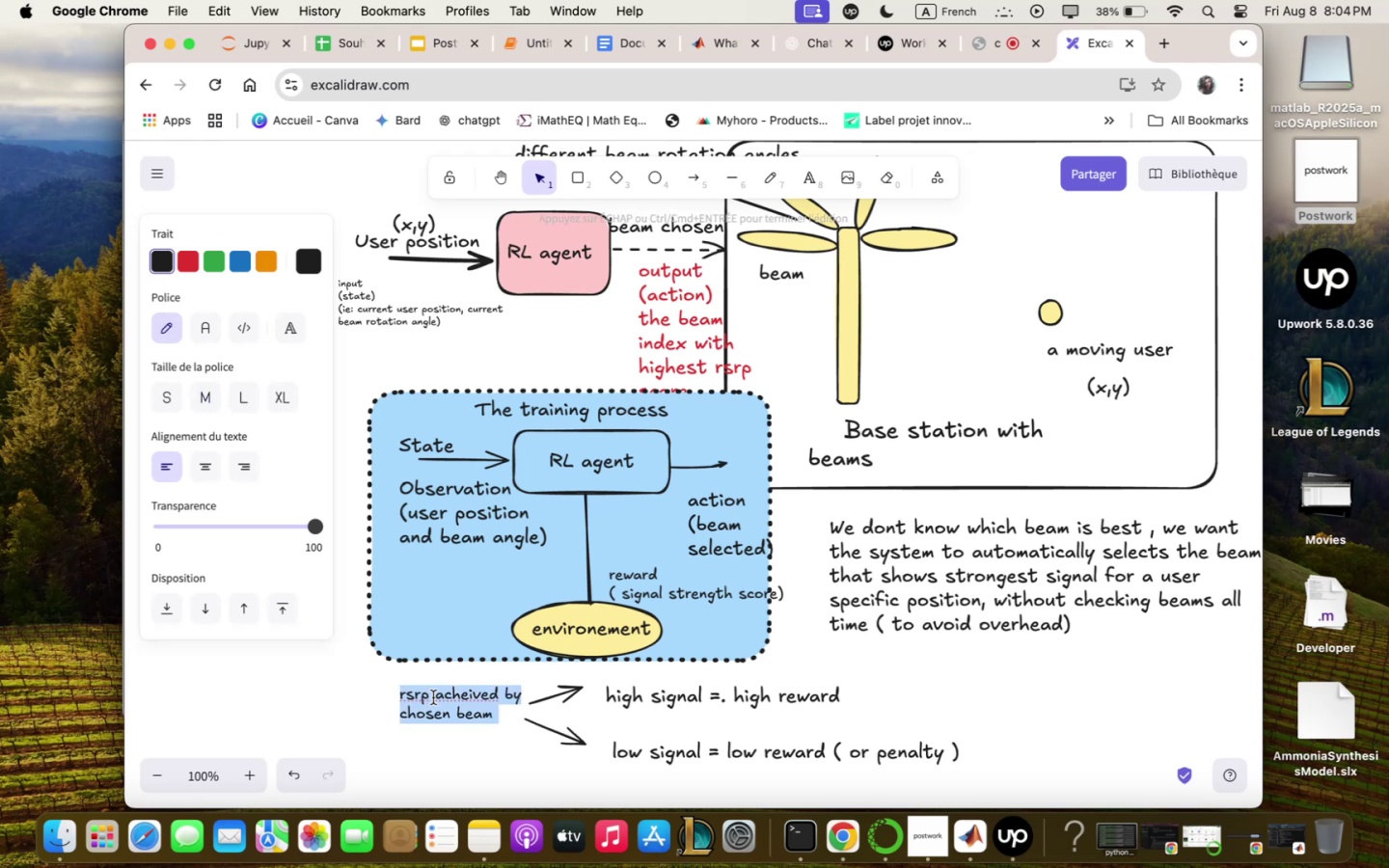 
left_click([430, 694])
 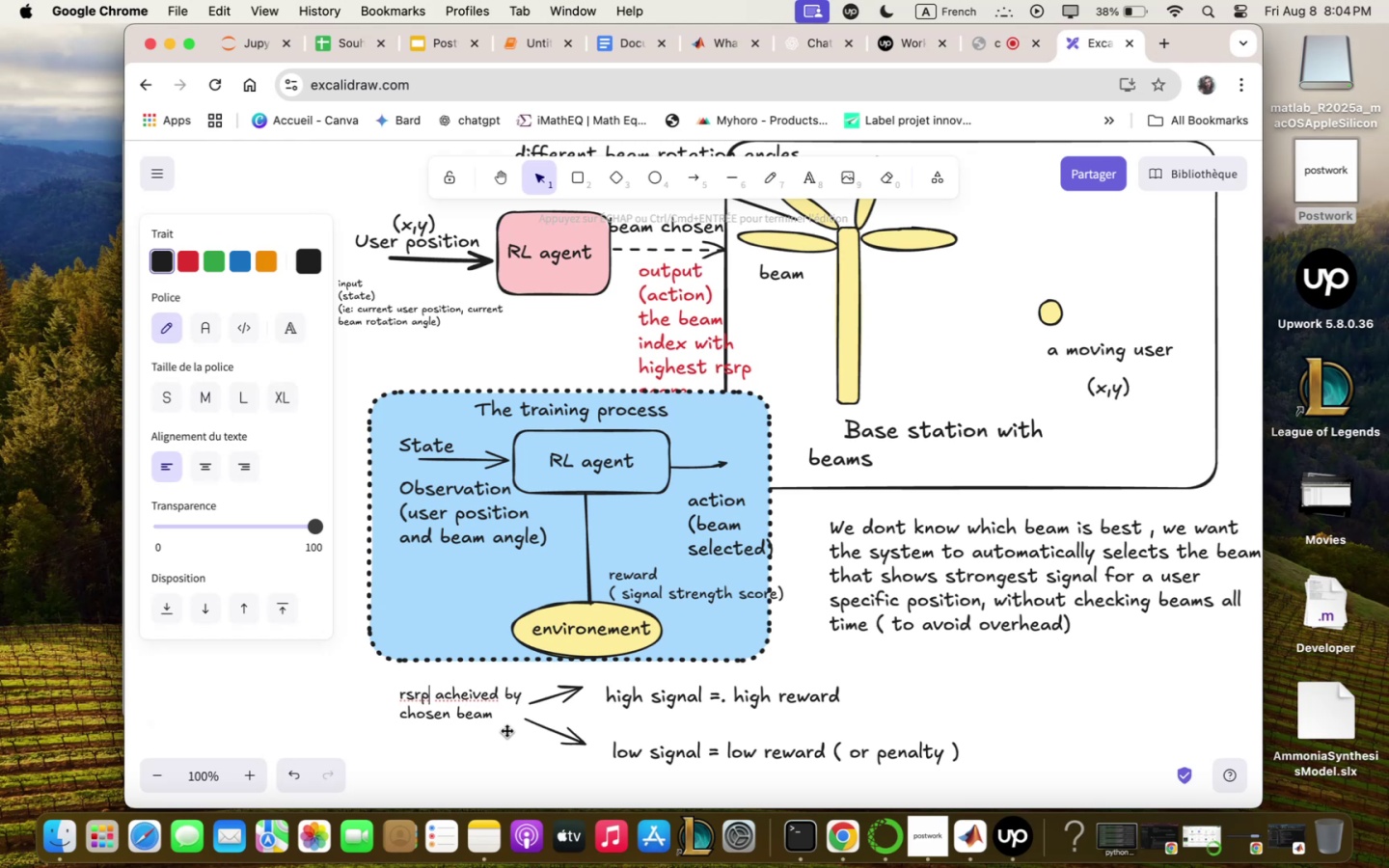 
type( score)
 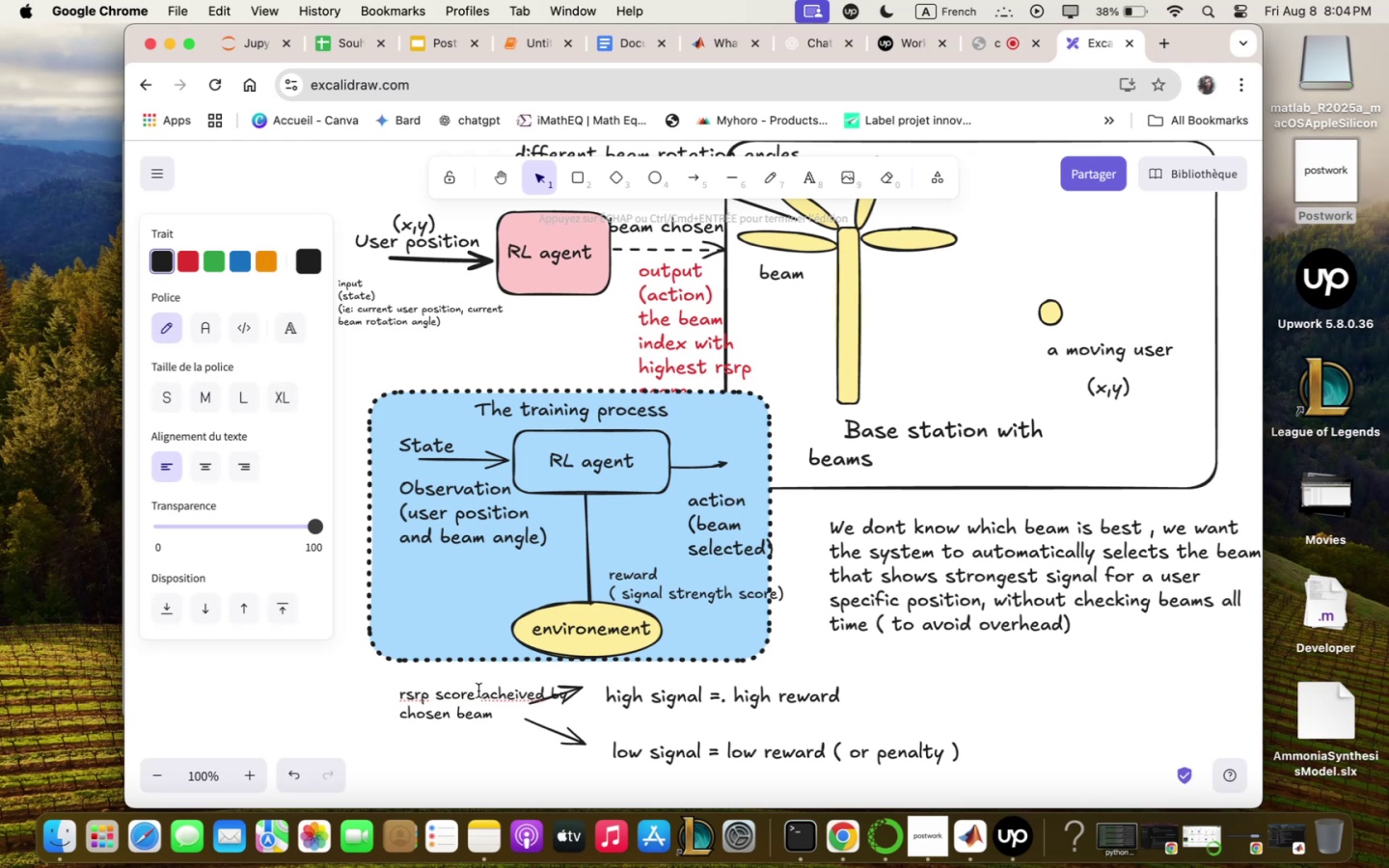 
left_click_drag(start_coordinate=[468, 693], to_coordinate=[436, 692])
 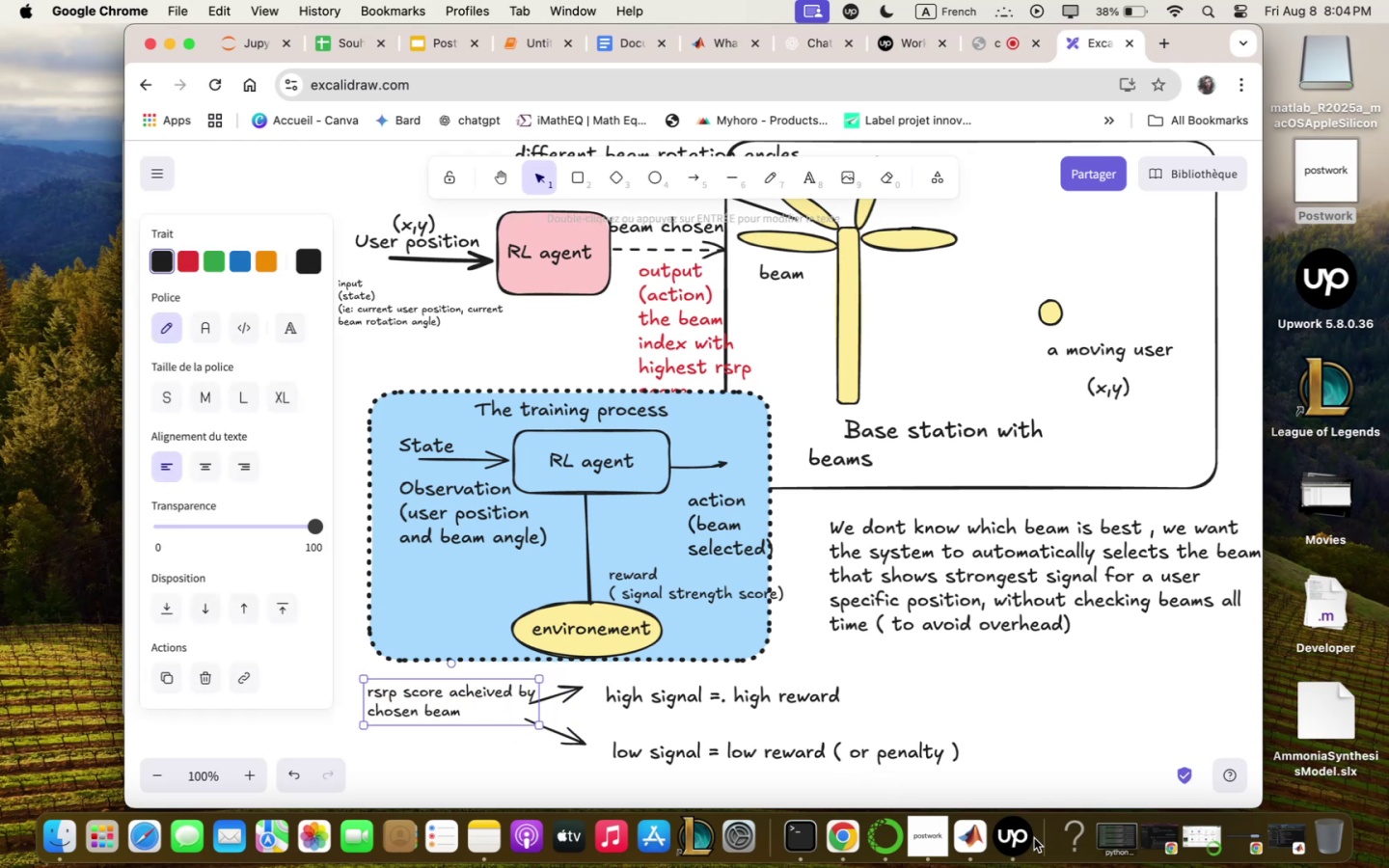 
left_click([962, 843])
 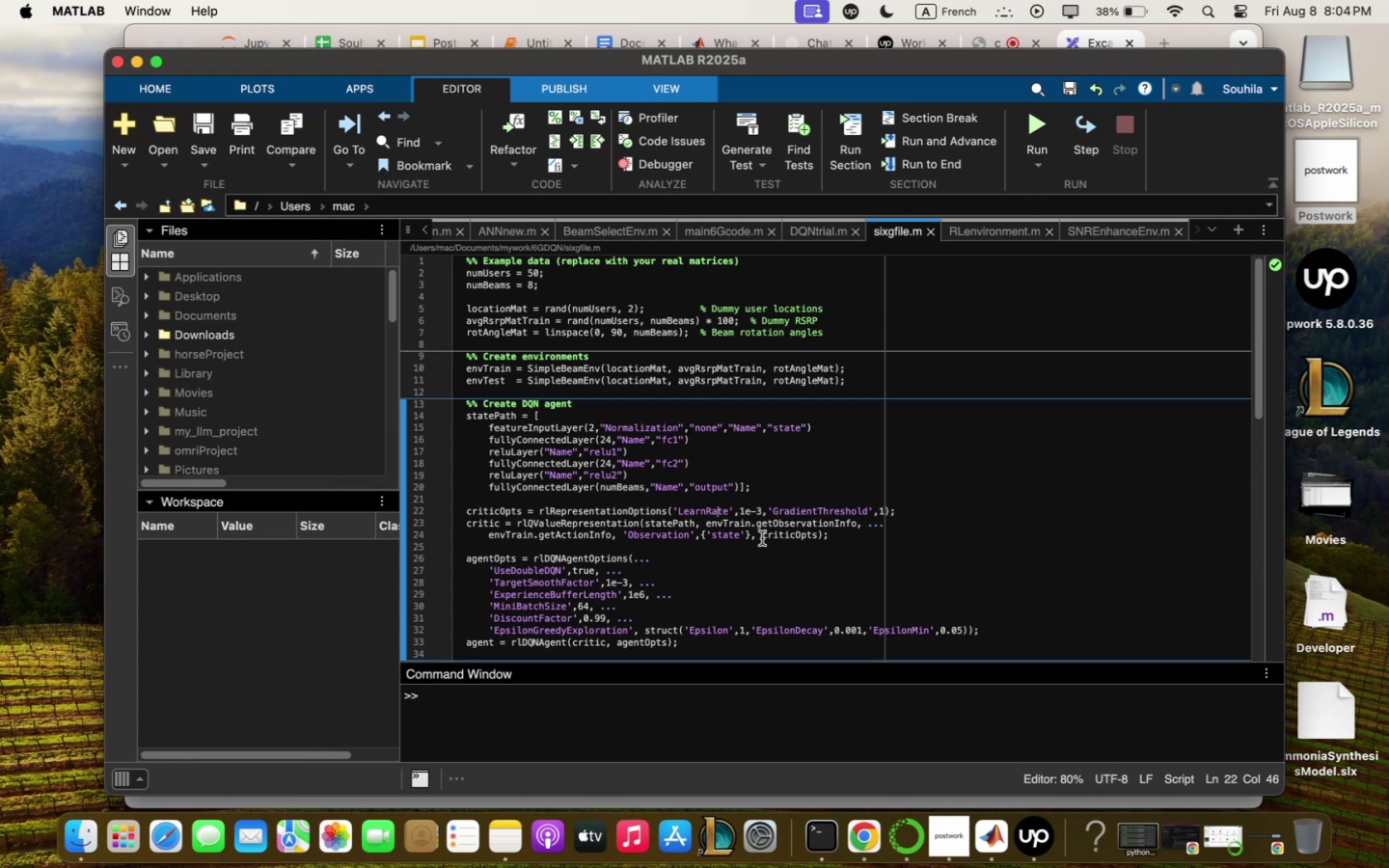 
scroll: coordinate [750, 513], scroll_direction: down, amount: 8.0
 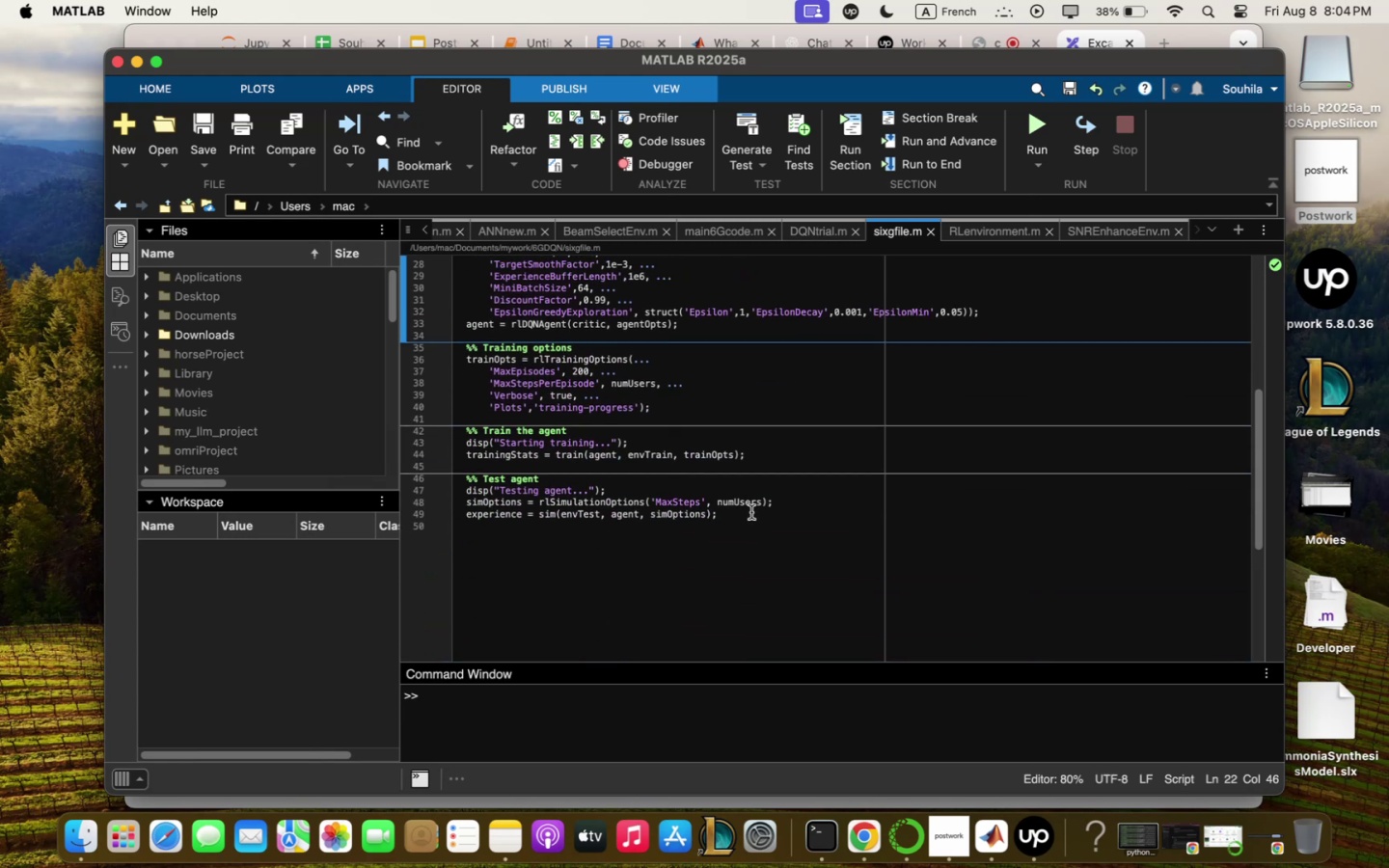 
scroll: coordinate [751, 512], scroll_direction: up, amount: 19.0
 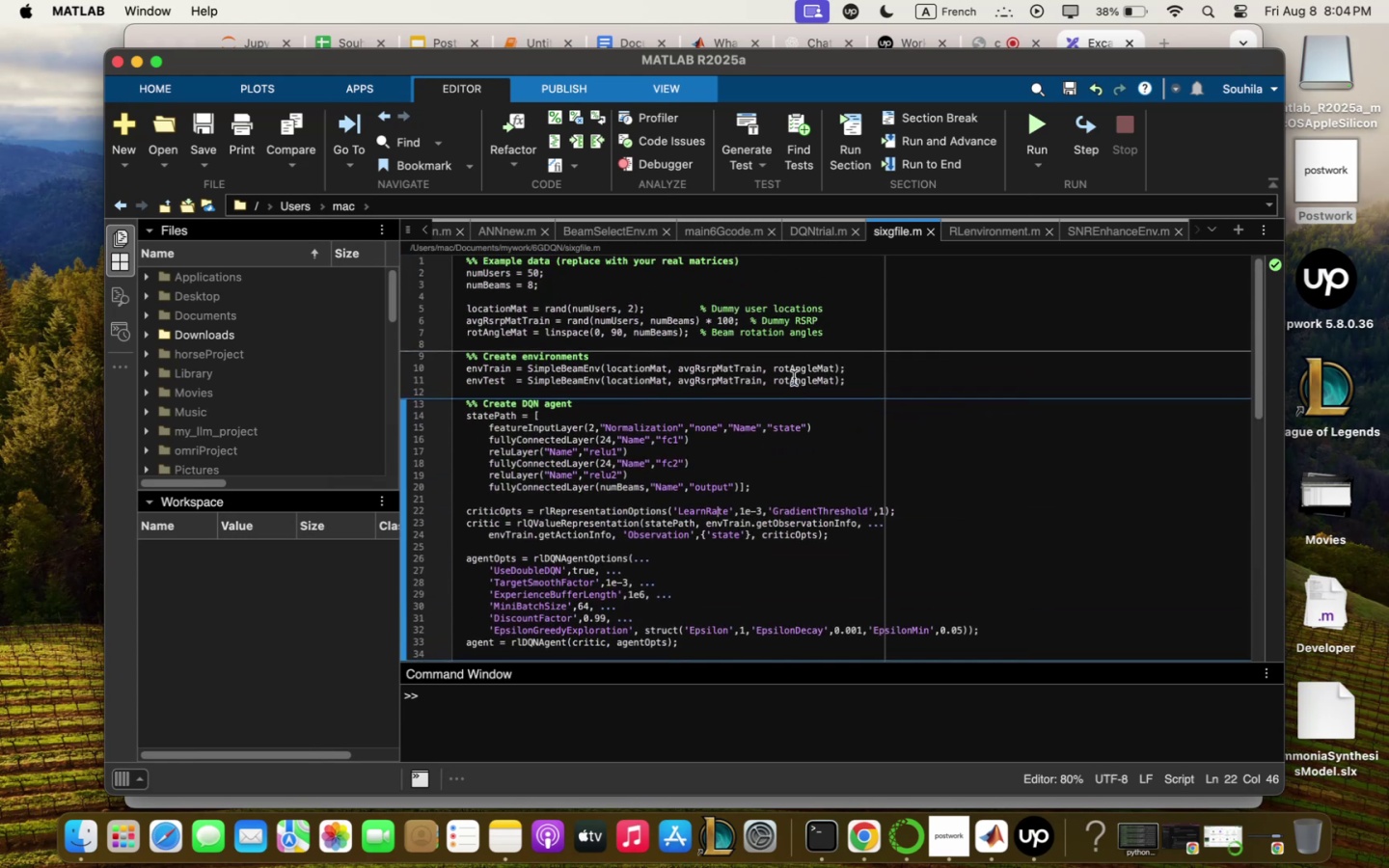 
left_click([1026, 133])
 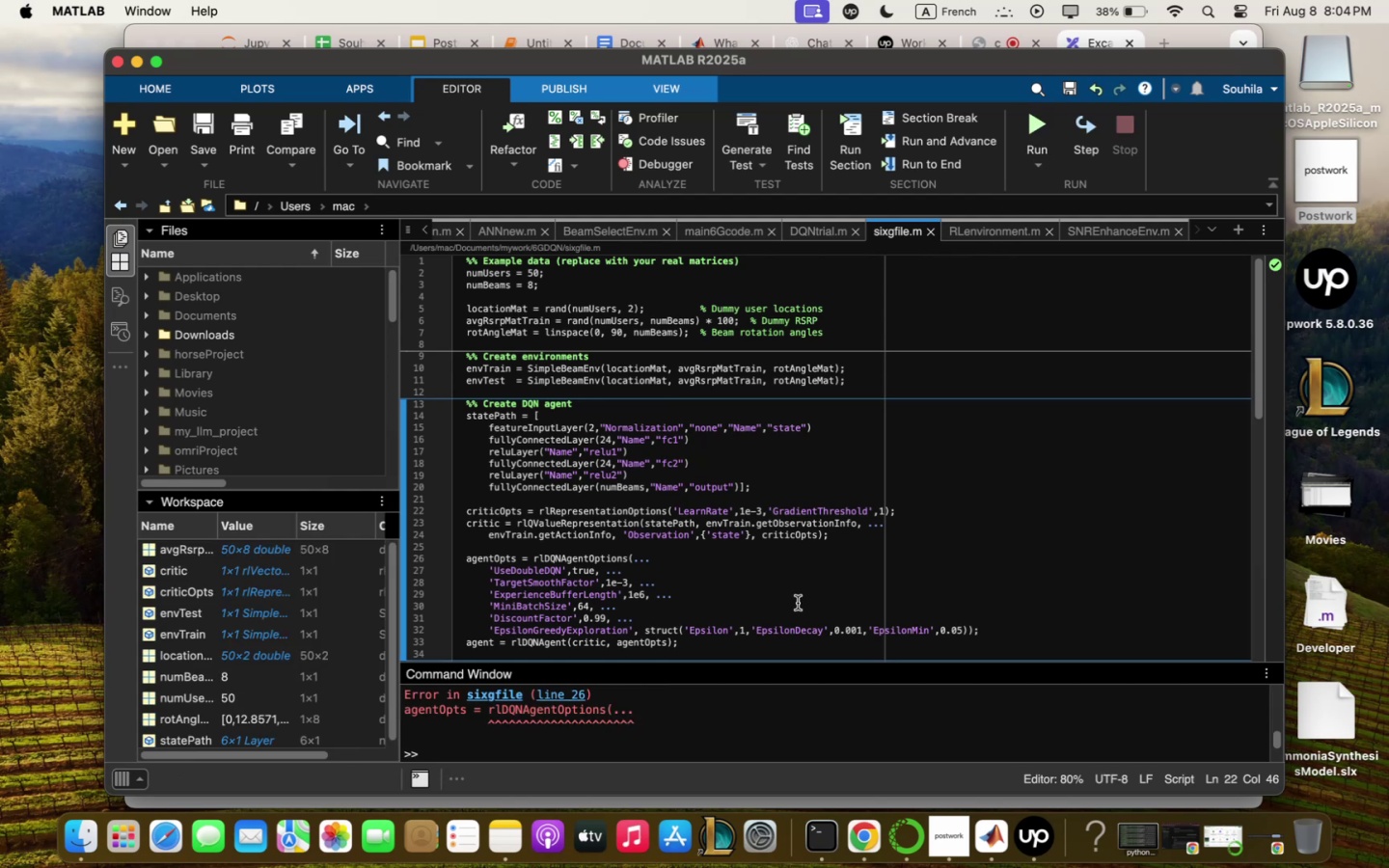 
wait(6.76)
 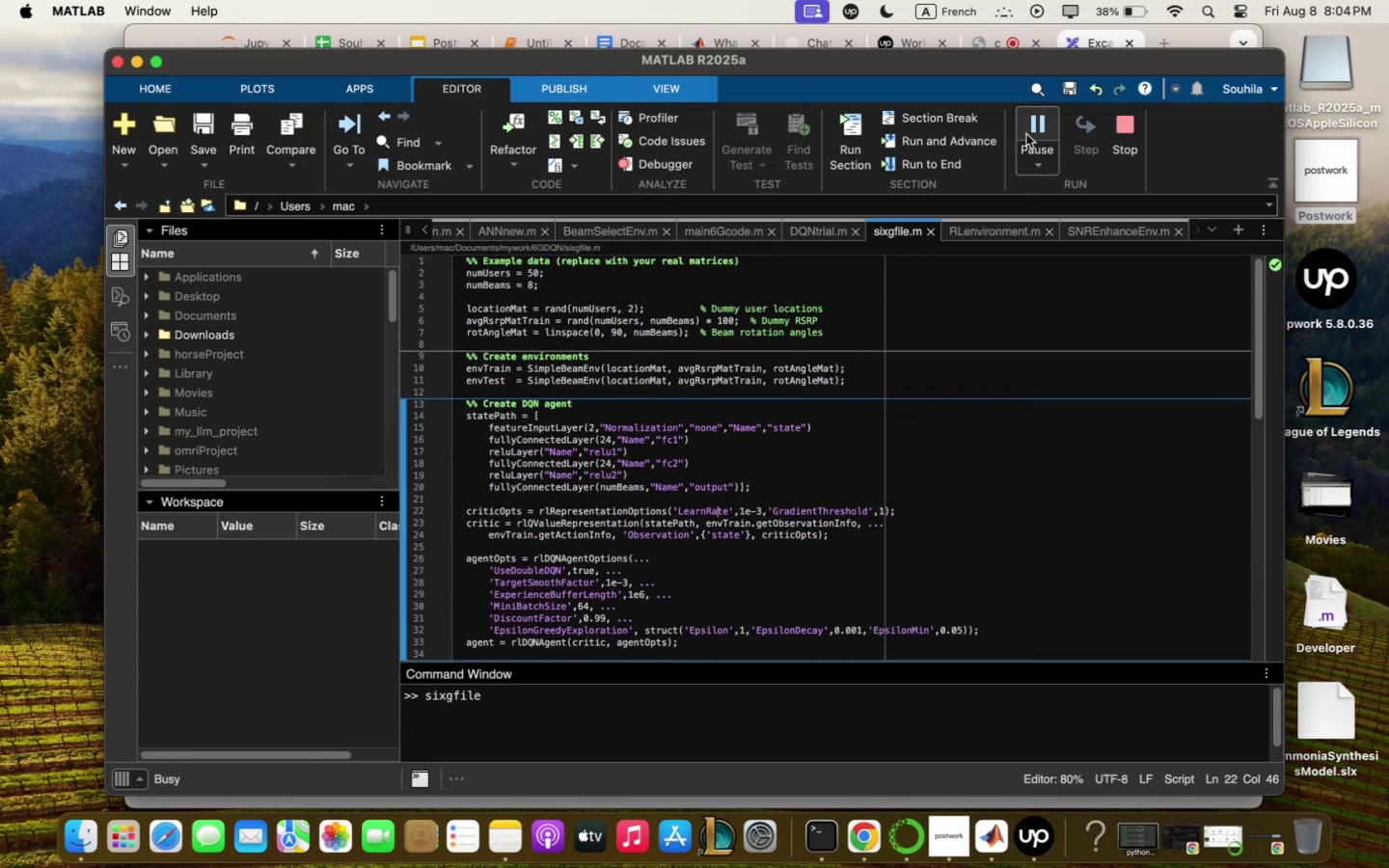 
left_click_drag(start_coordinate=[792, 663], to_coordinate=[815, 464])
 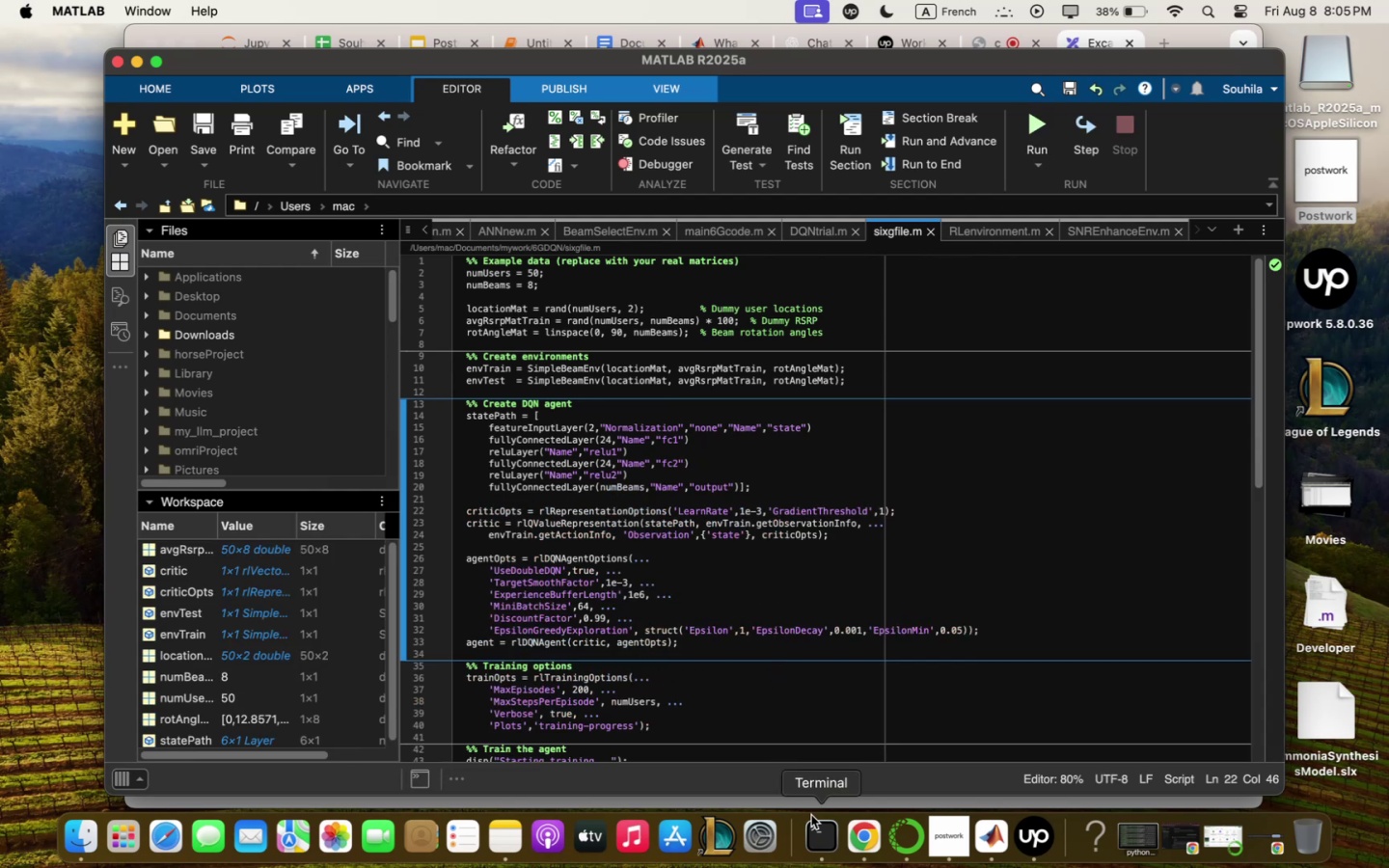 
scroll: coordinate [693, 616], scroll_direction: down, amount: 1.0
 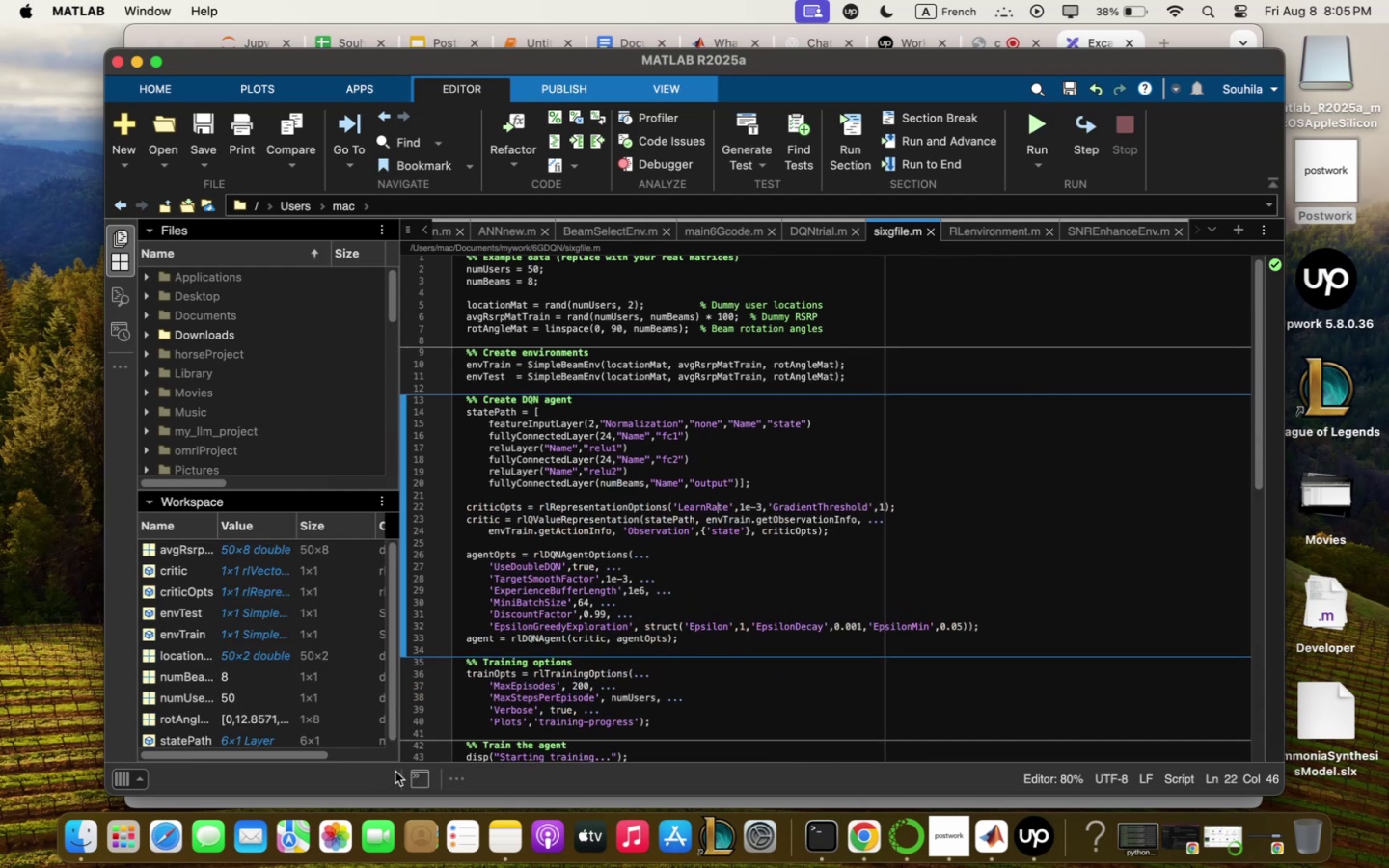 
left_click([411, 780])
 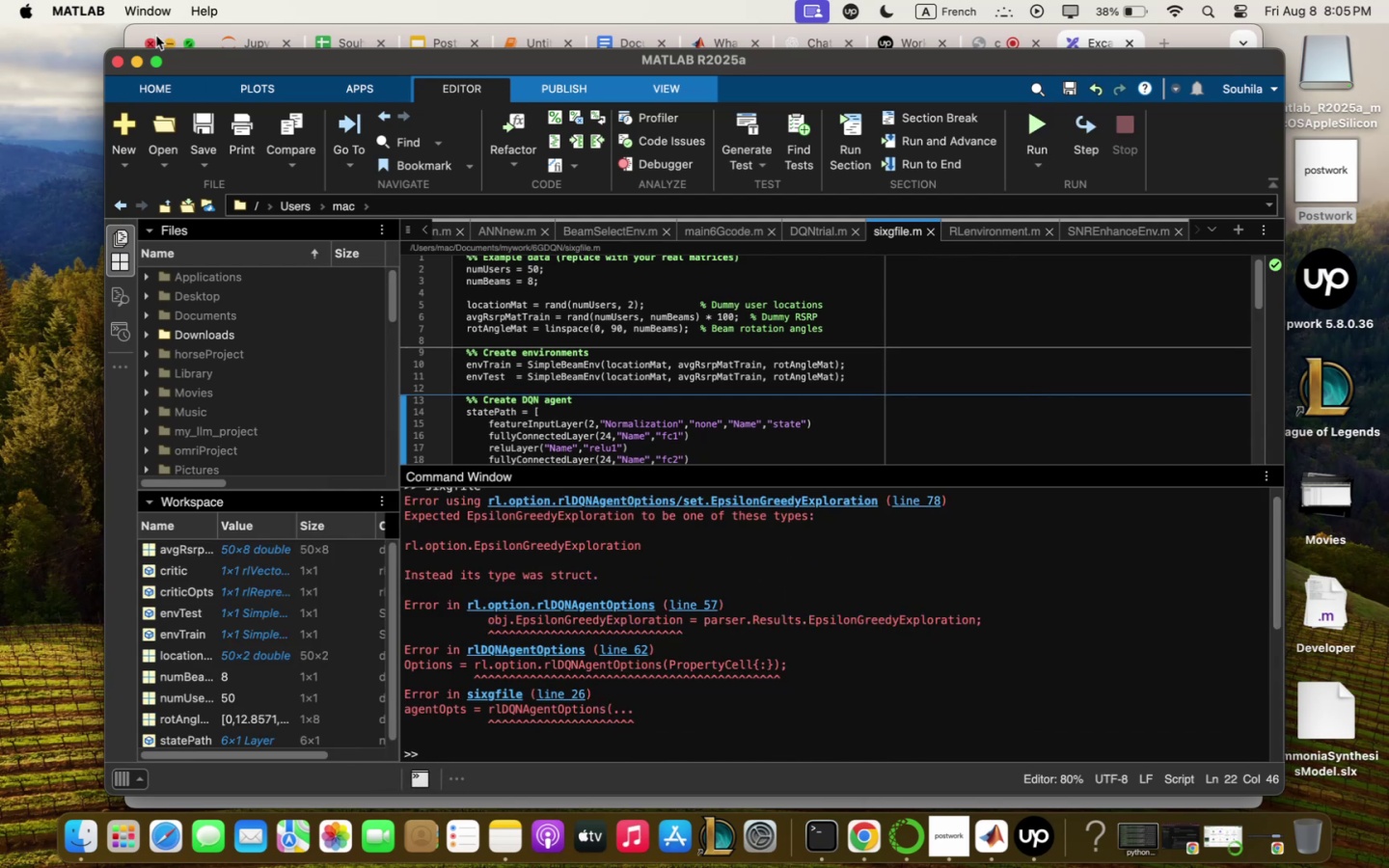 
left_click([134, 63])
 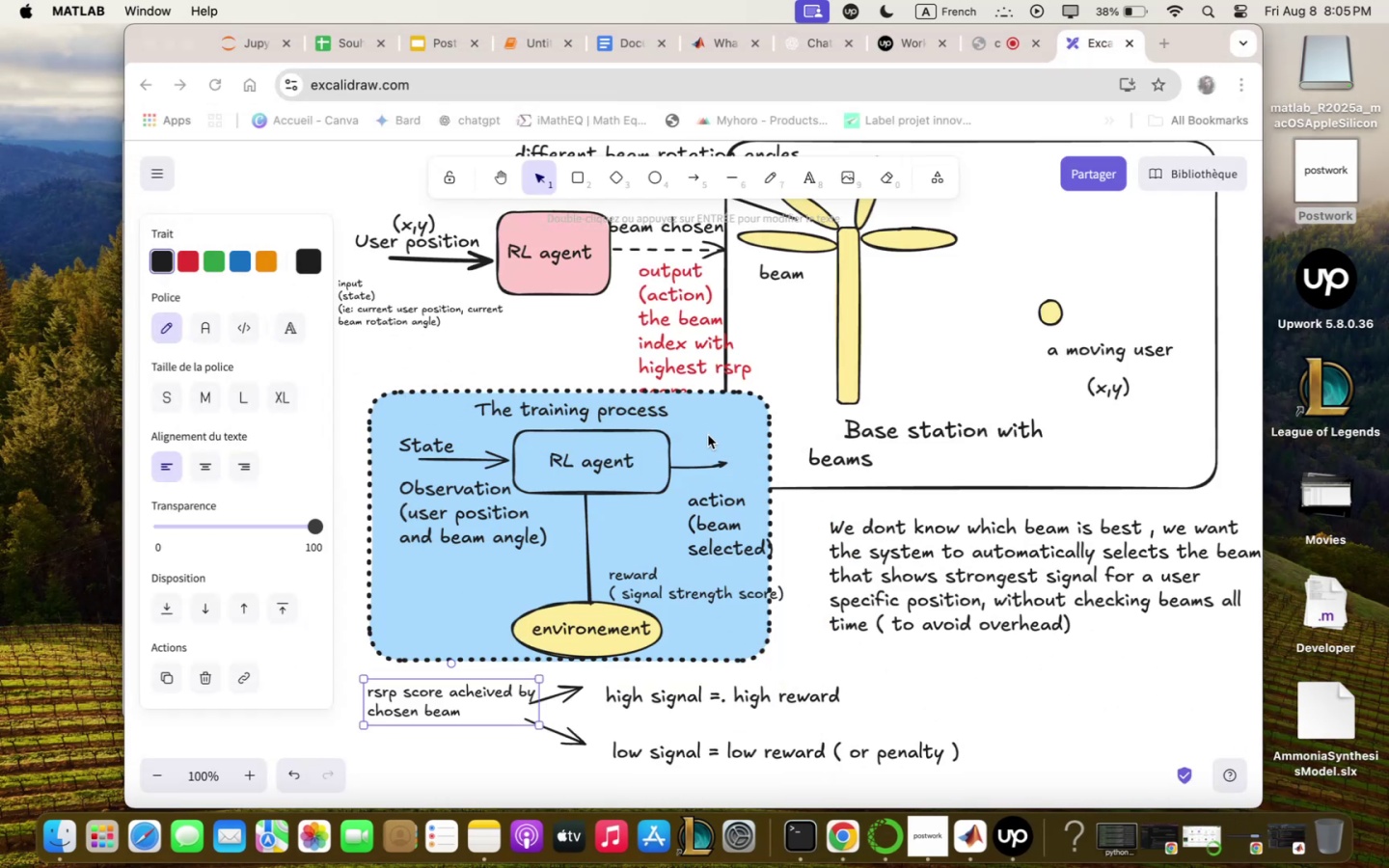 
scroll: coordinate [784, 492], scroll_direction: down, amount: 3.0
 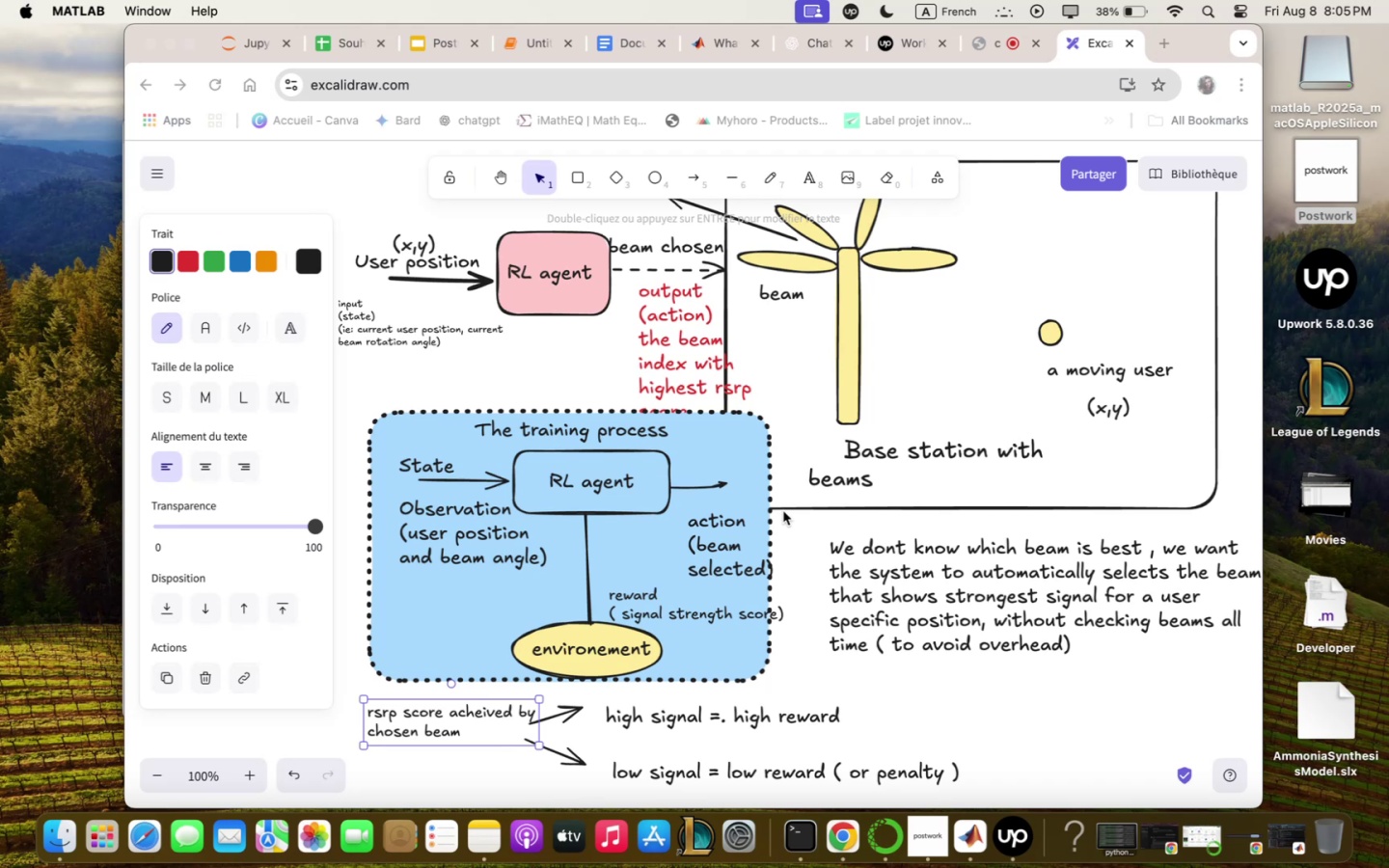 
wait(18.83)
 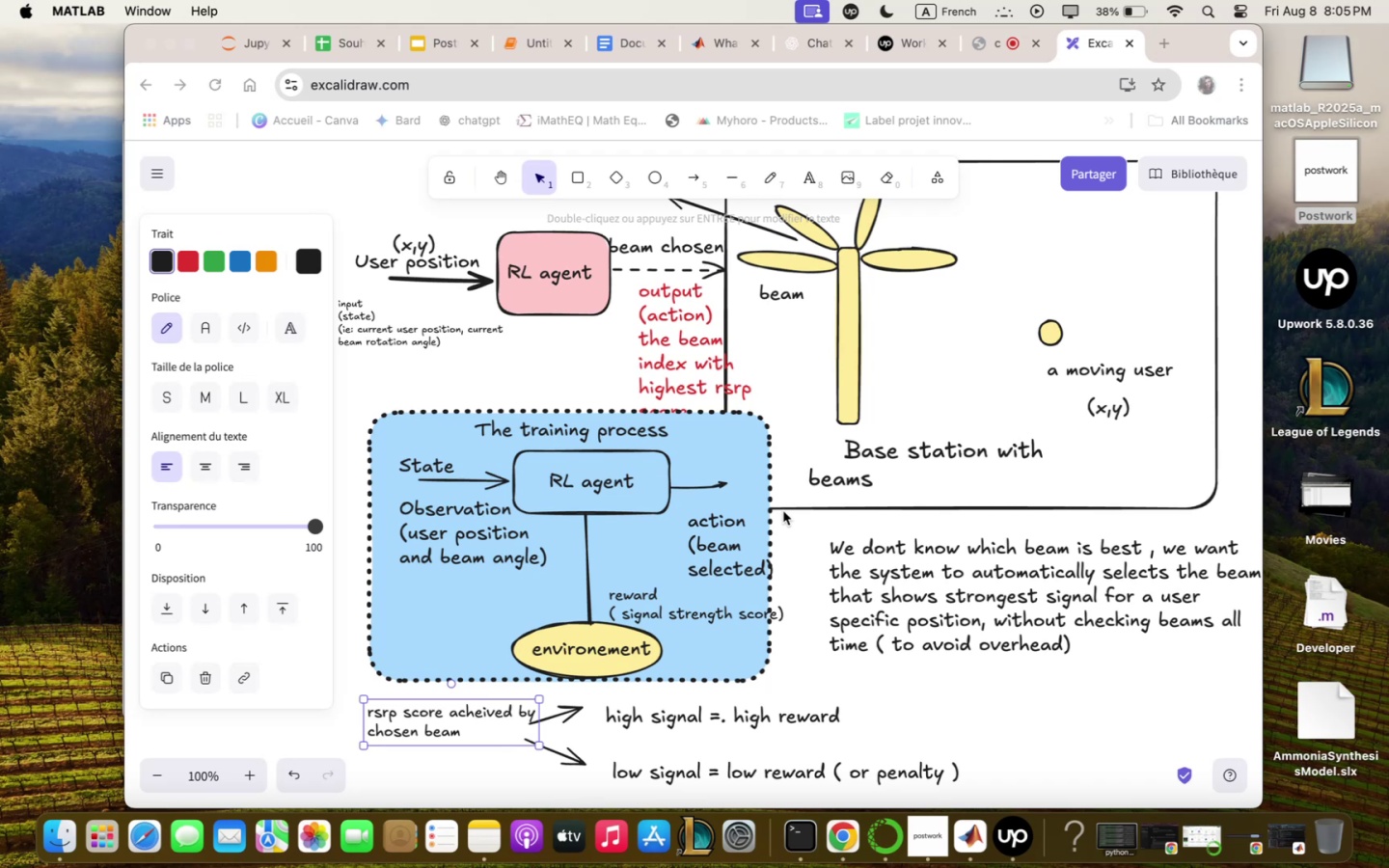 
mouse_move([991, 71])
 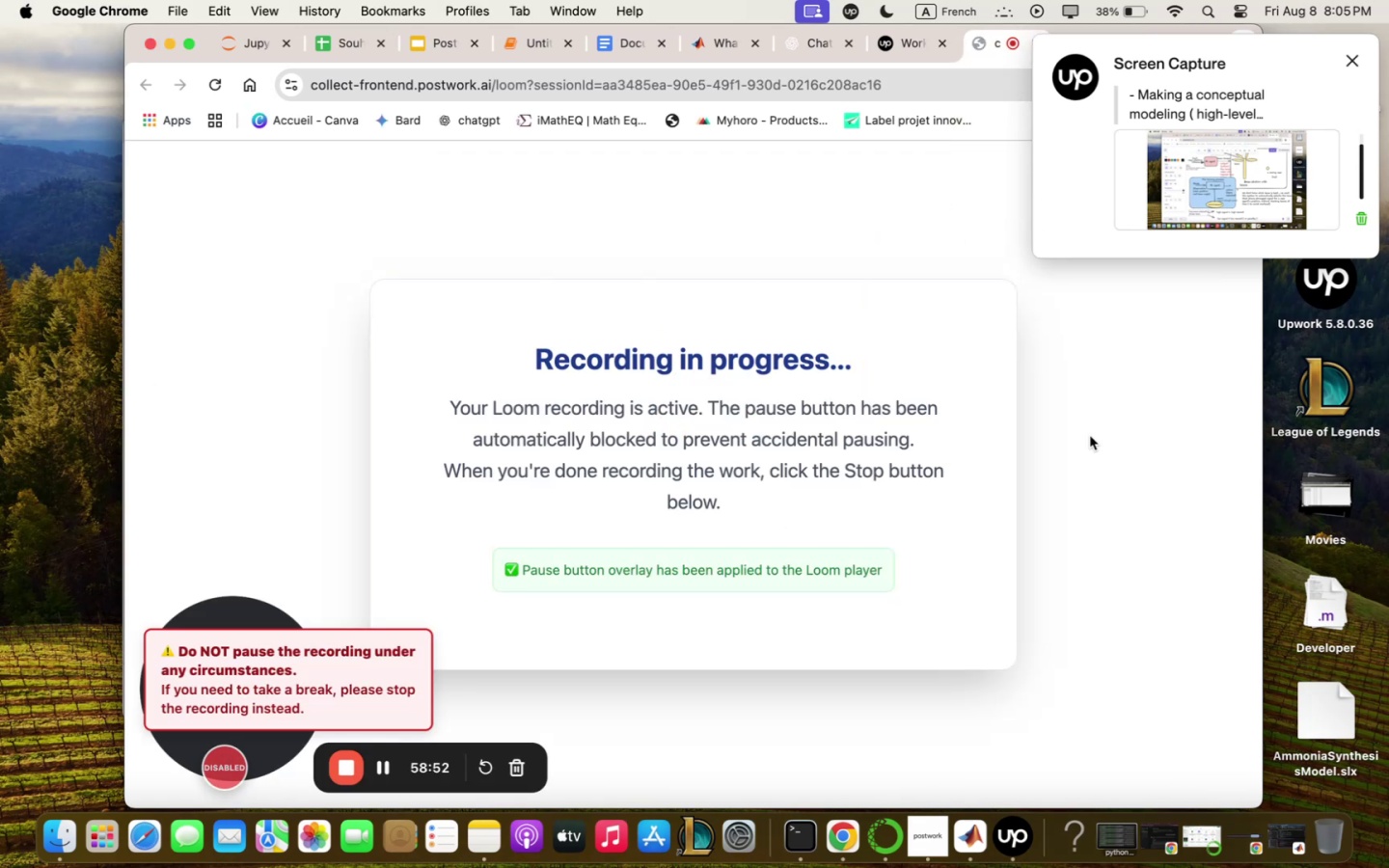 
left_click([1091, 437])
 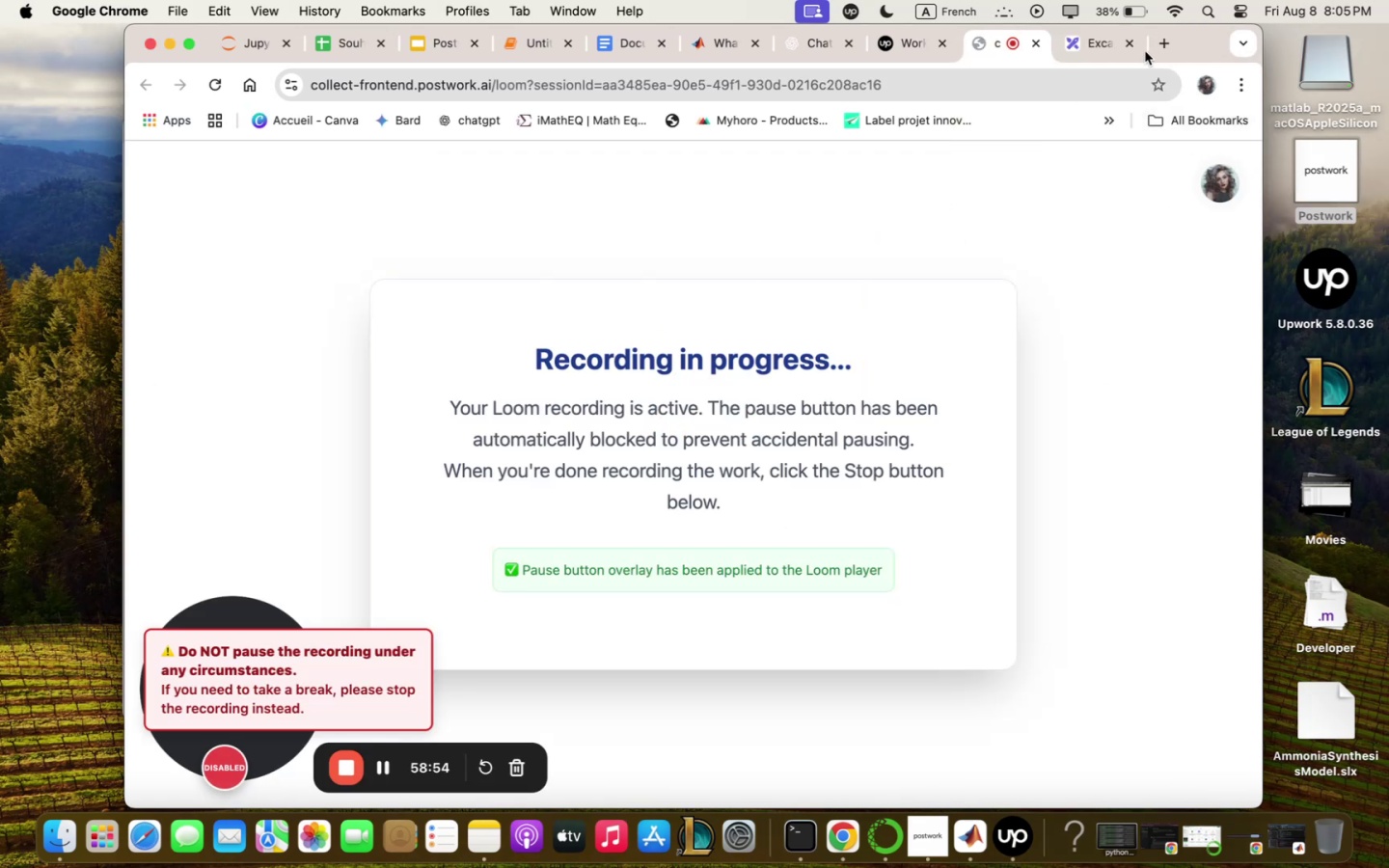 
left_click([1093, 34])
 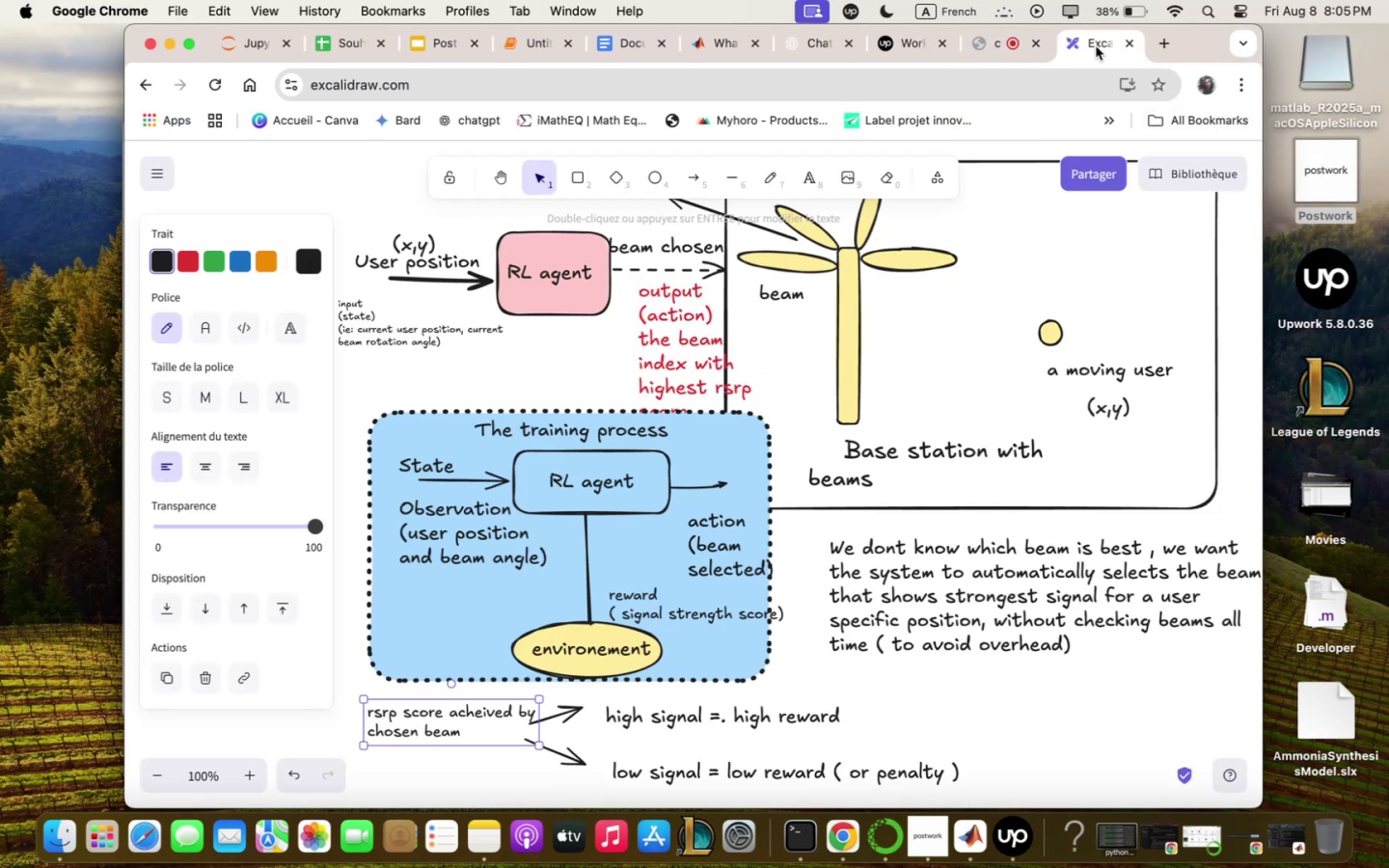 
scroll: coordinate [1130, 343], scroll_direction: down, amount: 10.0
 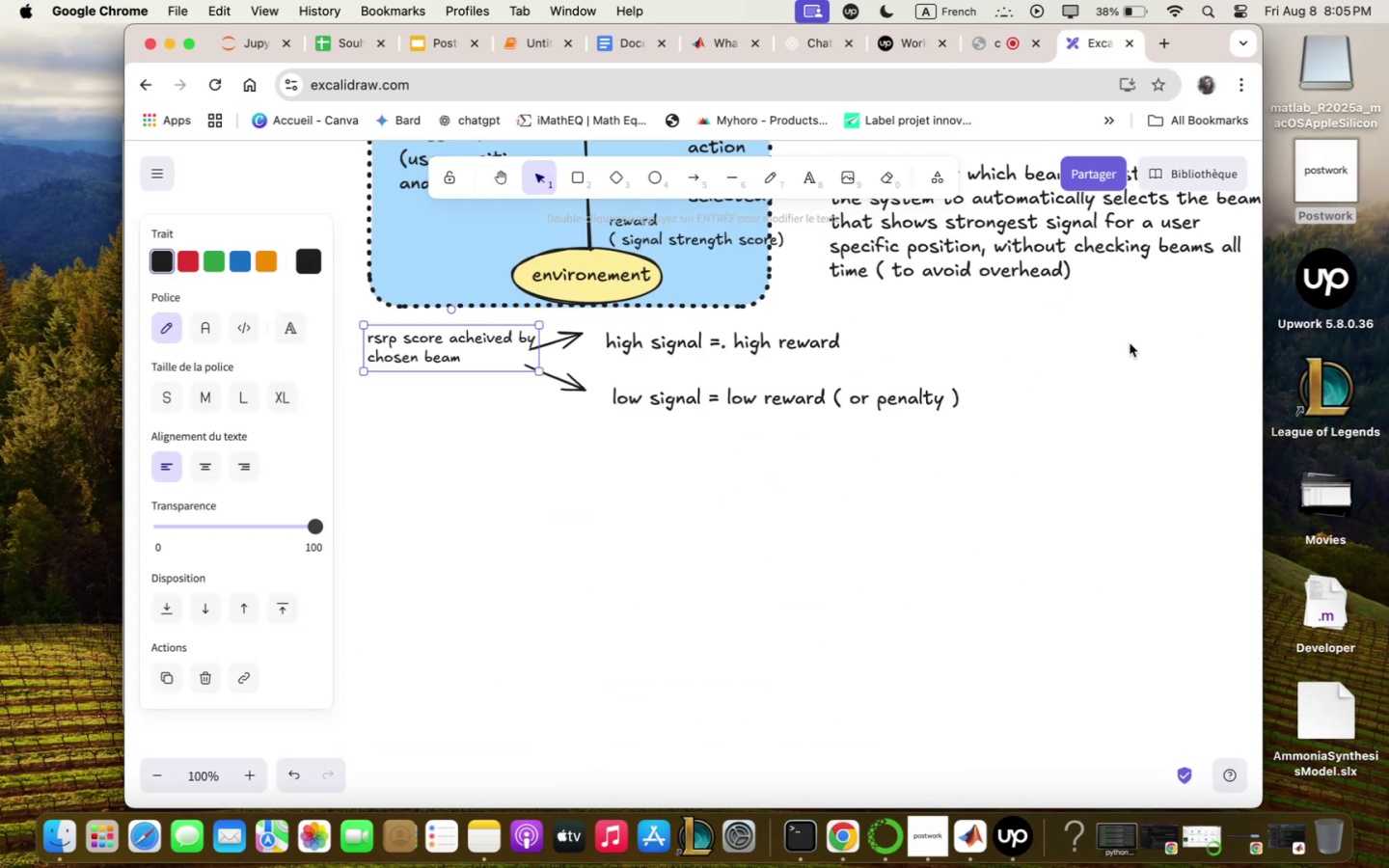 
scroll: coordinate [1130, 343], scroll_direction: up, amount: 15.0
 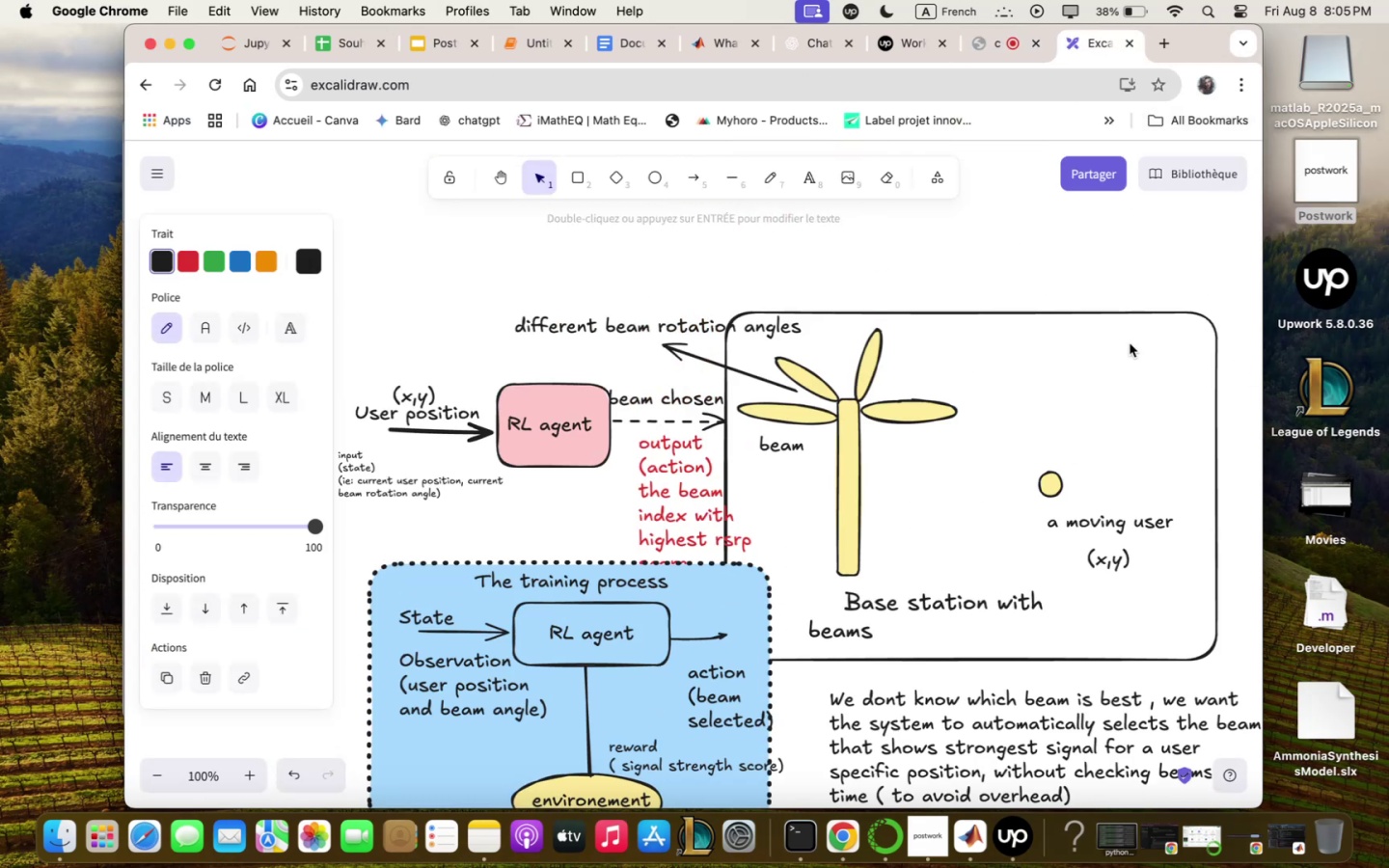 
scroll: coordinate [1130, 343], scroll_direction: down, amount: 4.0
 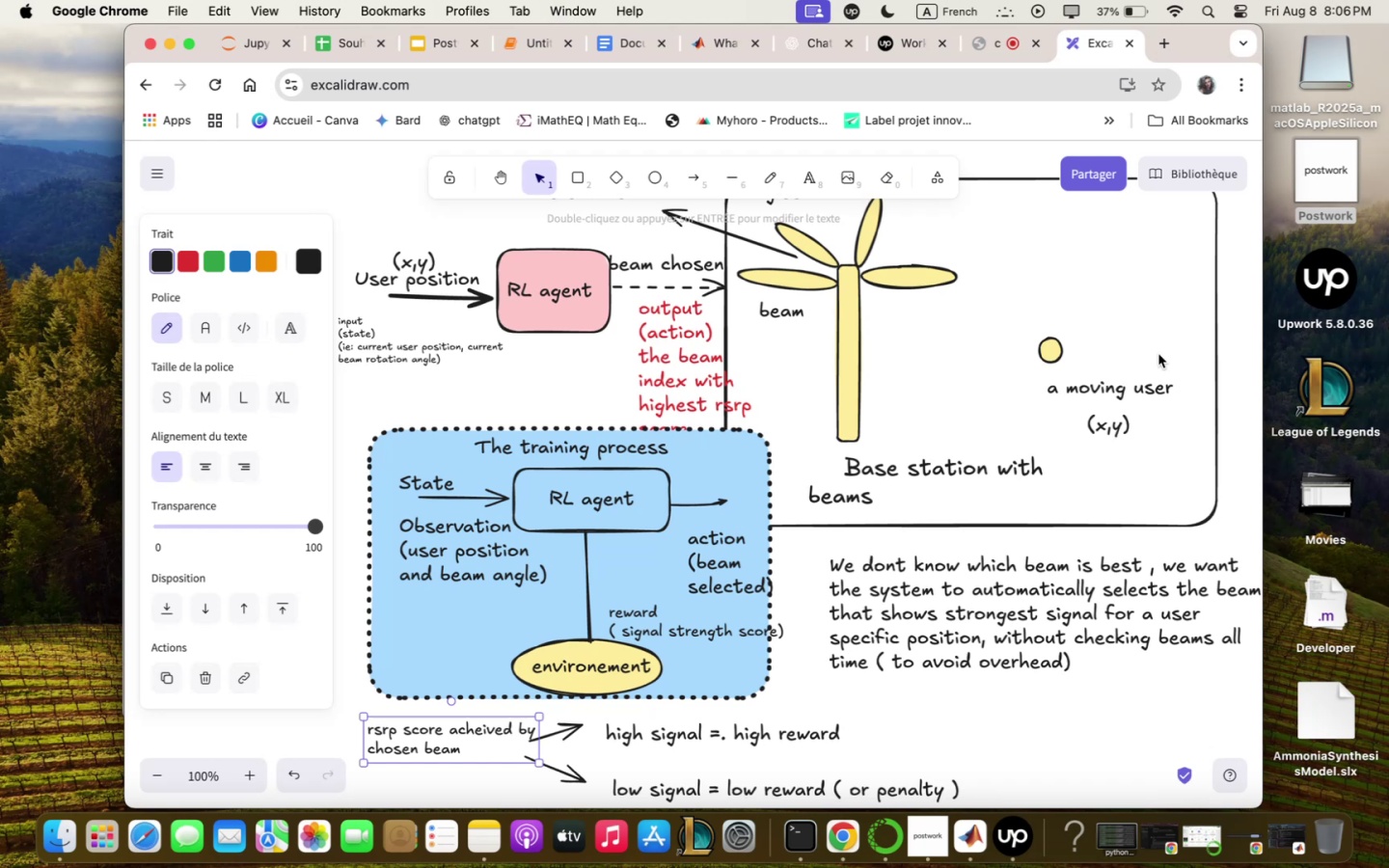 
wait(42.32)
 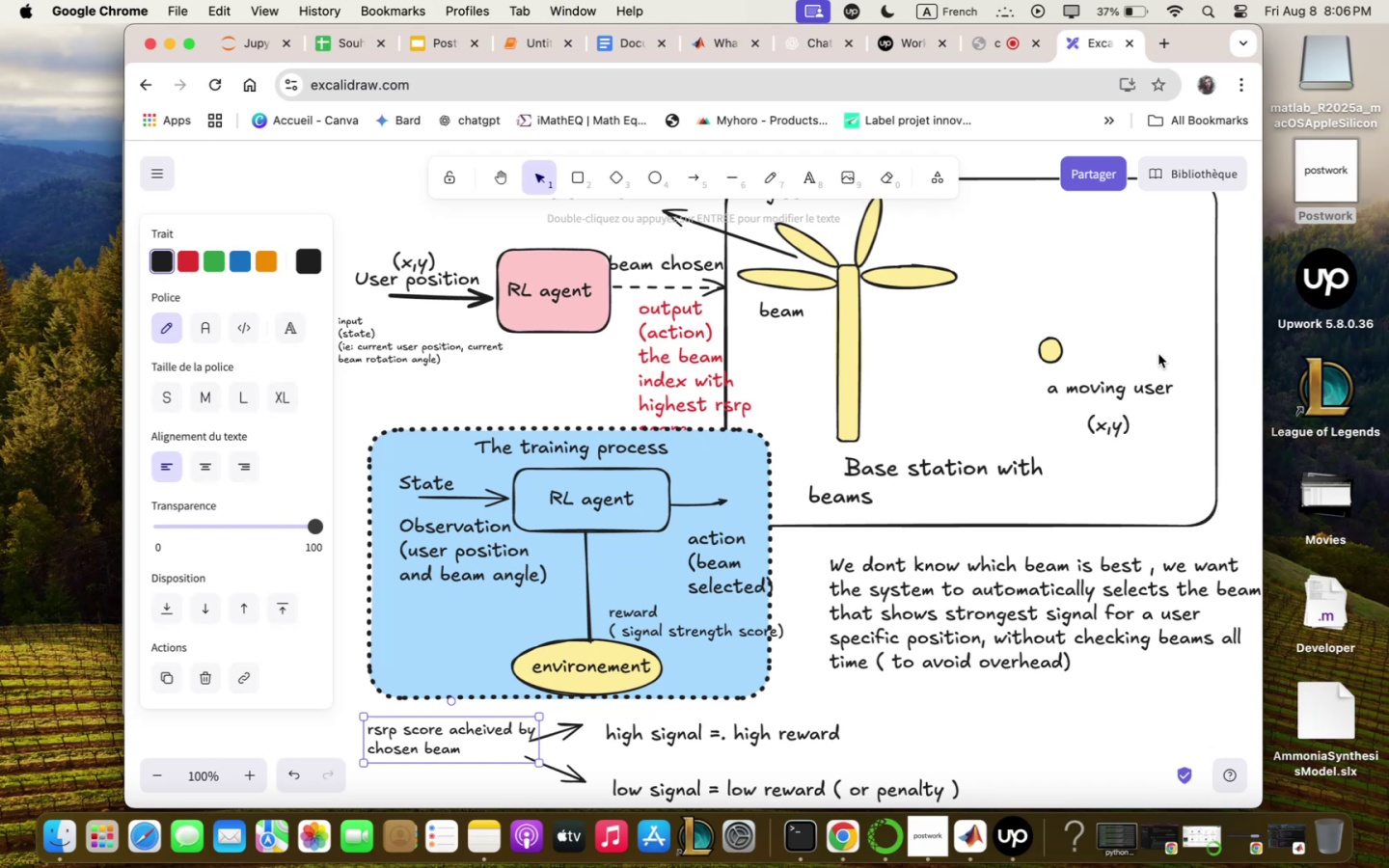 
left_click([685, 482])
 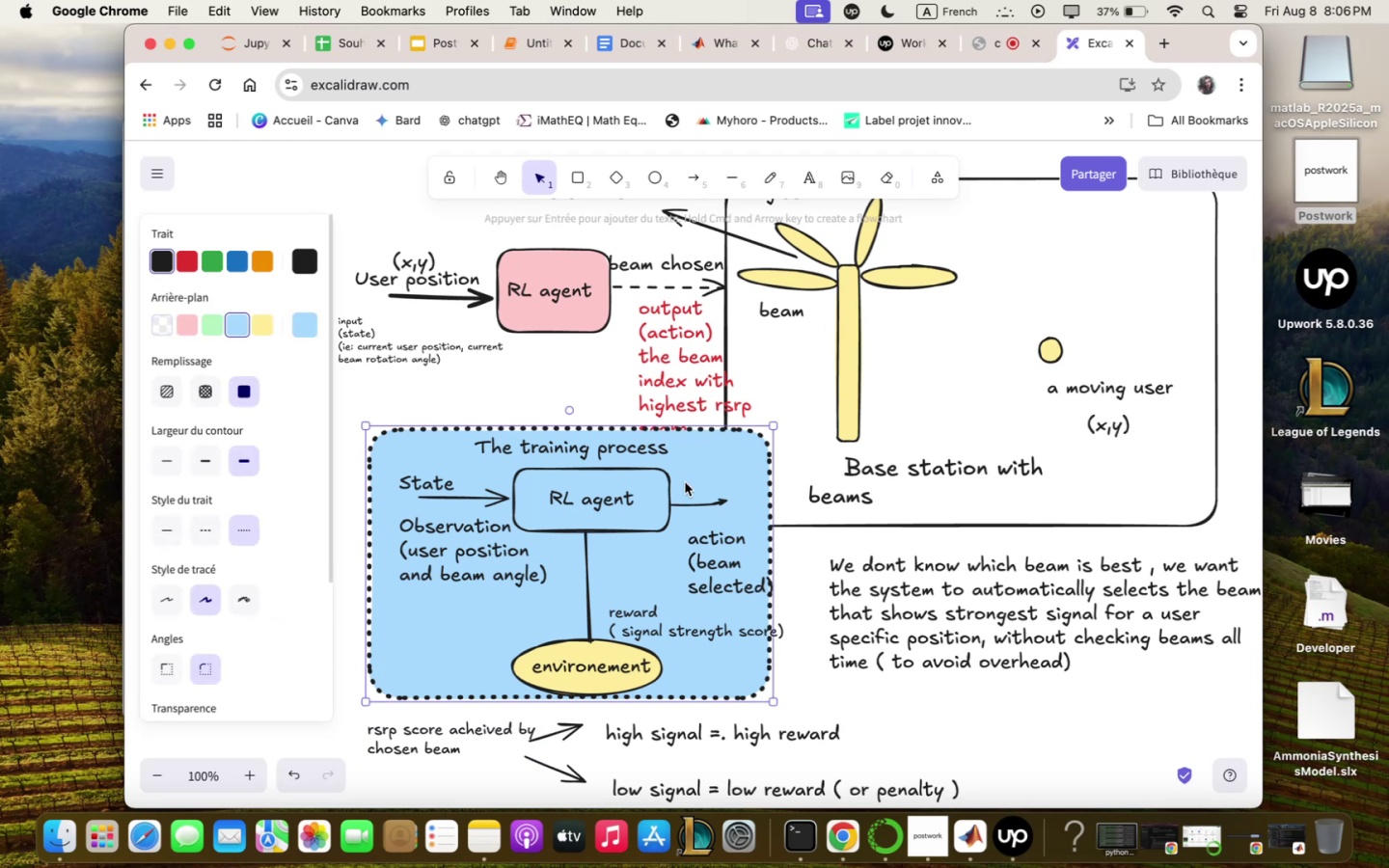 
left_click([685, 482])
 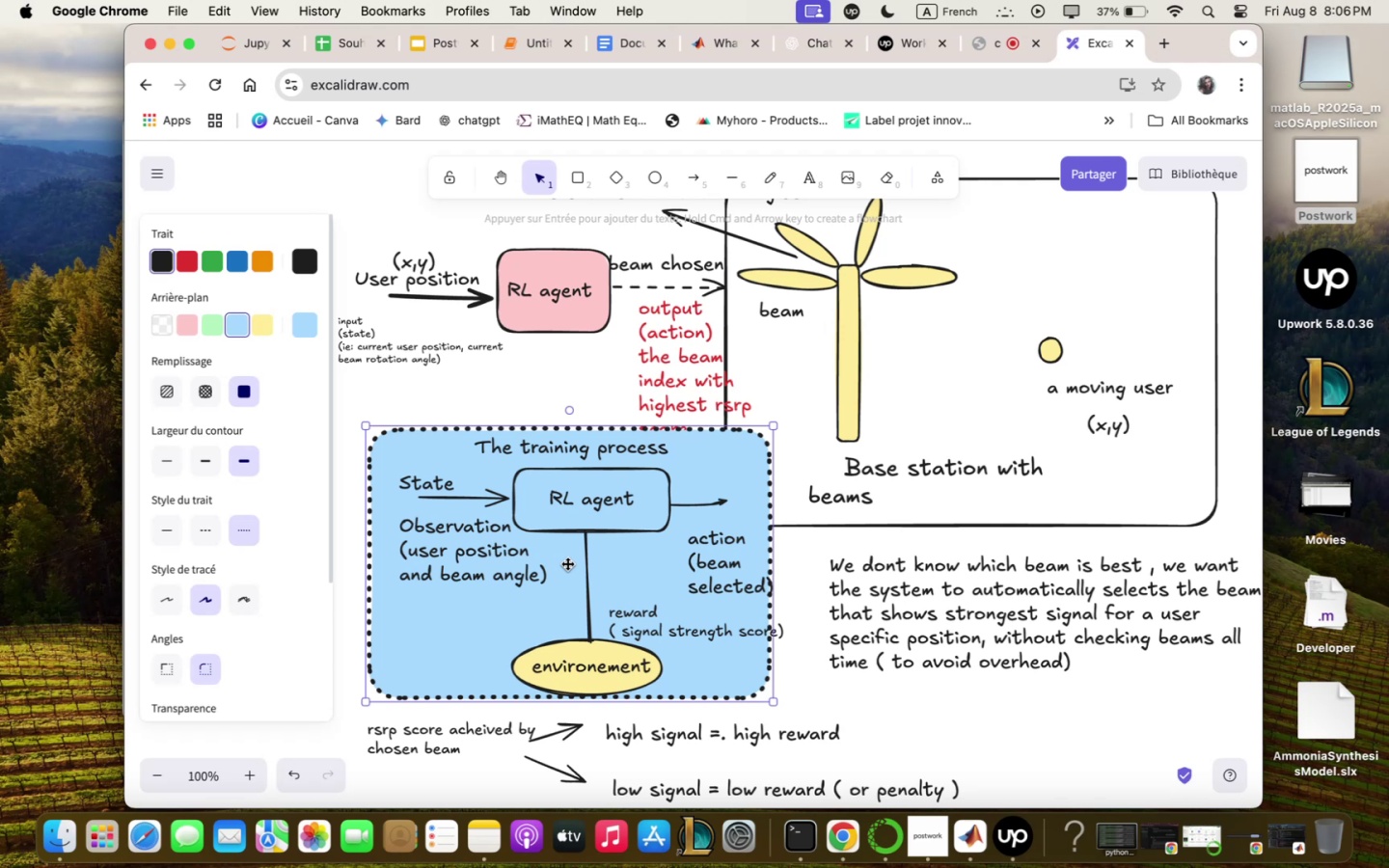 
wait(17.86)
 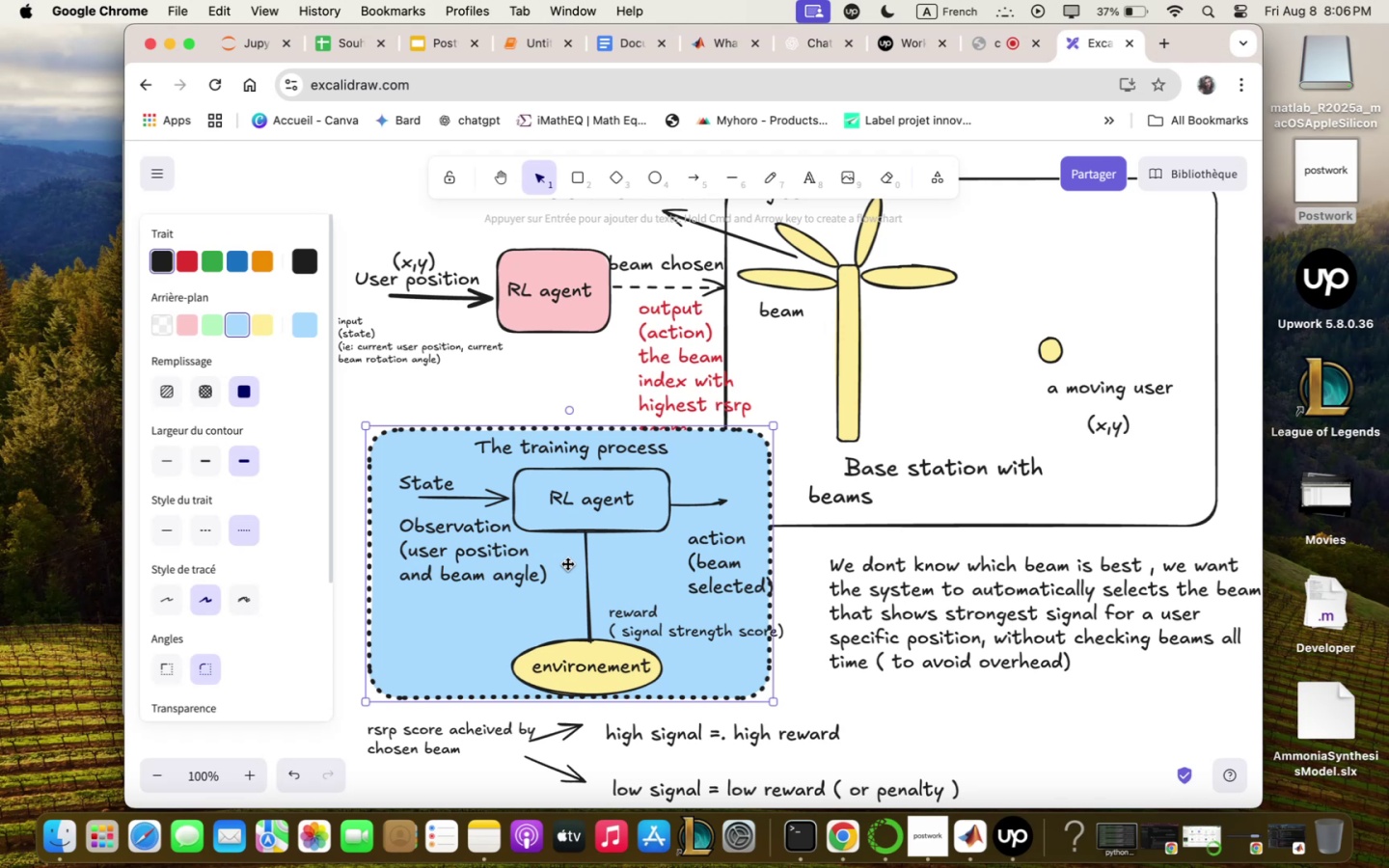 
left_click_drag(start_coordinate=[567, 640], to_coordinate=[563, 525])
 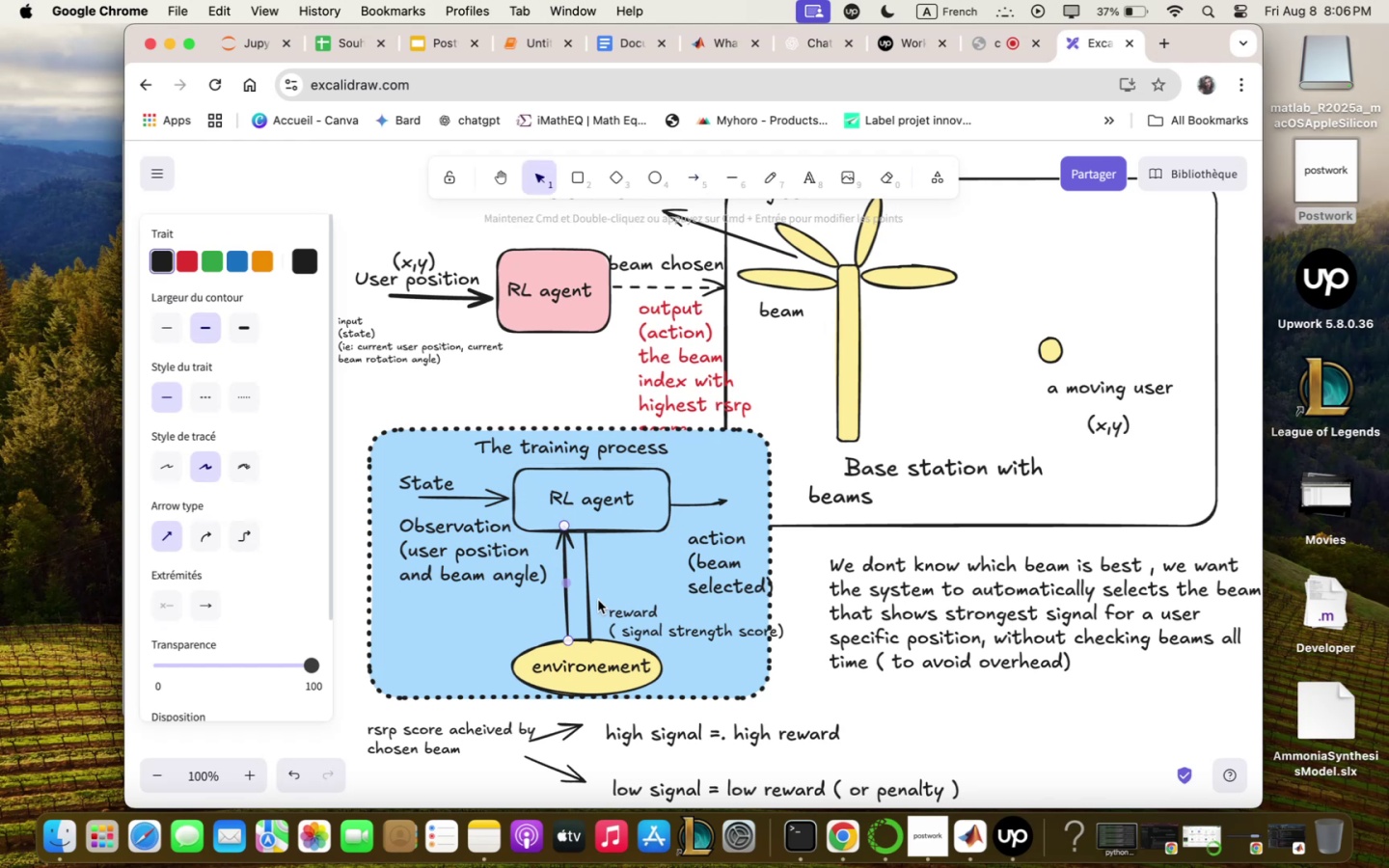 
left_click([588, 598])
 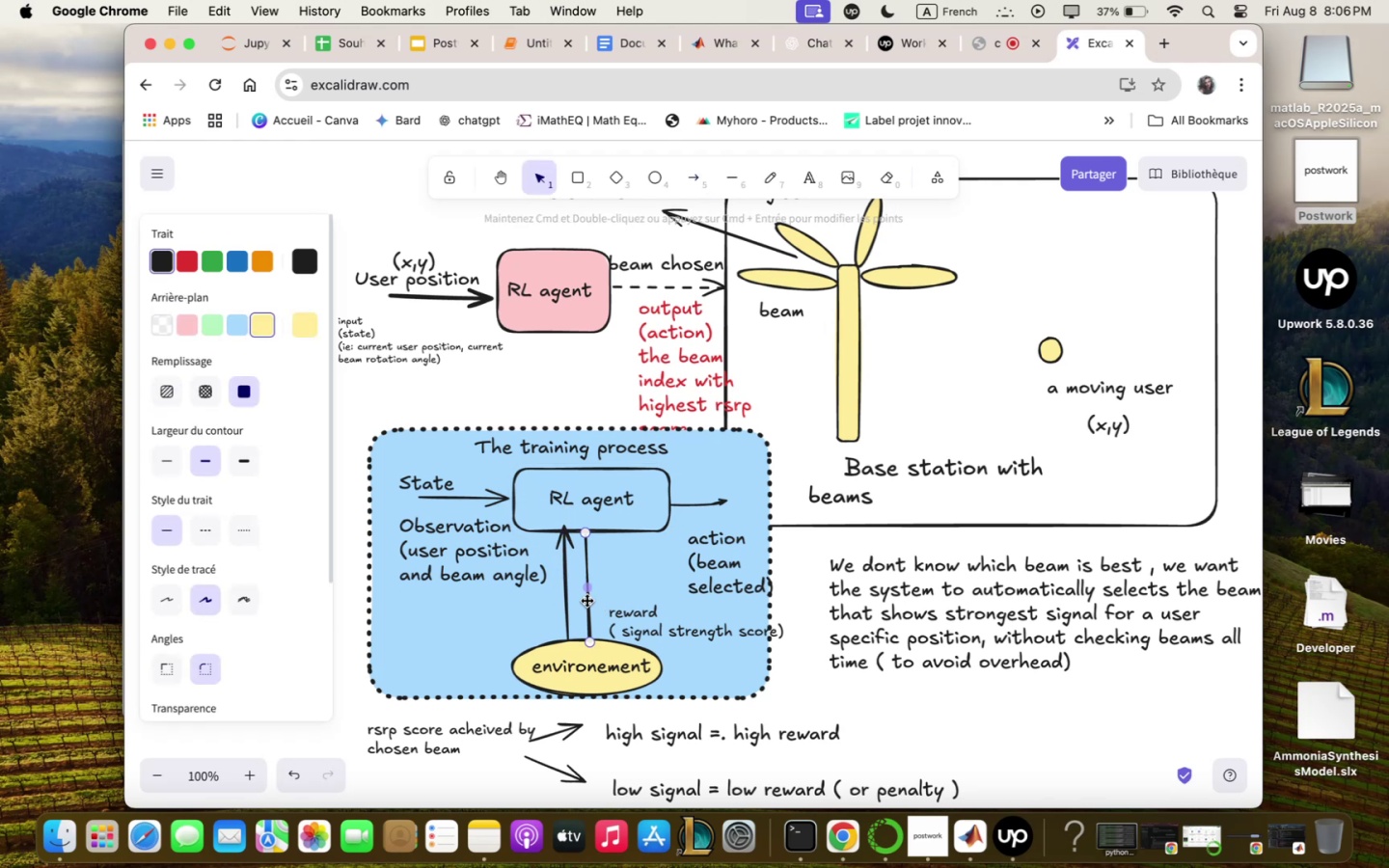 
key(Backspace)
 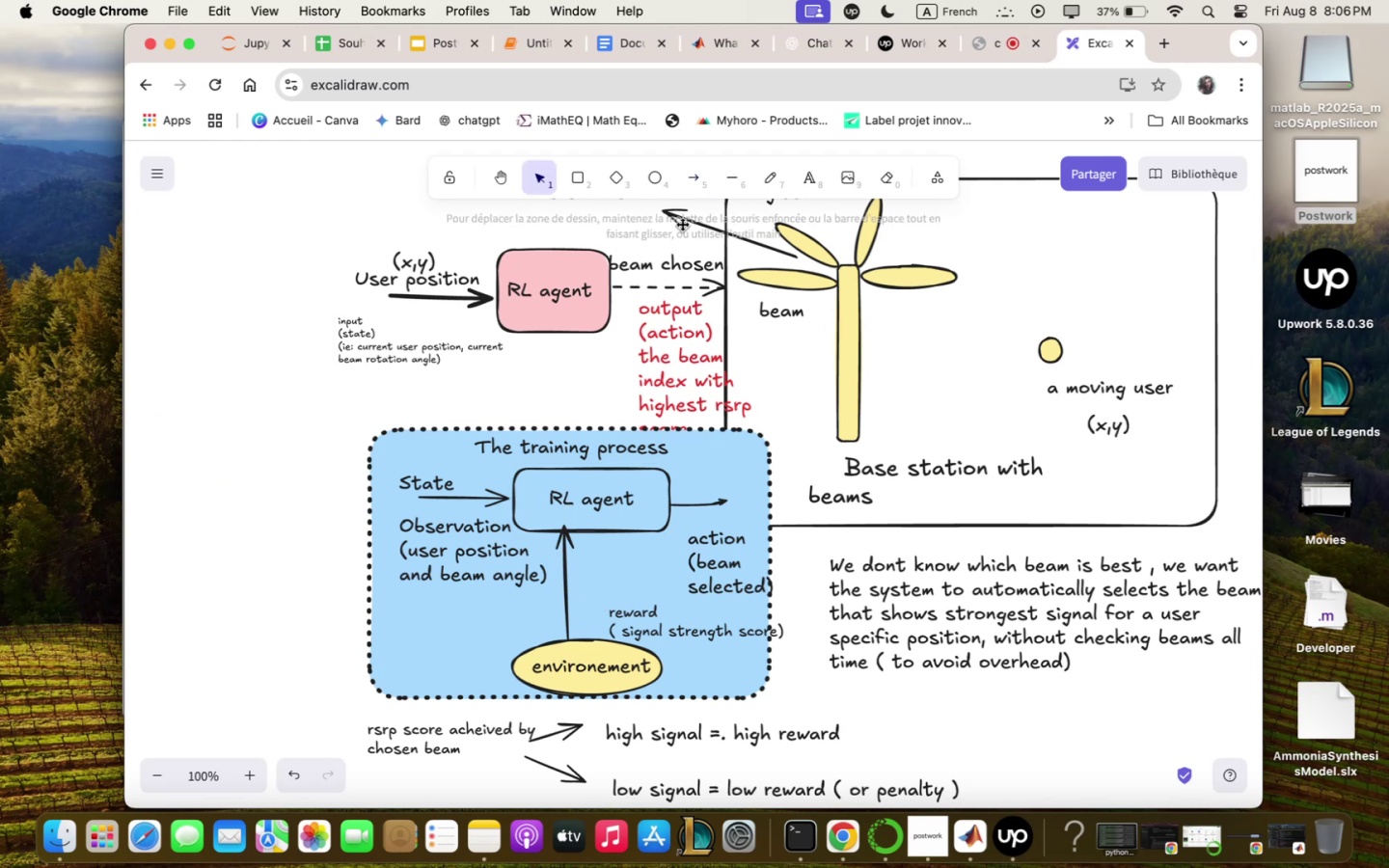 
left_click([694, 178])
 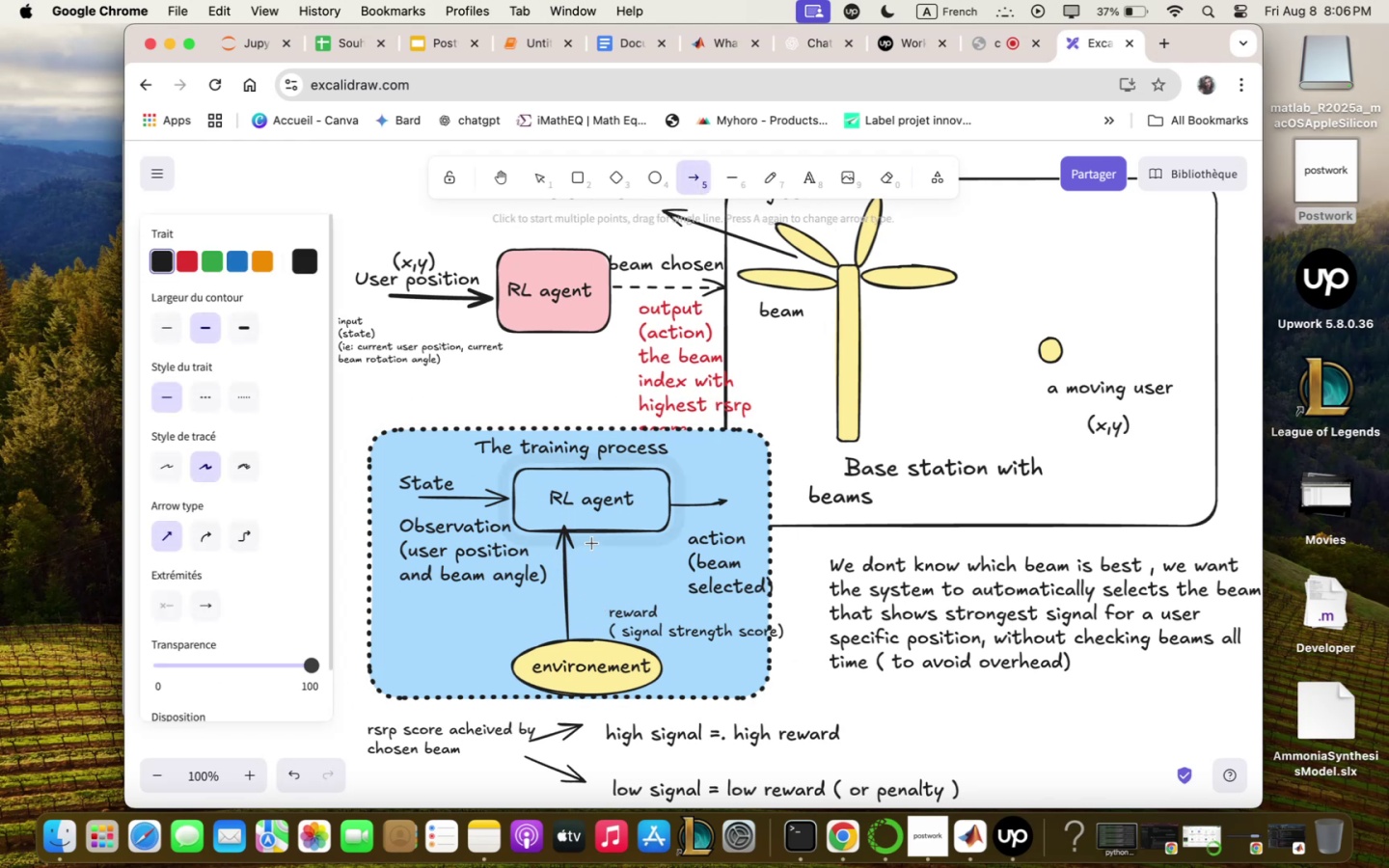 
left_click_drag(start_coordinate=[593, 531], to_coordinate=[594, 640])
 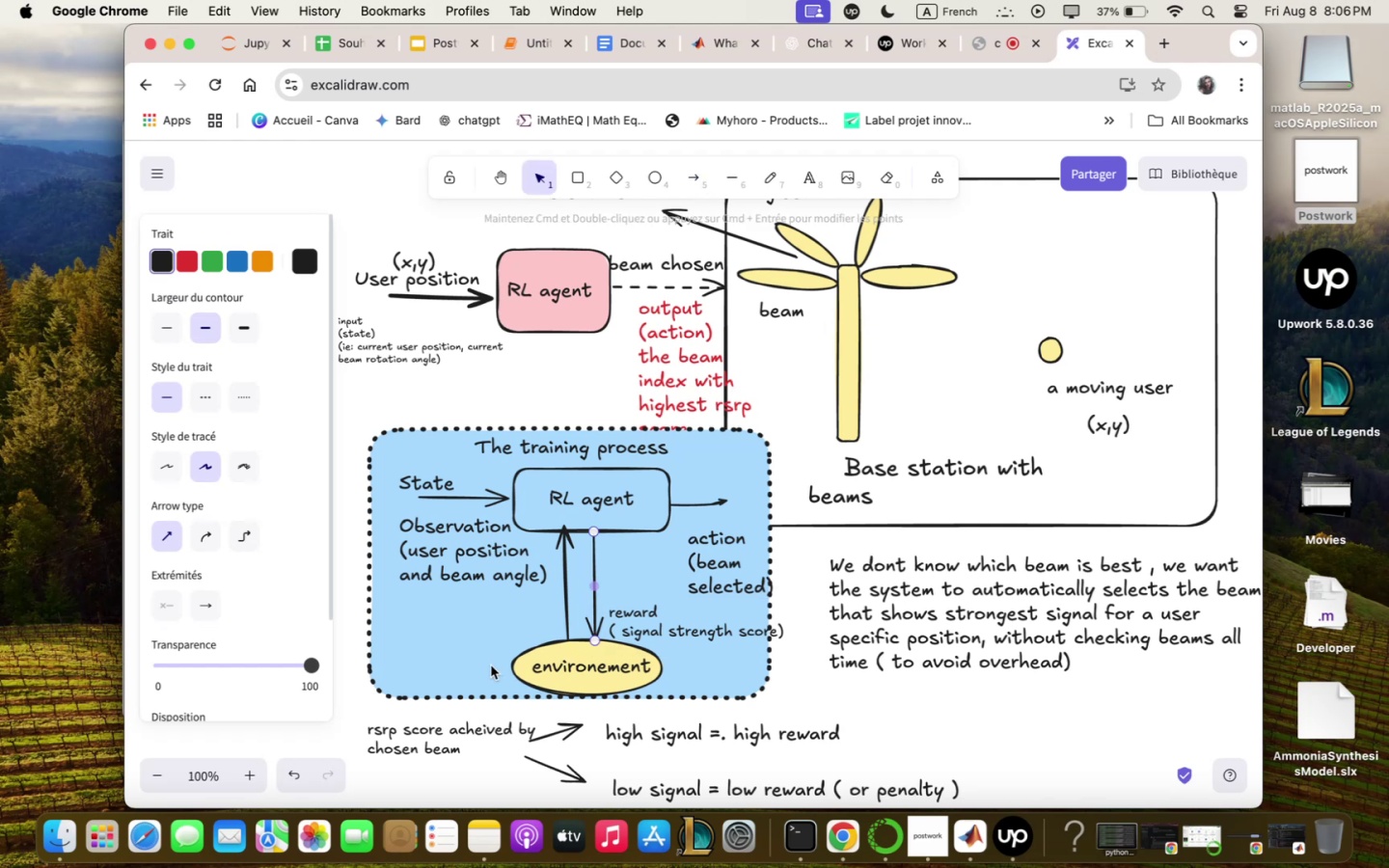 
left_click([488, 646])
 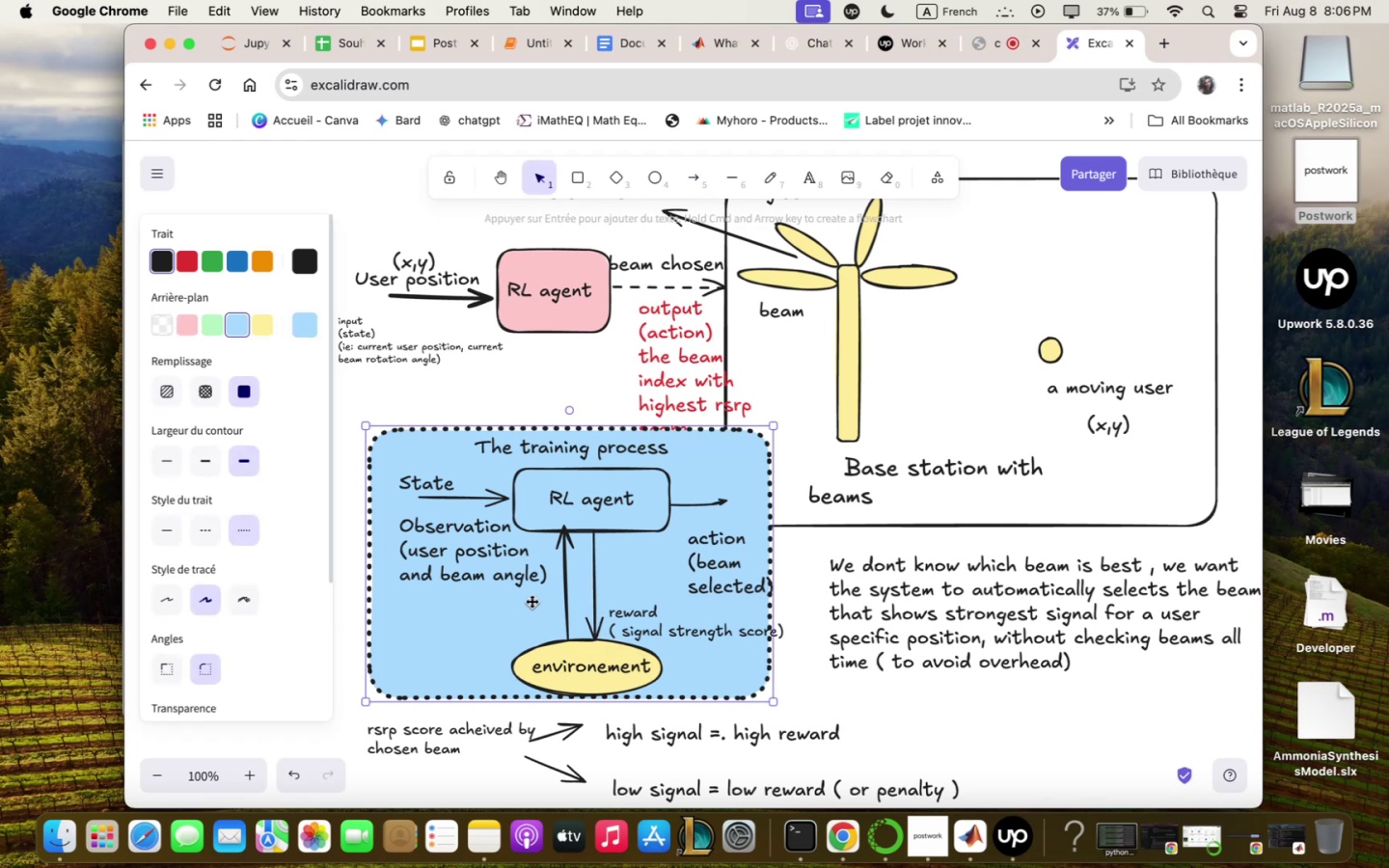 
double_click([540, 597])
 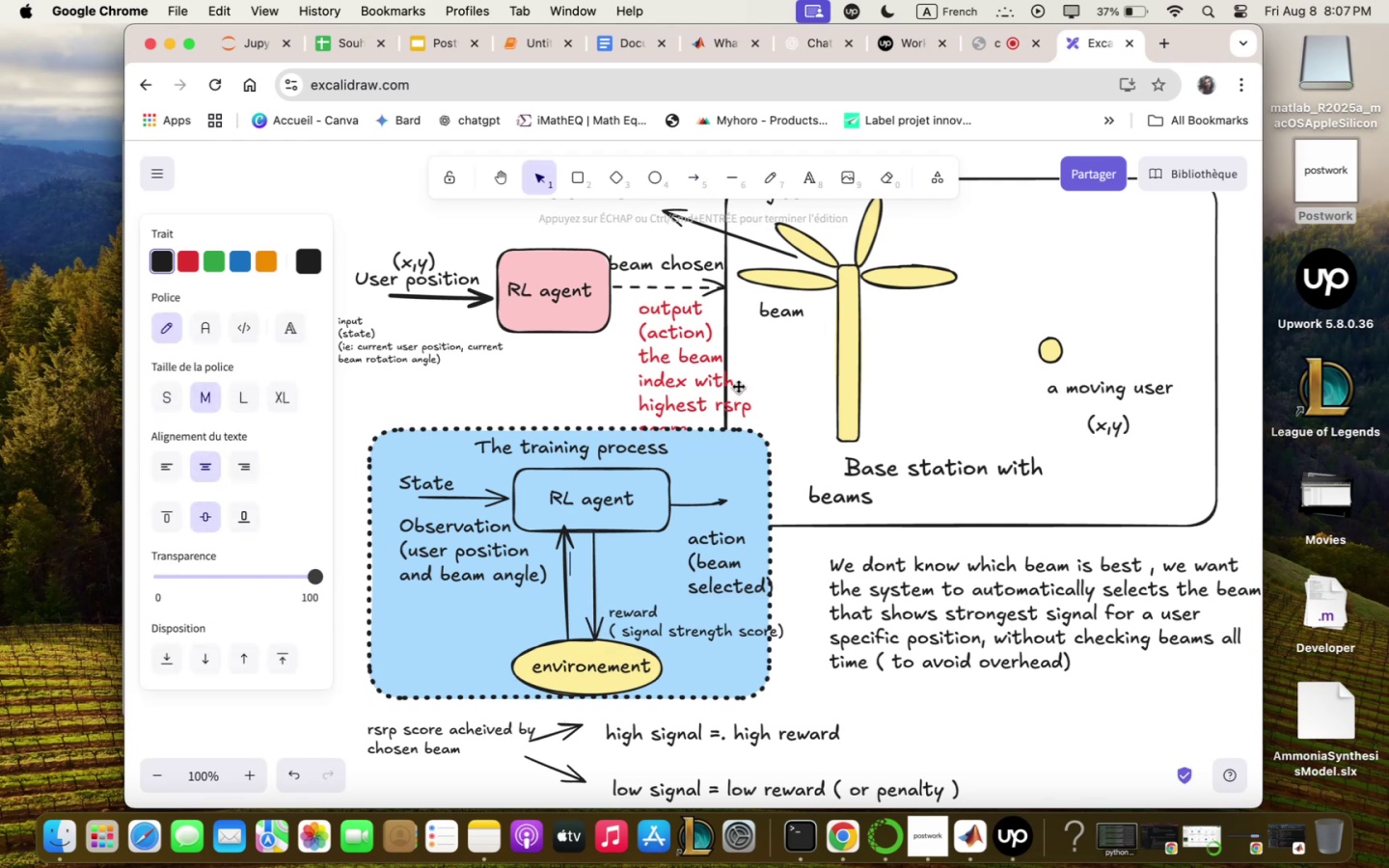 
left_click([807, 180])
 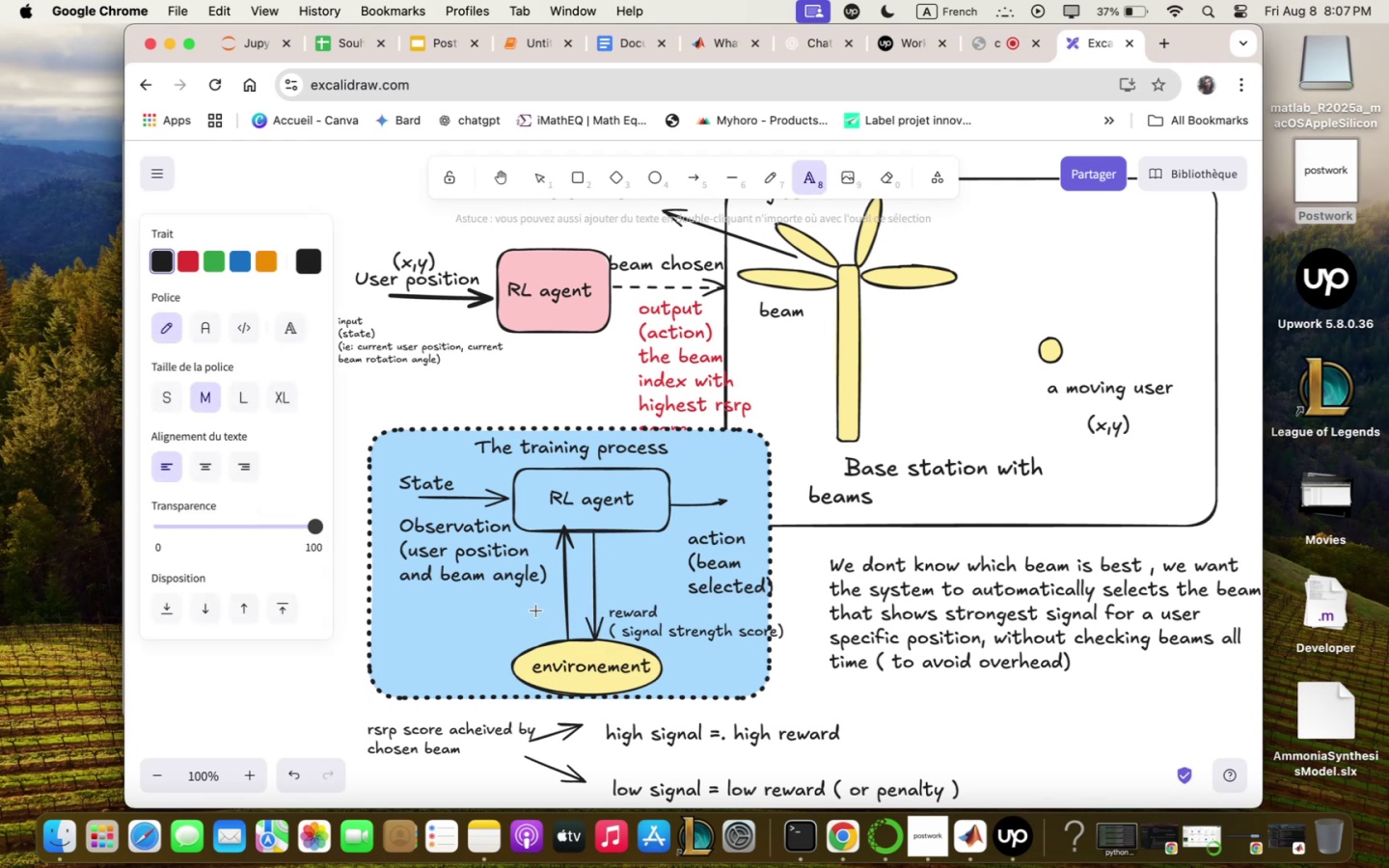 
double_click([532, 597])
 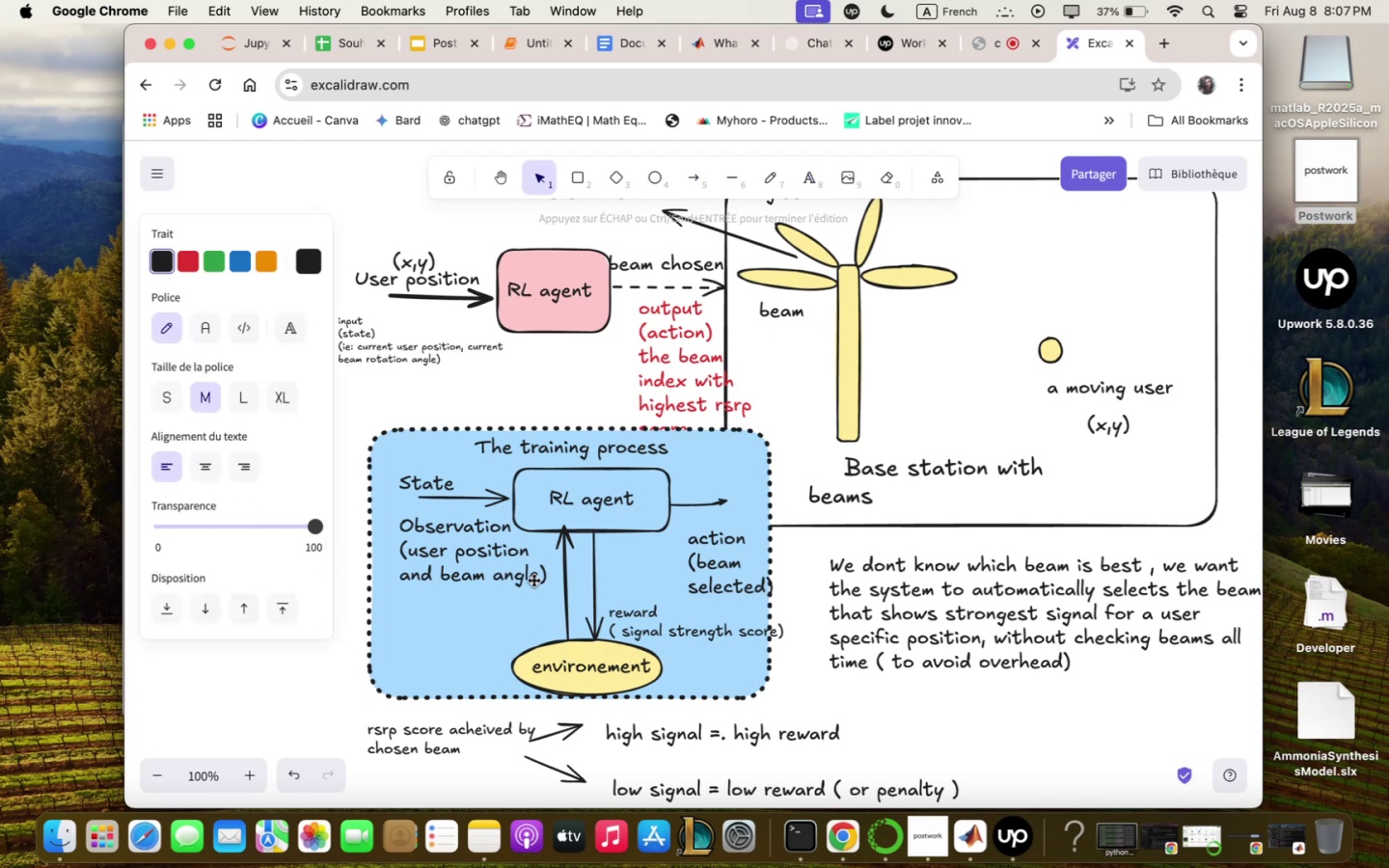 
type(obs)
 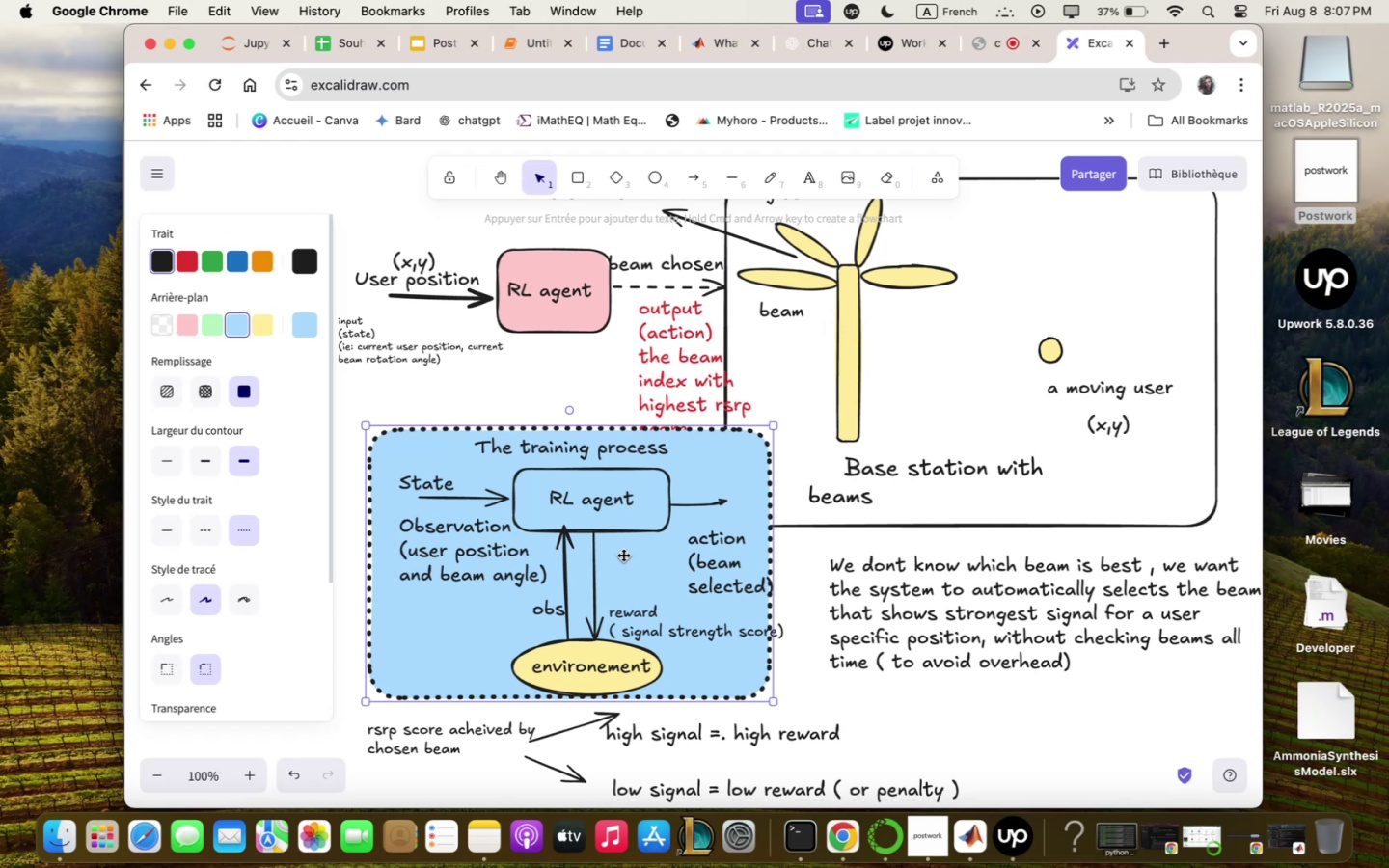 
wait(25.2)
 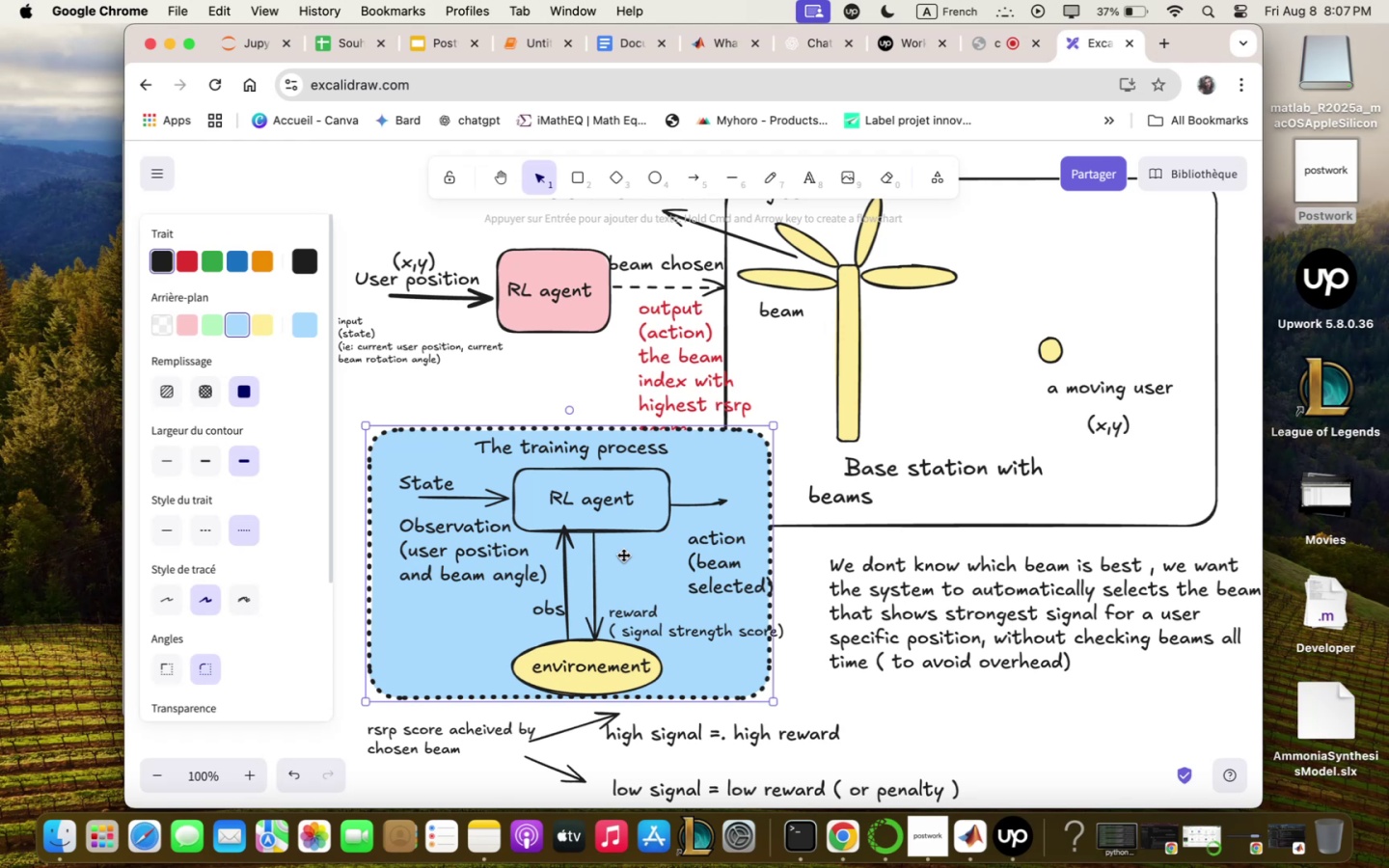 
left_click([546, 608])
 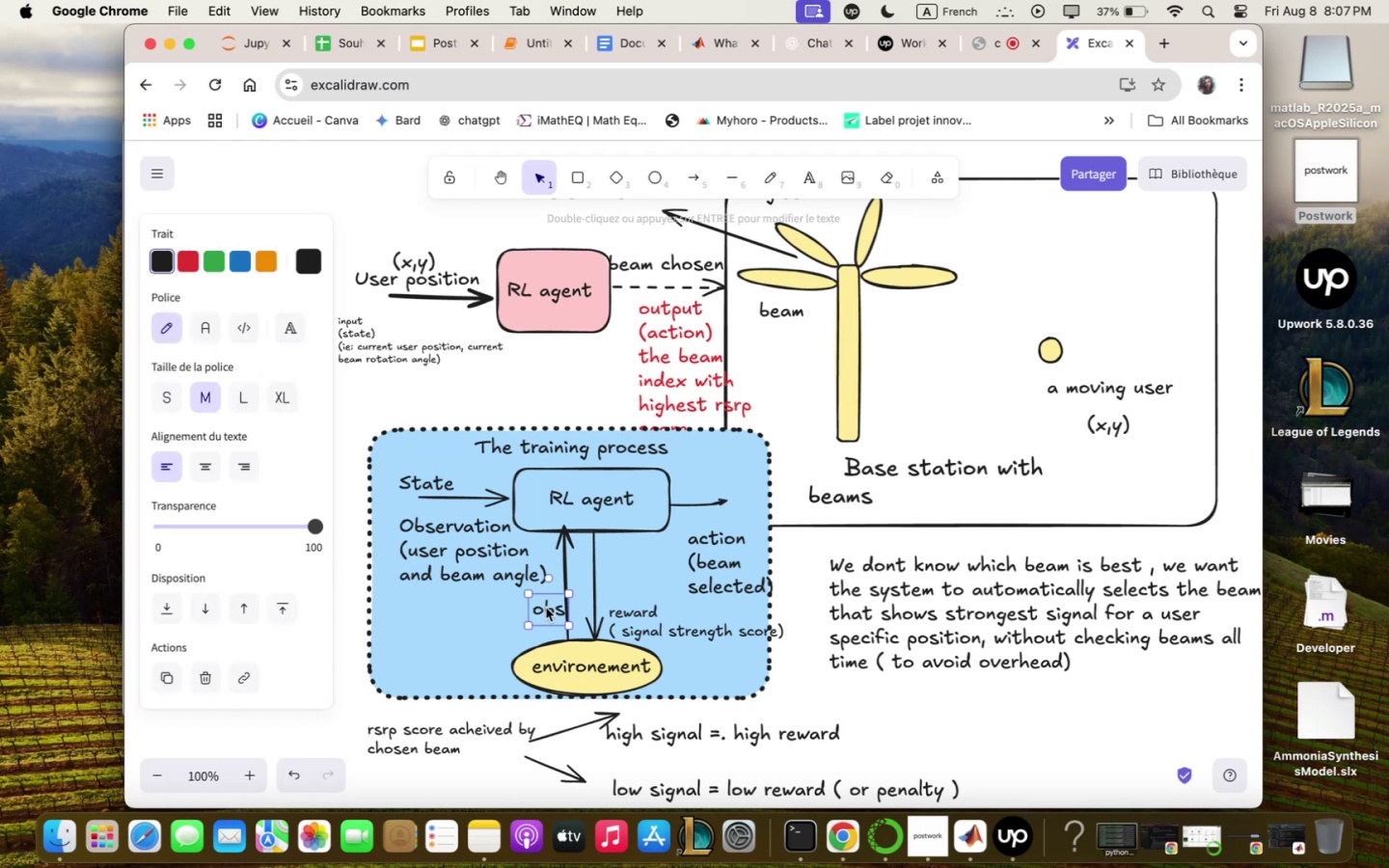 
key(Backspace)
 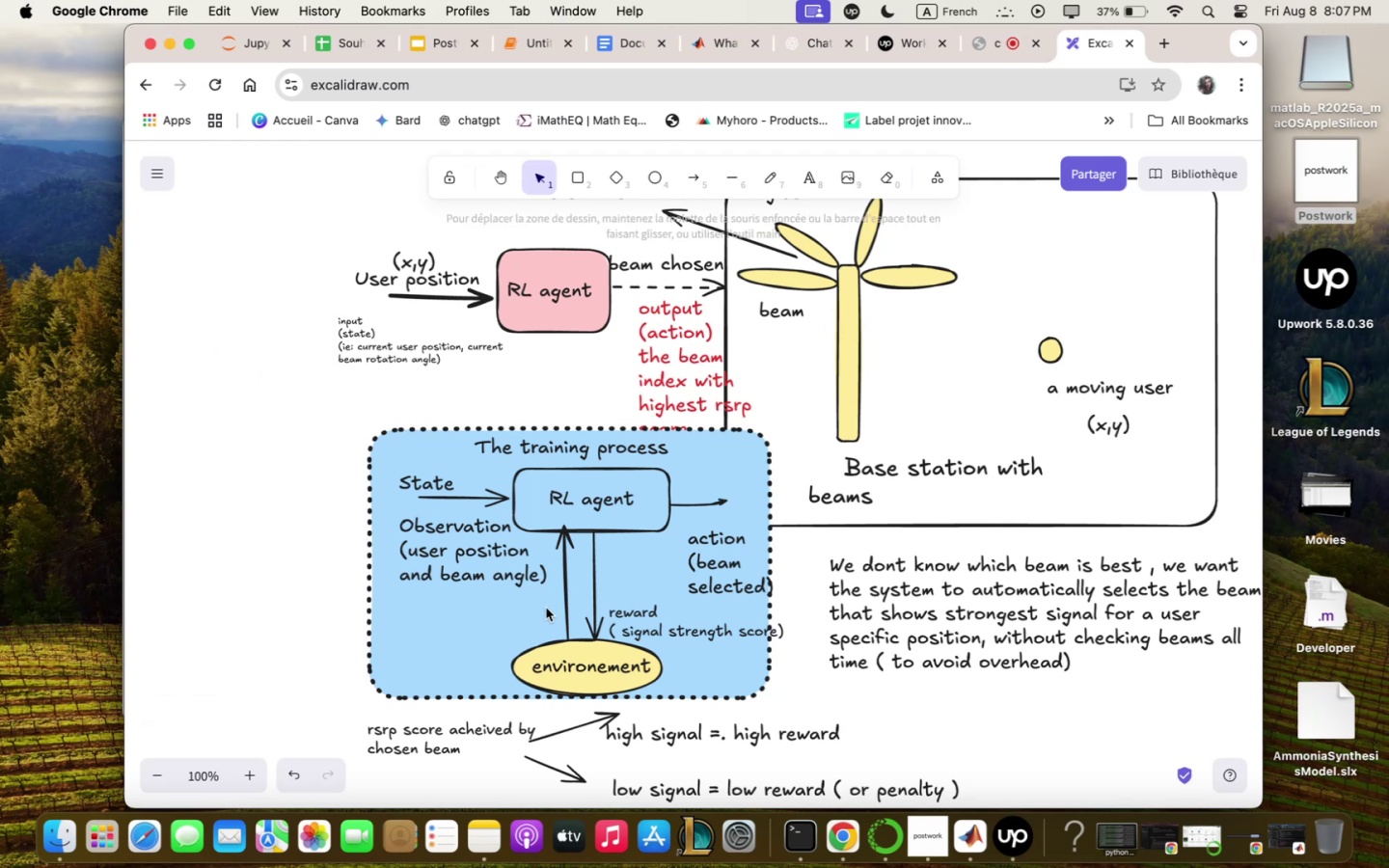 
left_click([561, 591])
 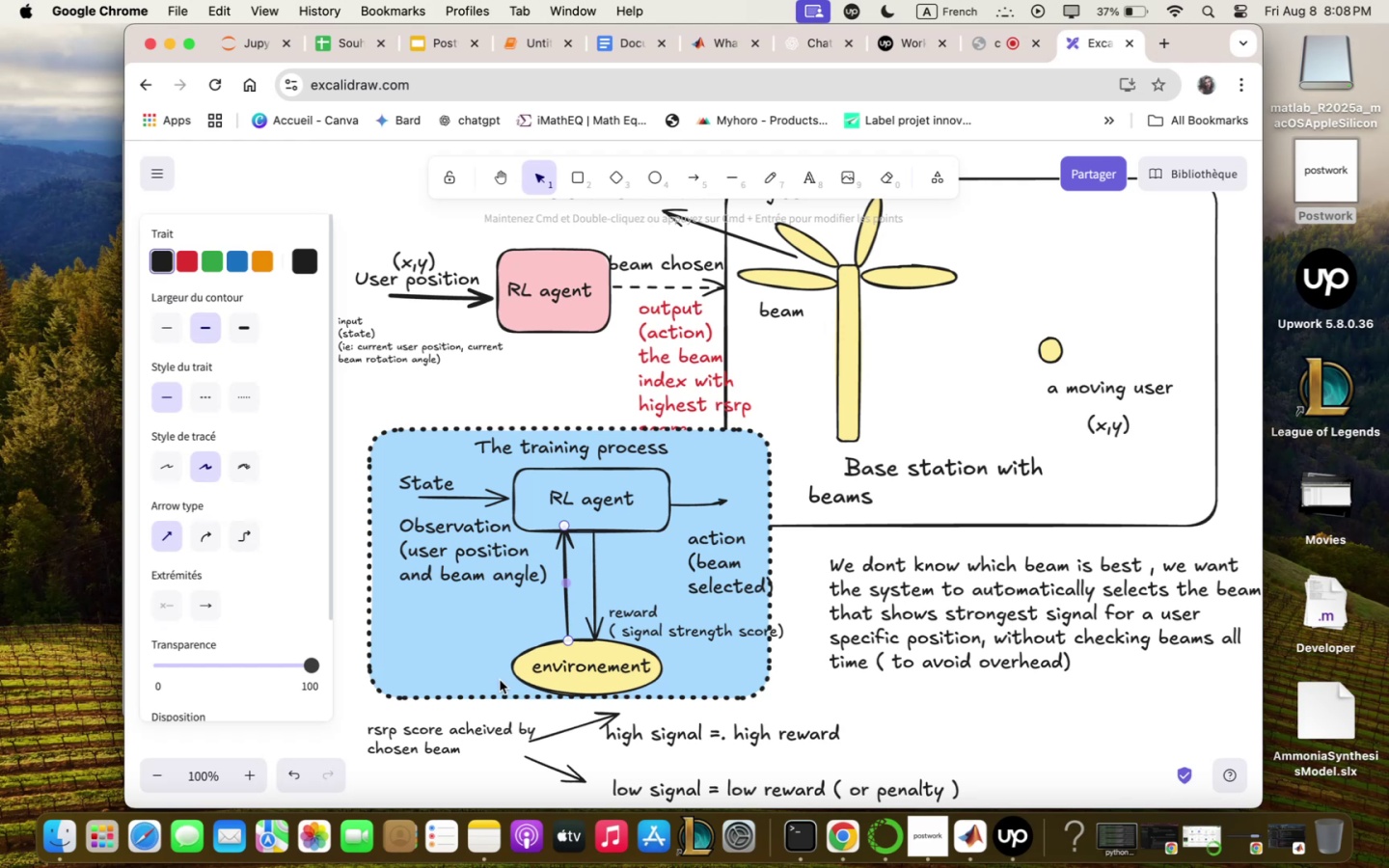 
wait(29.47)
 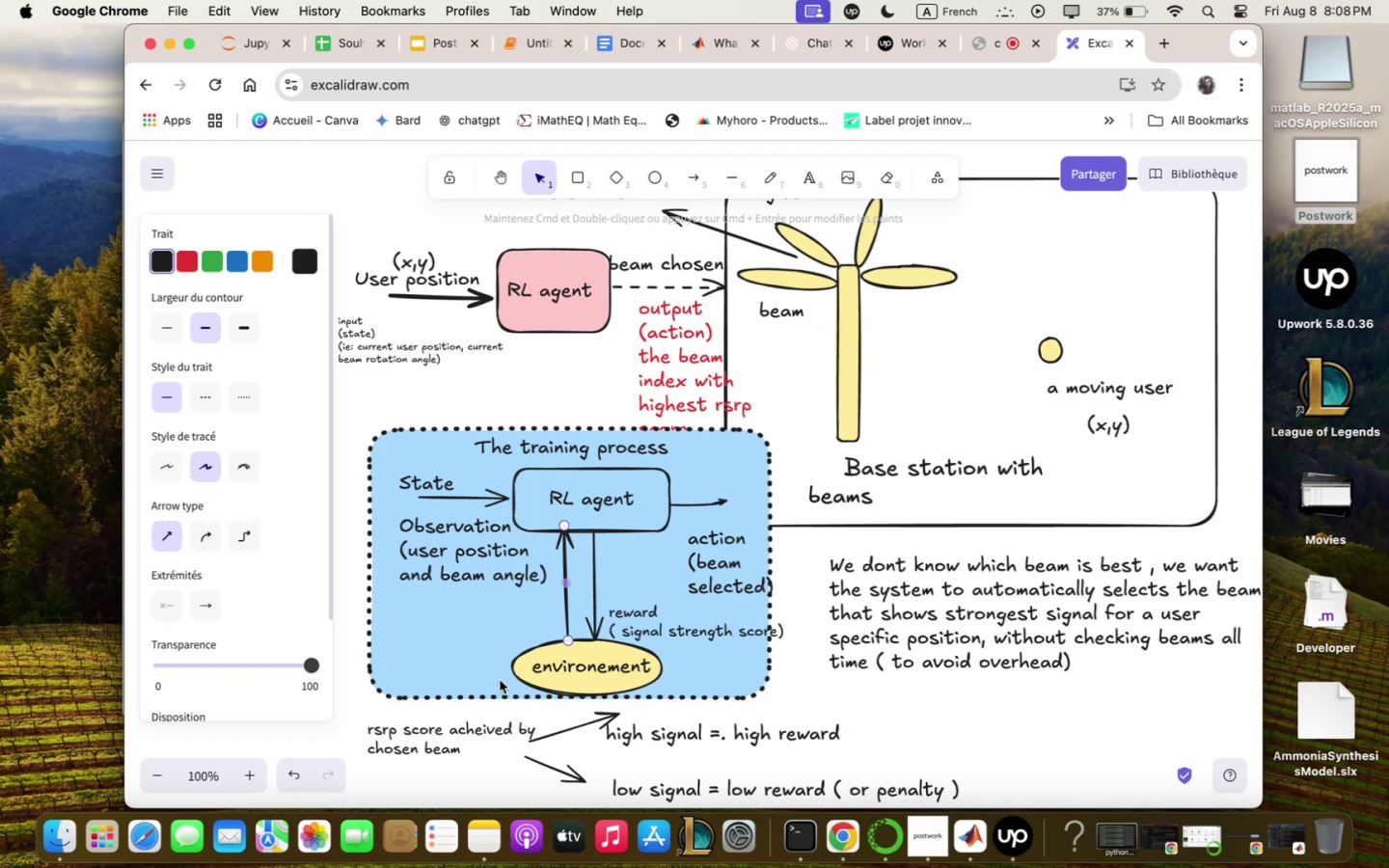 
left_click([395, 607])
 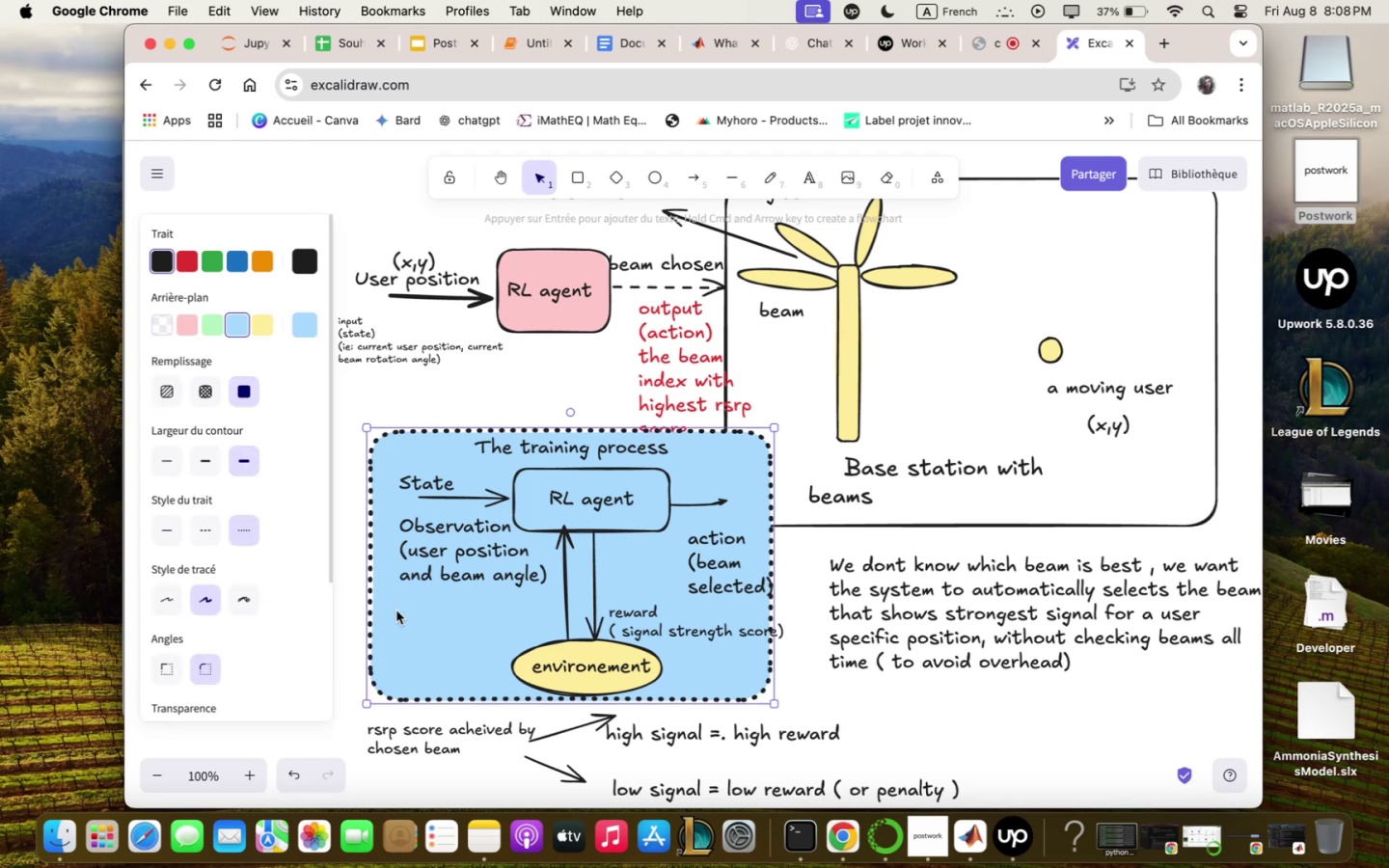 
double_click([400, 613])
 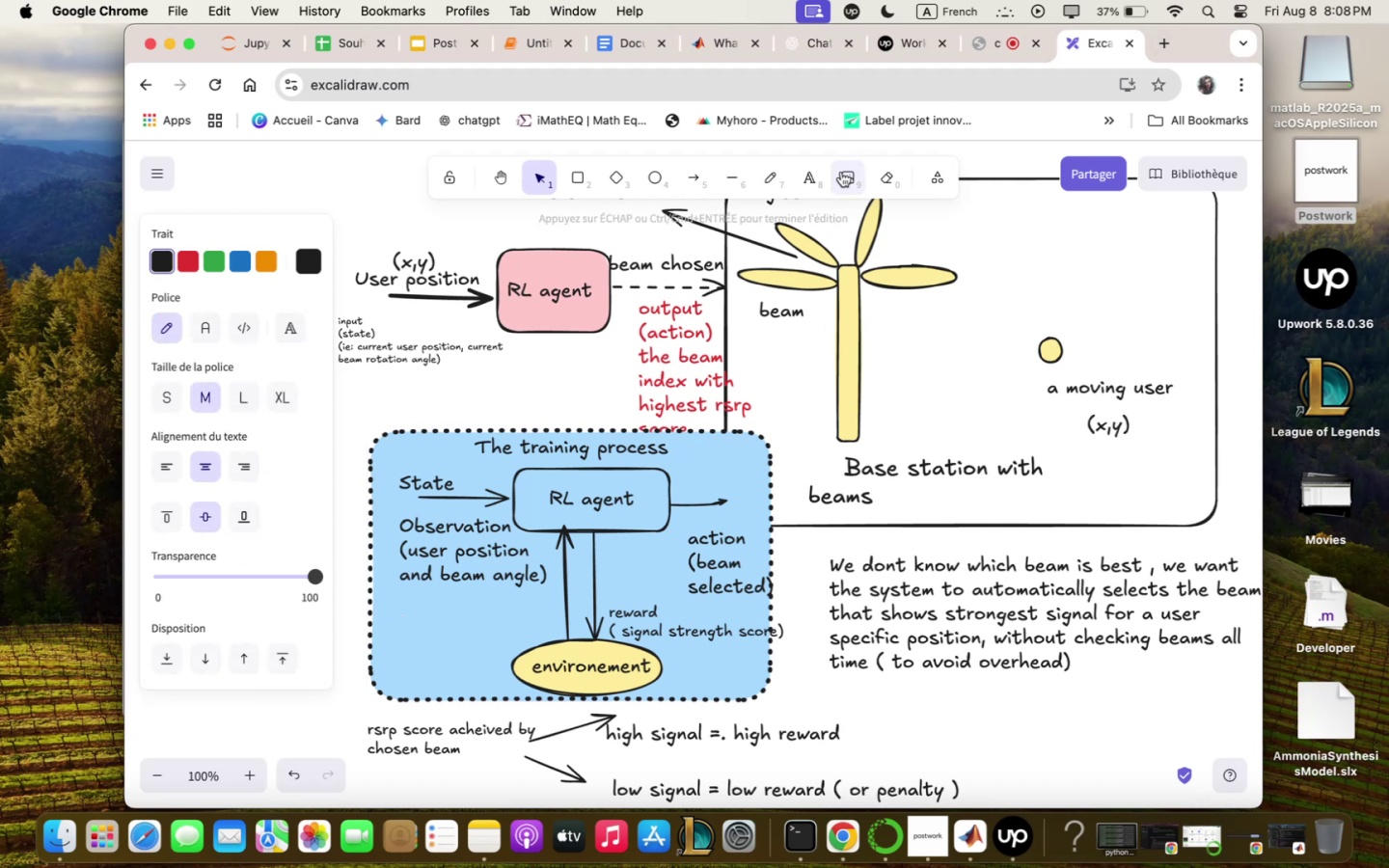 
left_click([817, 180])
 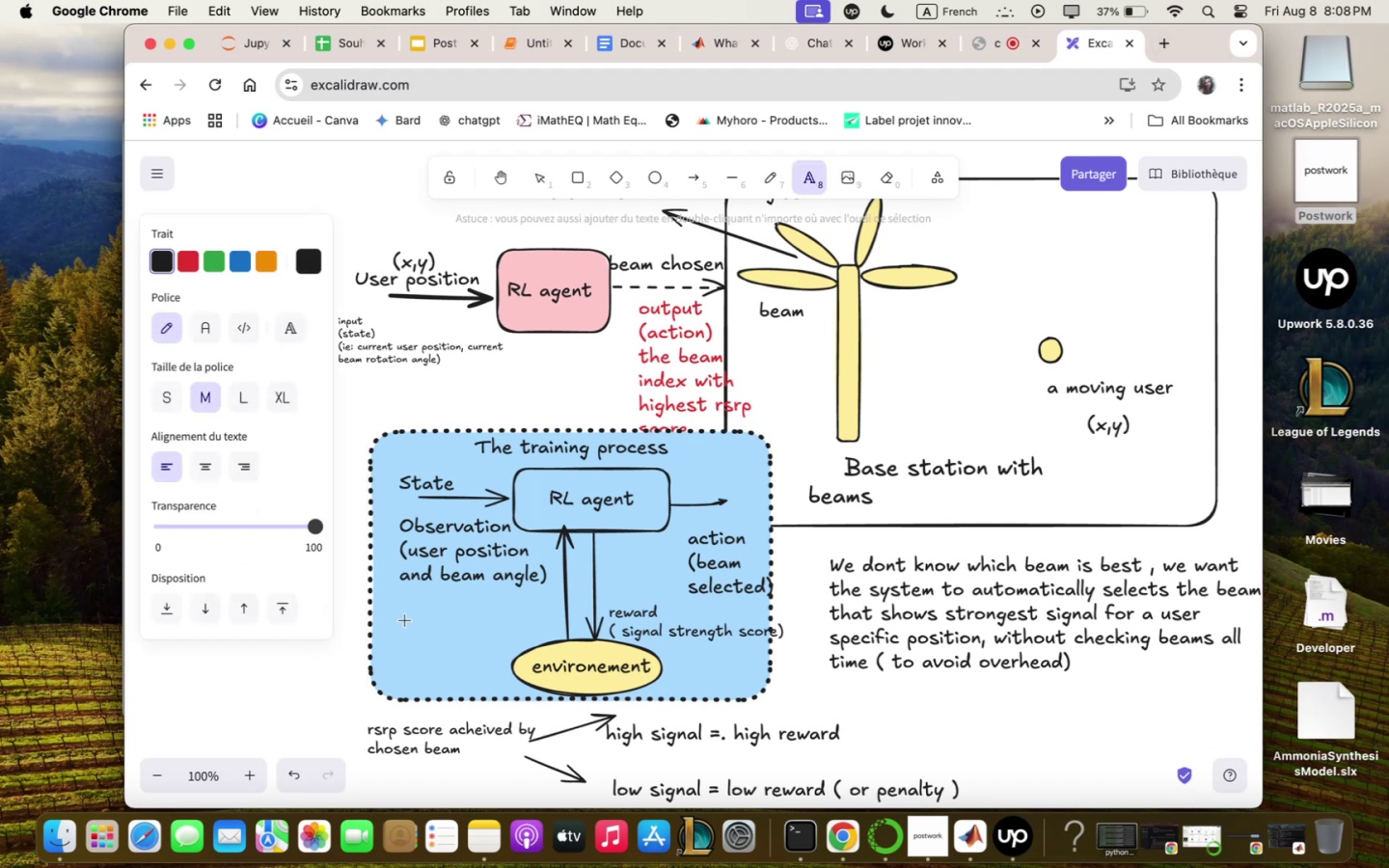 
double_click([399, 611])
 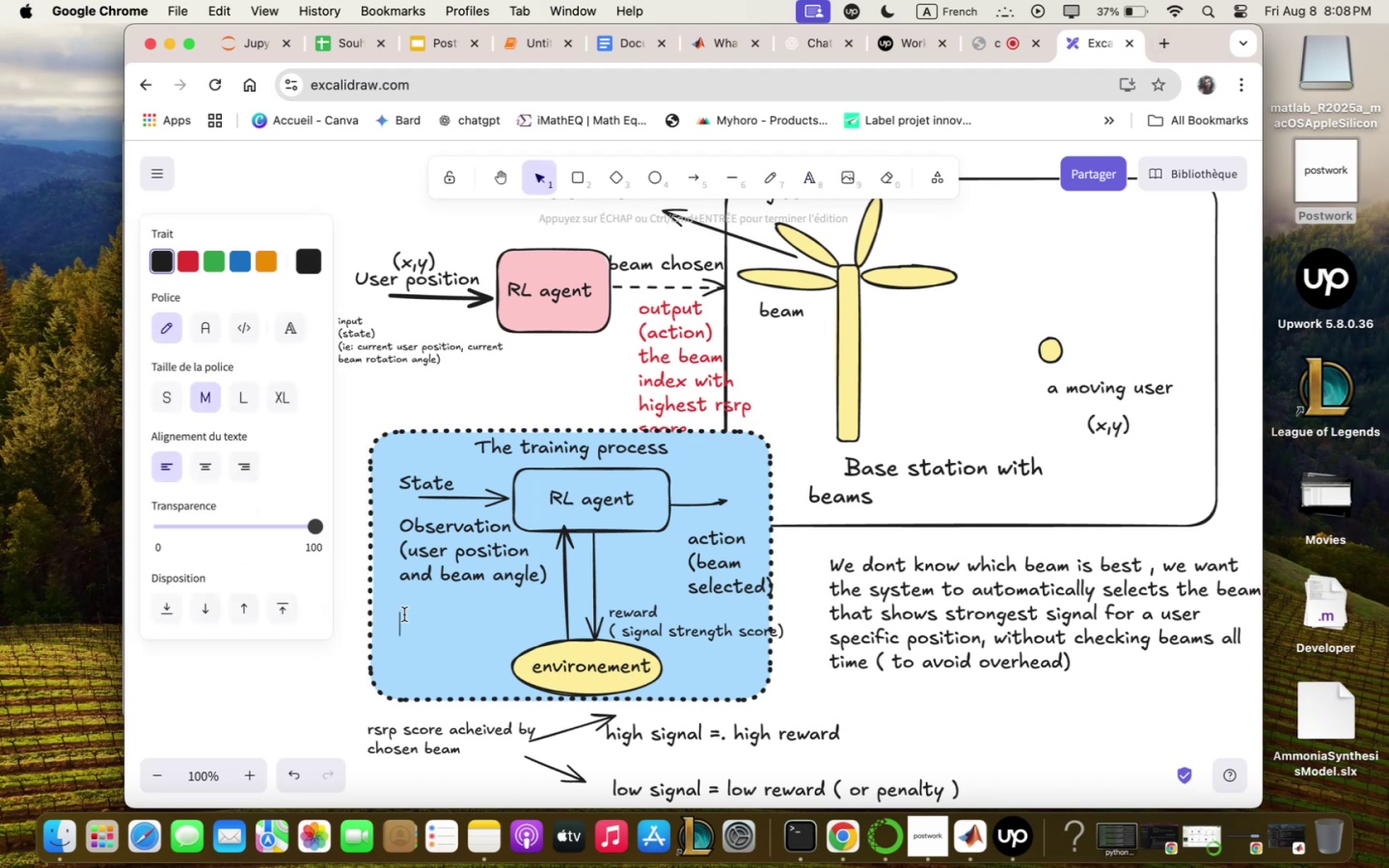 
type(rezqrd is)
 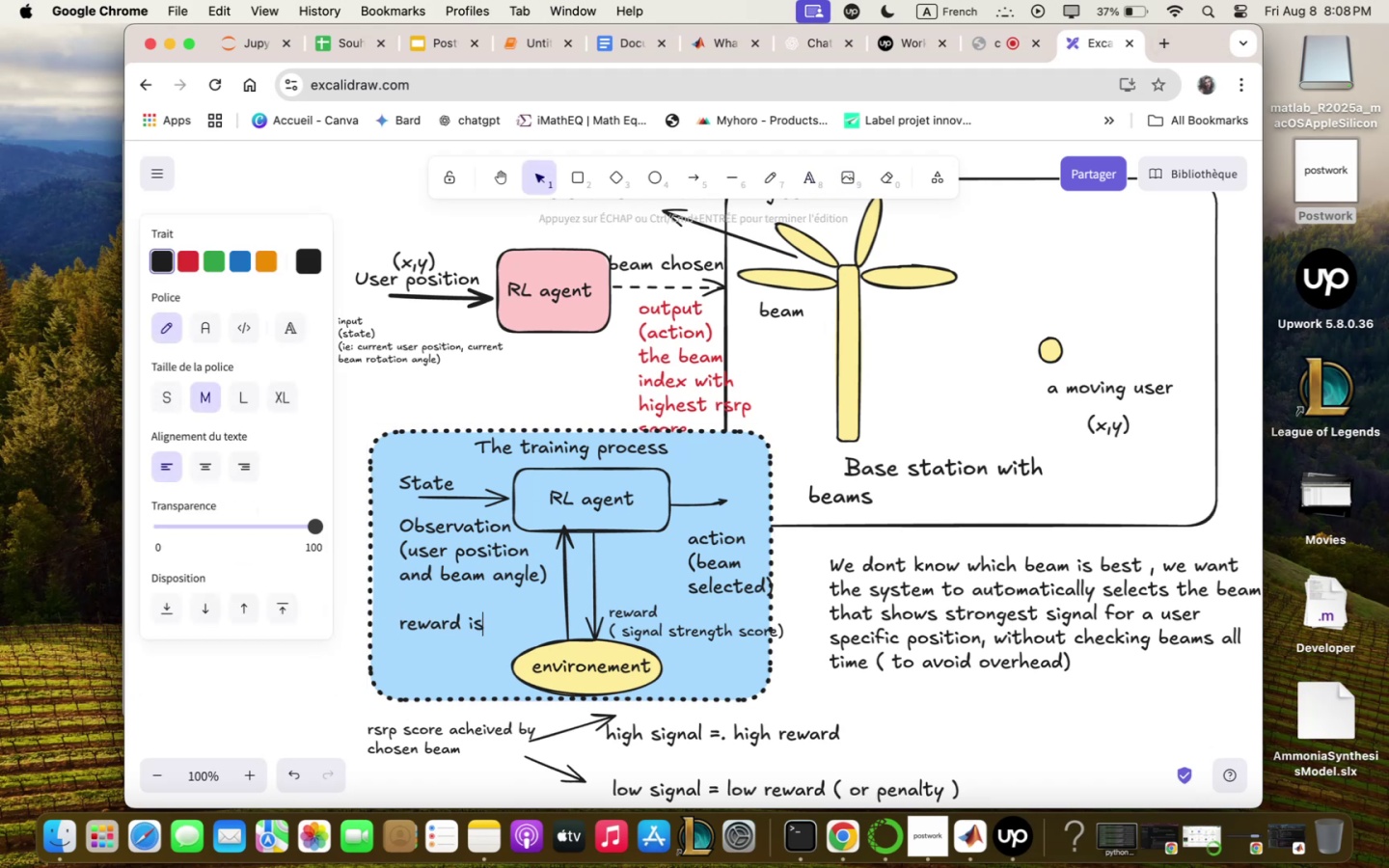 
key(Enter)
 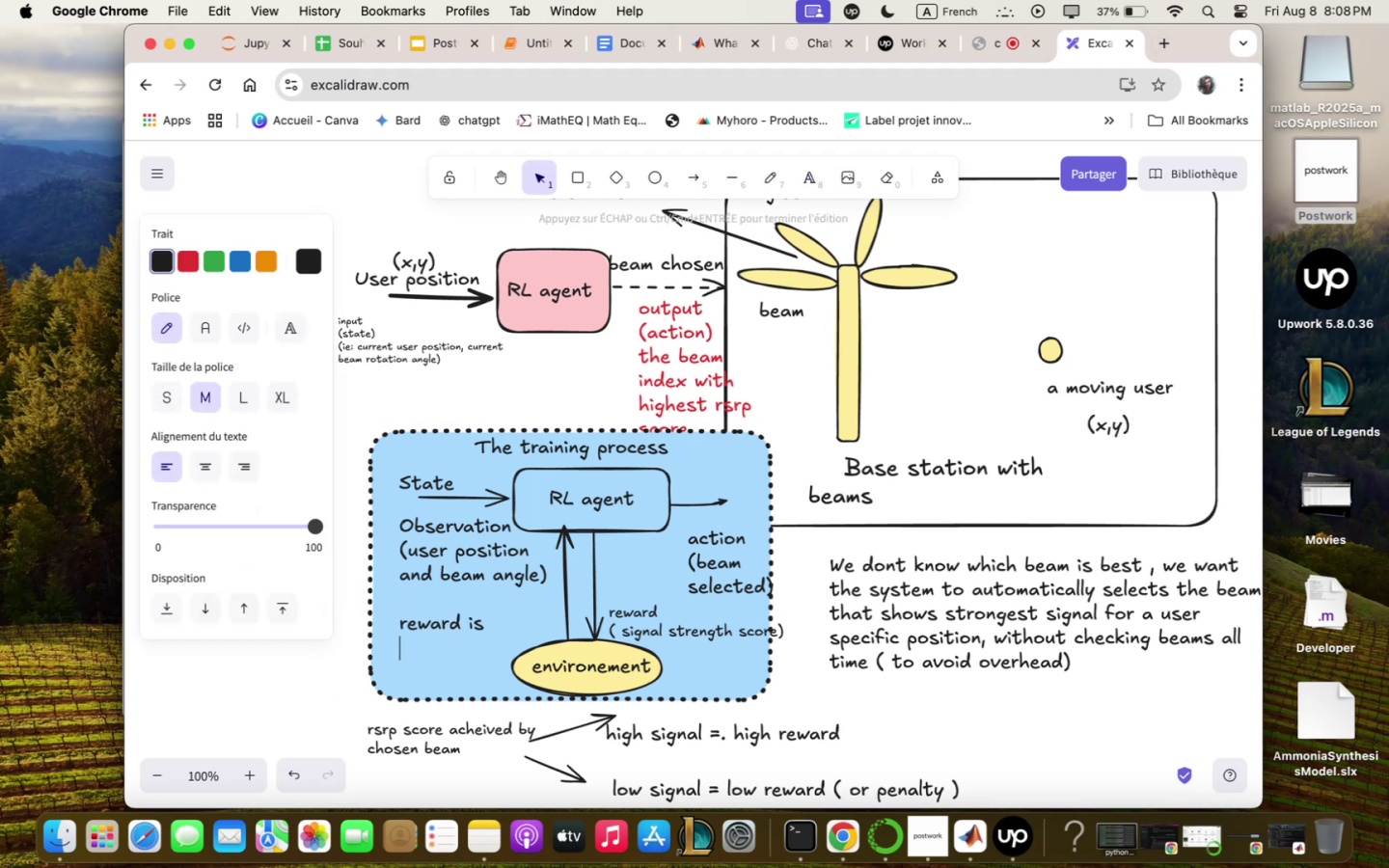 
type(q feedbqck f)
key(Backspace)
 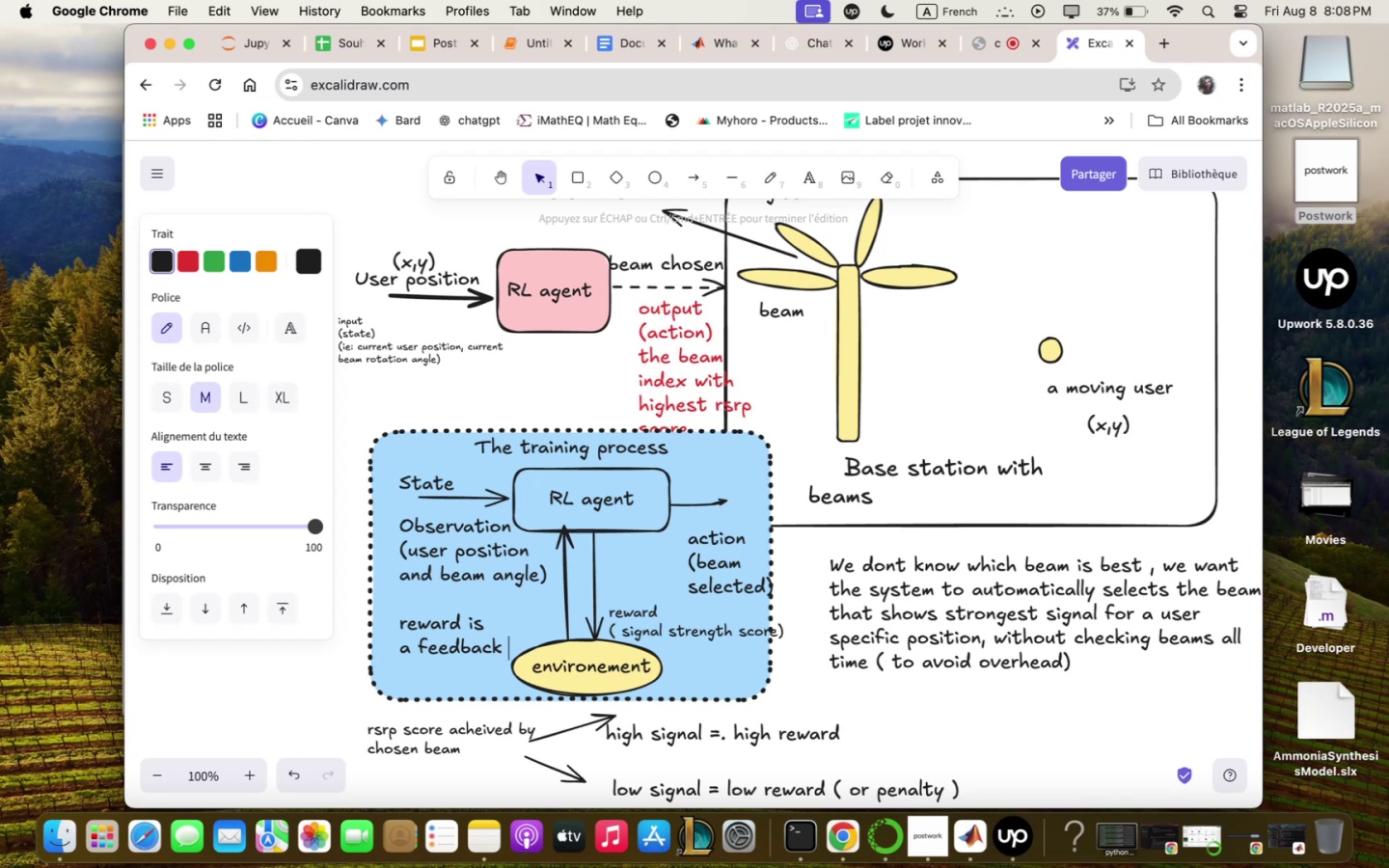 
key(Enter)
 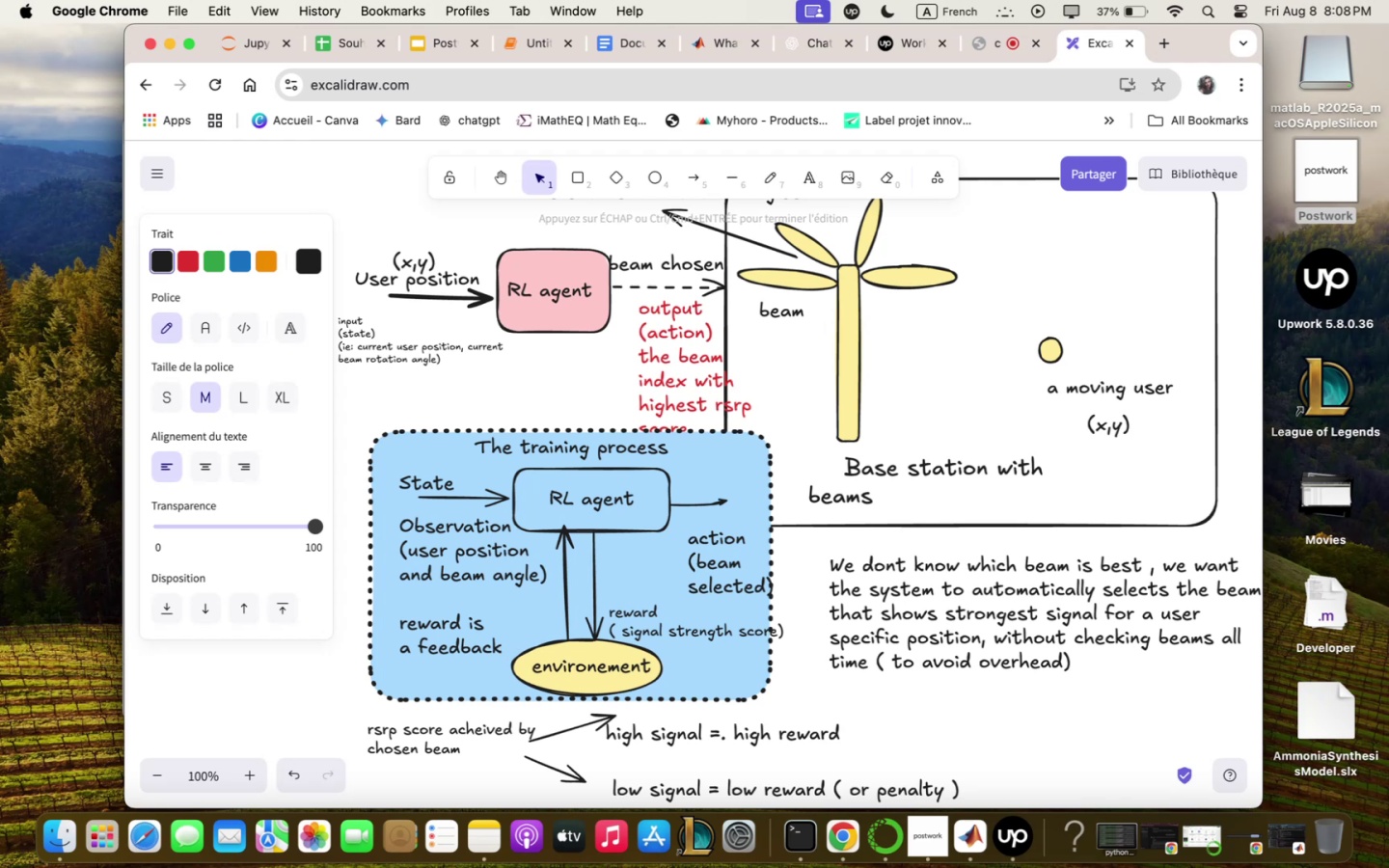 
type(fro; ter)
key(Backspace)
key(Backspace)
type(he qgent)
key(Backspace)
key(Backspace)
key(Backspace)
key(Backspace)
key(Backspace)
 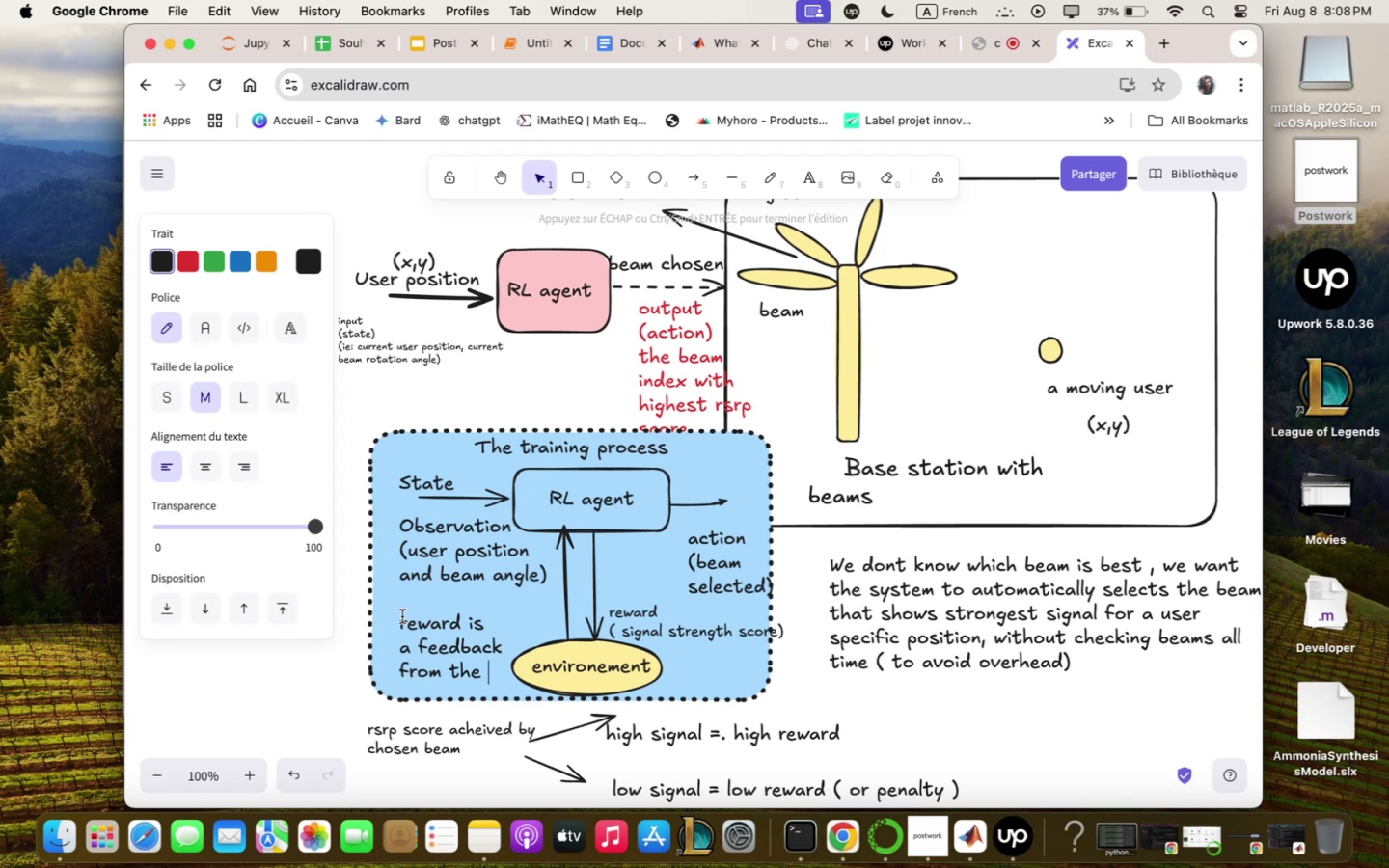 
left_click([456, 689])
 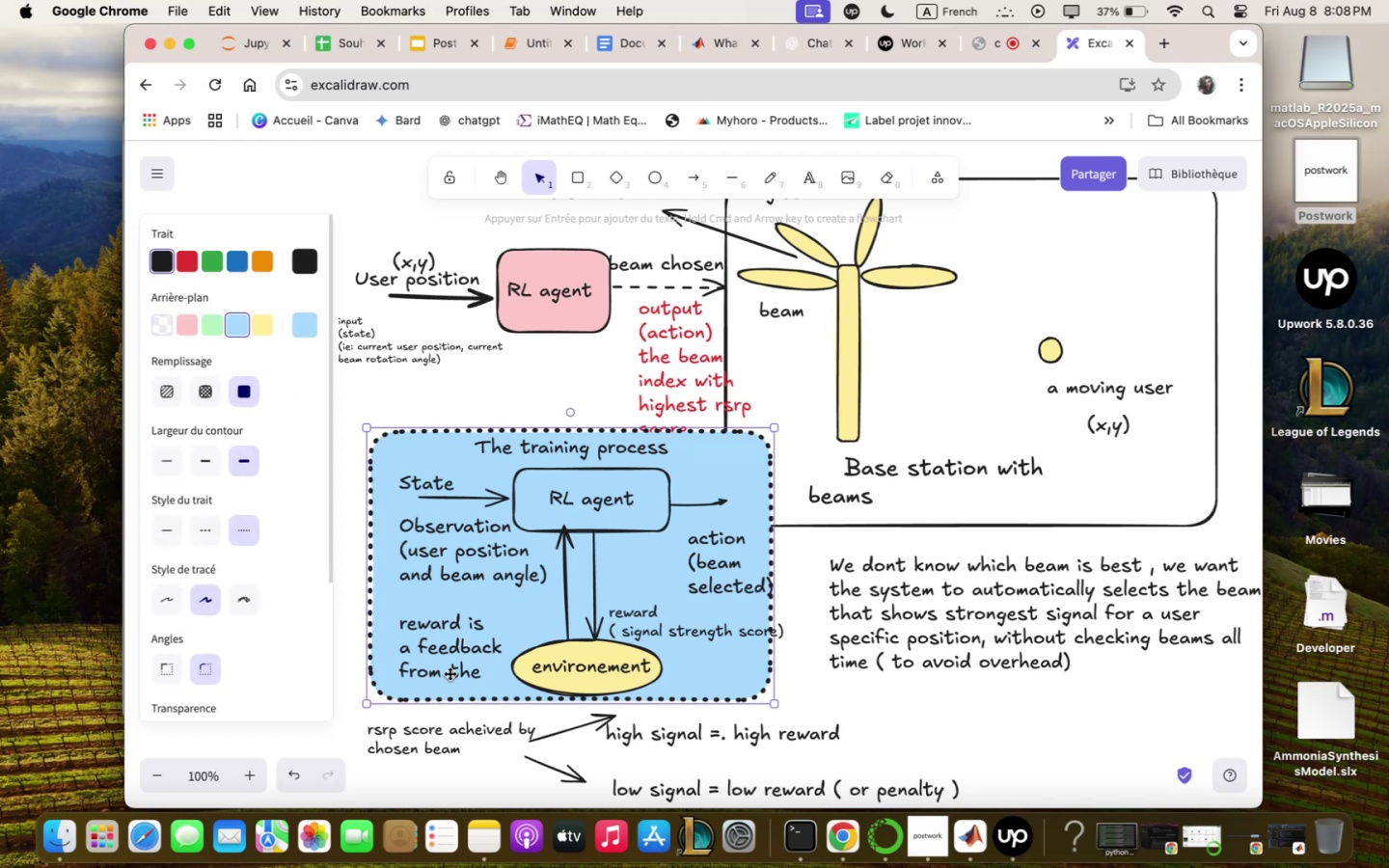 
left_click([449, 672])
 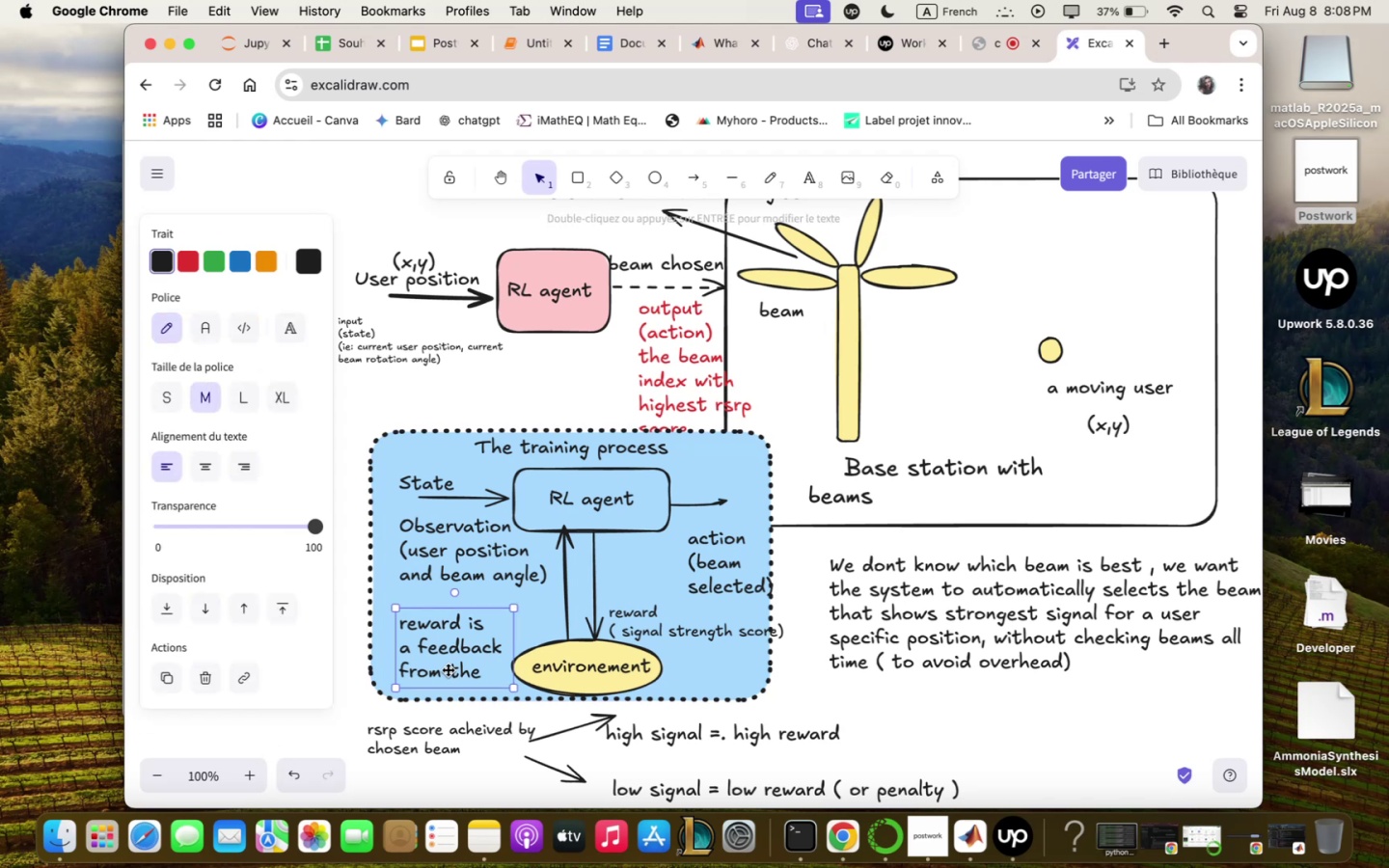 
left_click_drag(start_coordinate=[446, 663], to_coordinate=[430, 642])
 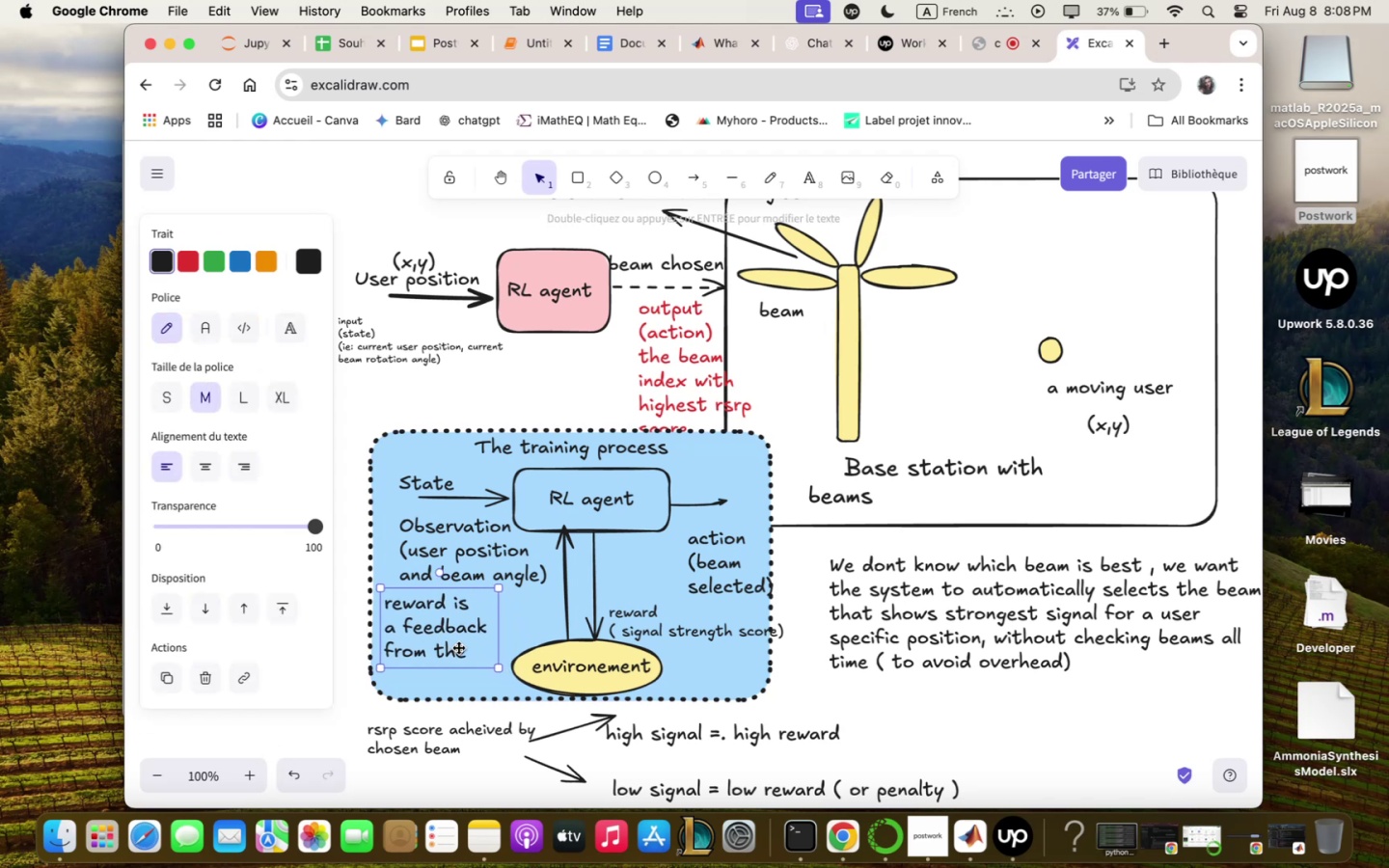 
left_click([466, 649])
 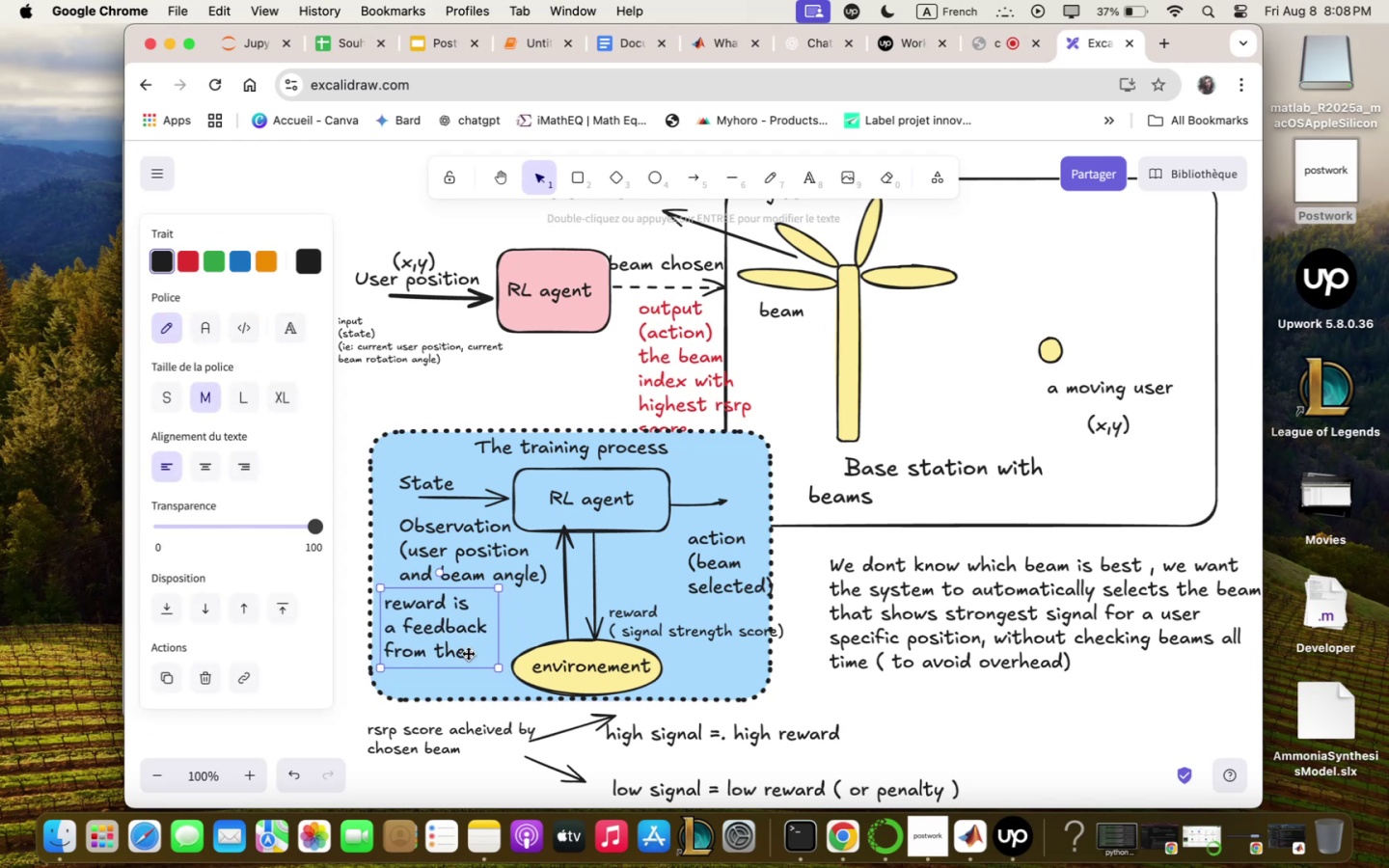 
left_click_drag(start_coordinate=[468, 653], to_coordinate=[471, 667])
 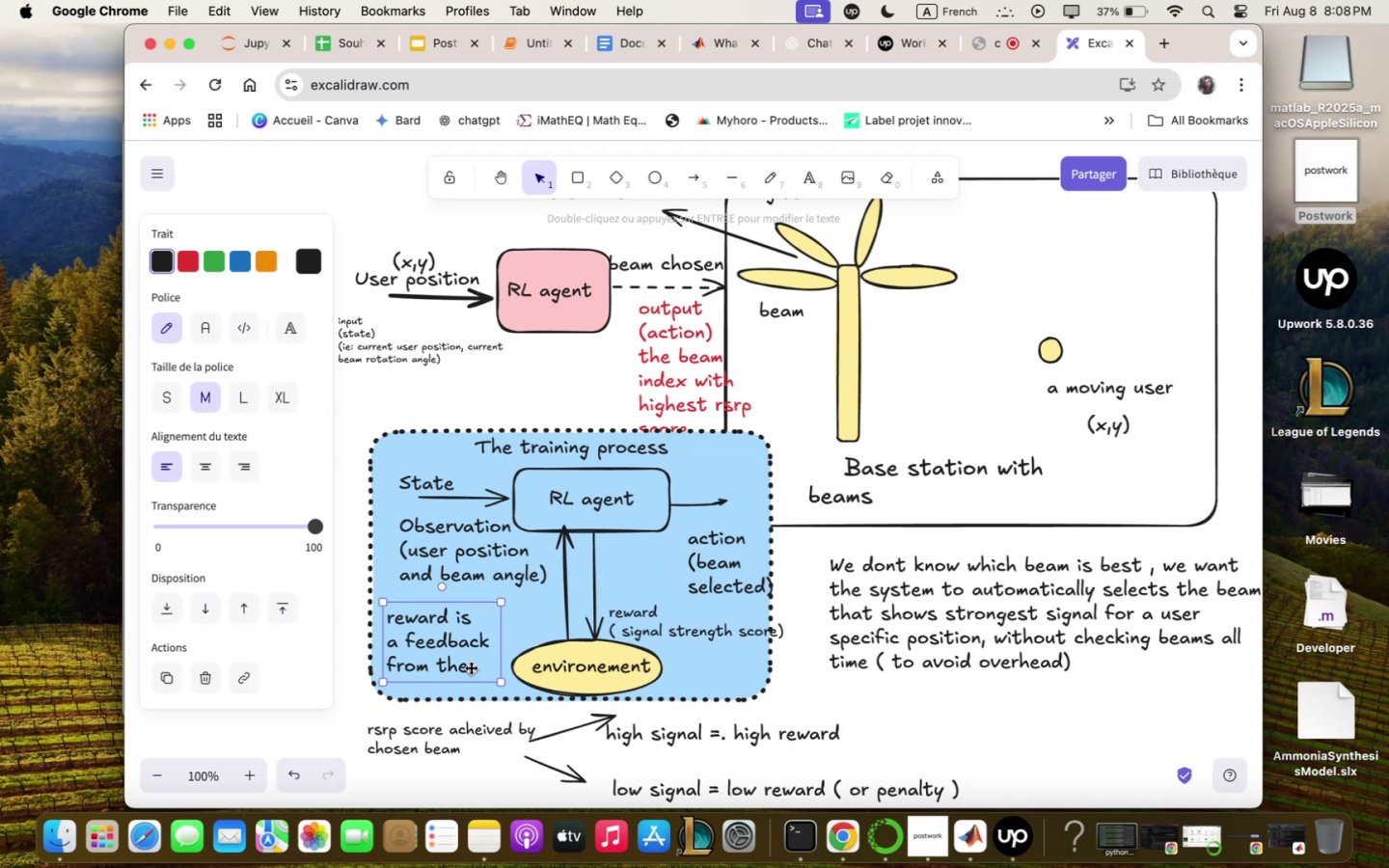 
left_click_drag(start_coordinate=[497, 680], to_coordinate=[449, 642])
 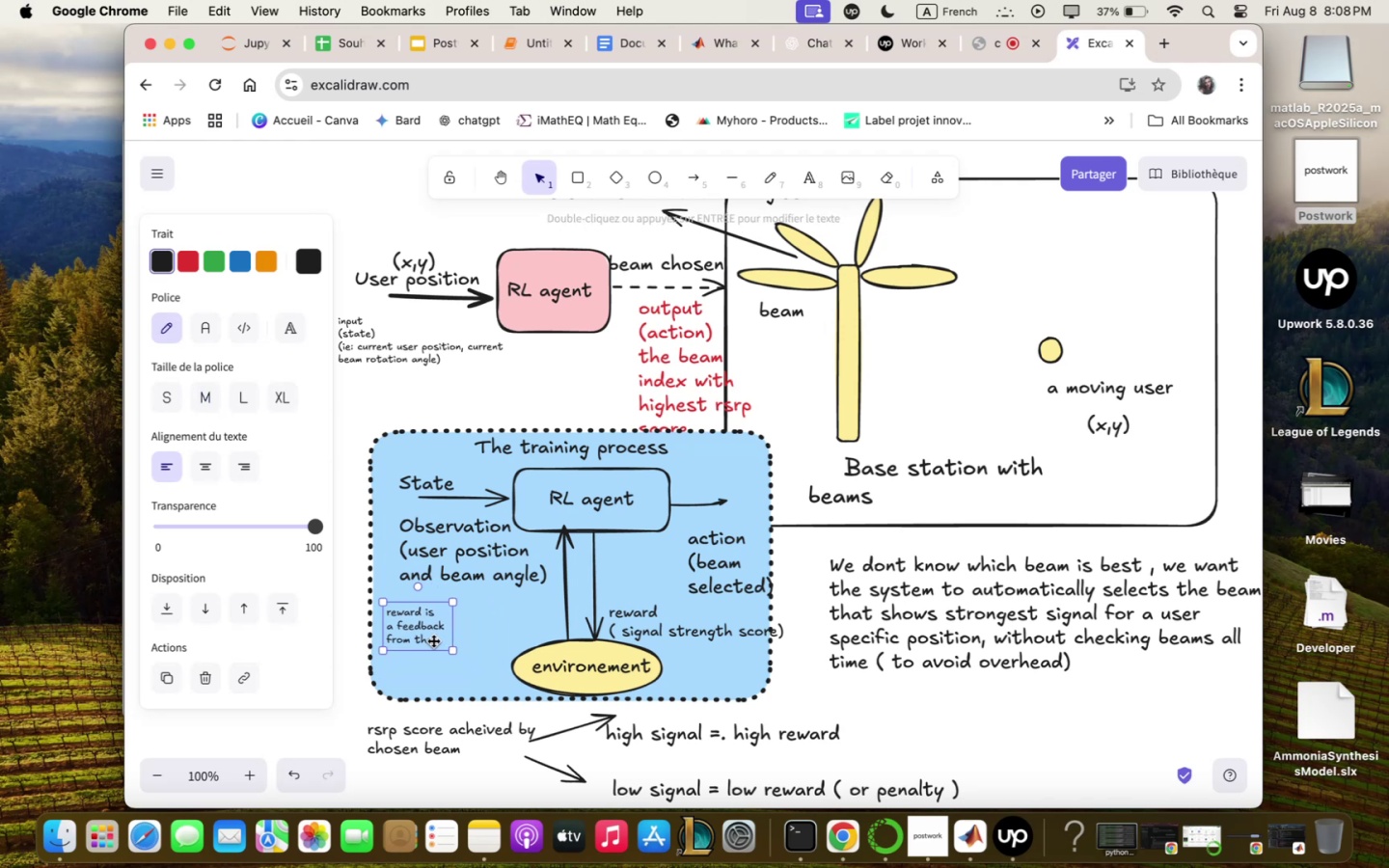 
double_click([435, 640])
 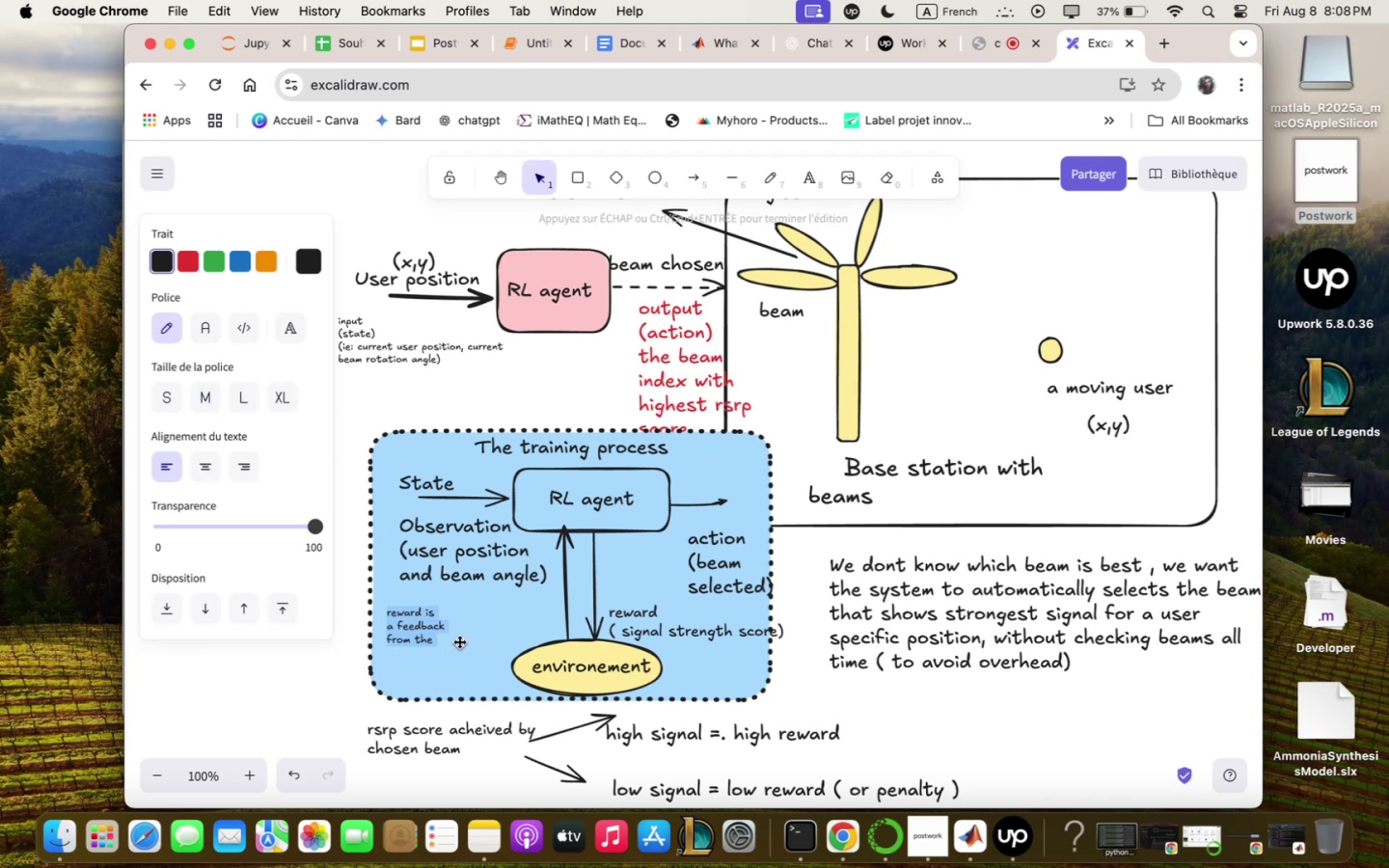 
left_click([443, 643])
 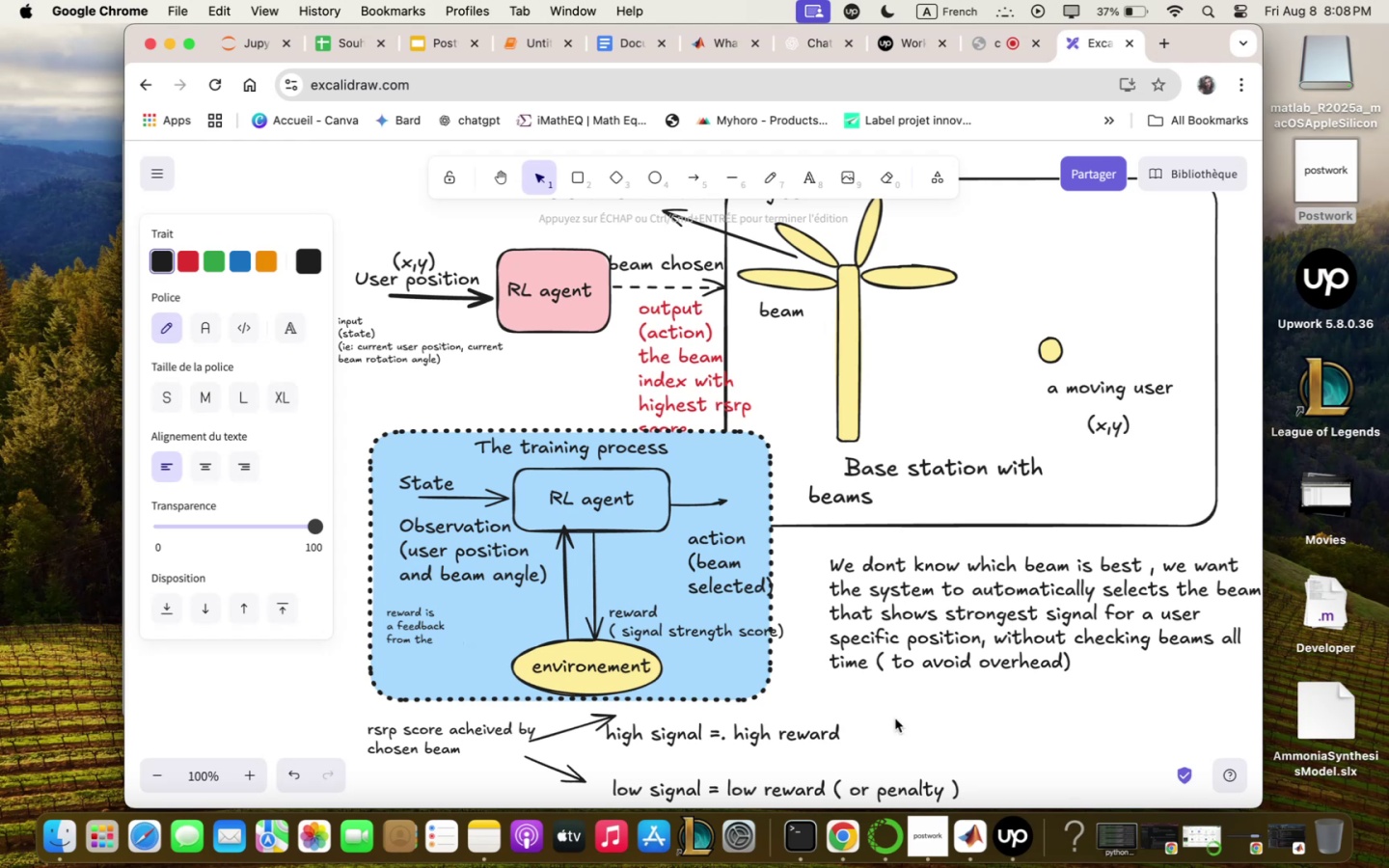 
type(environ;ent t)
key(Backspace)
 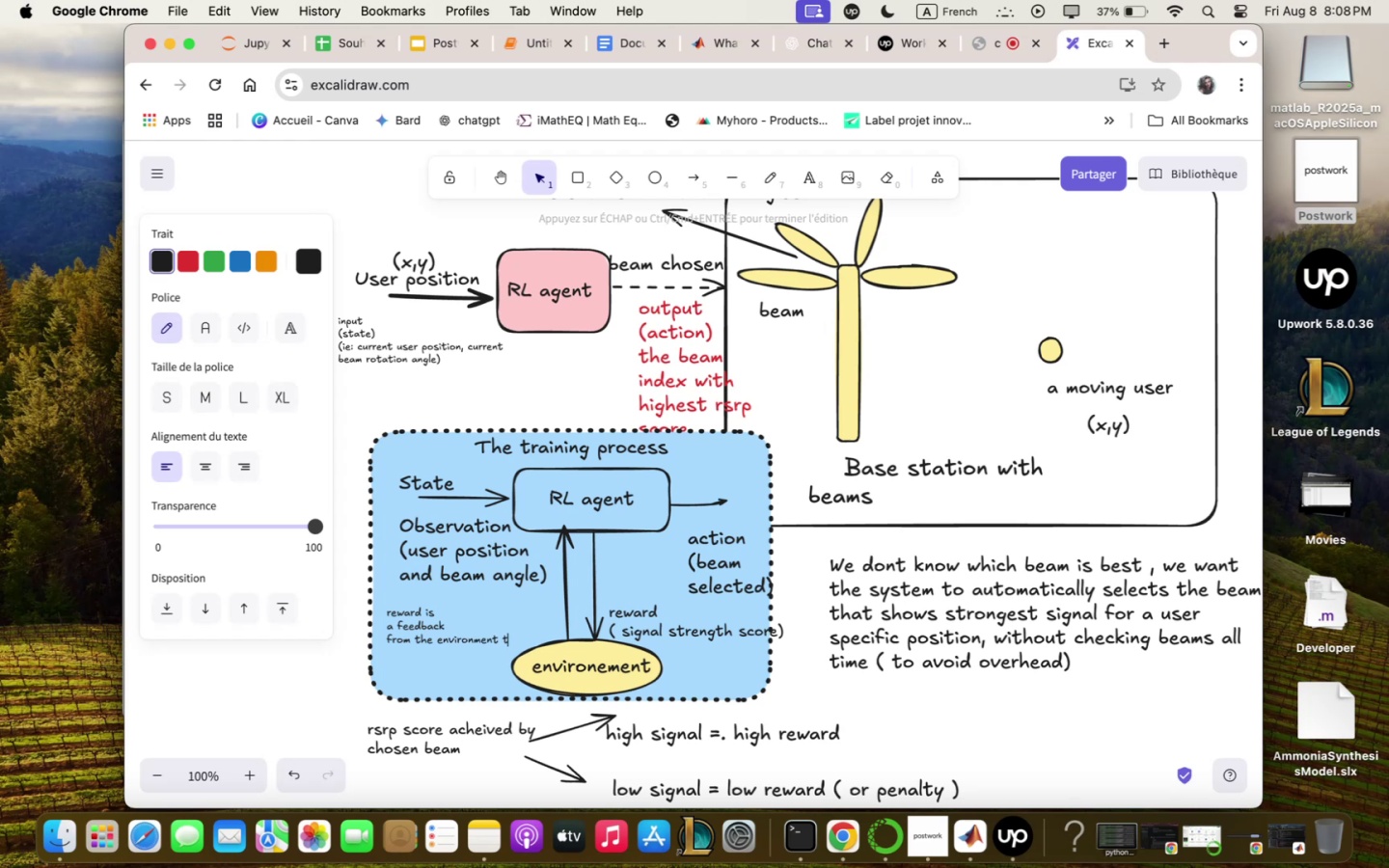 
key(Enter)
 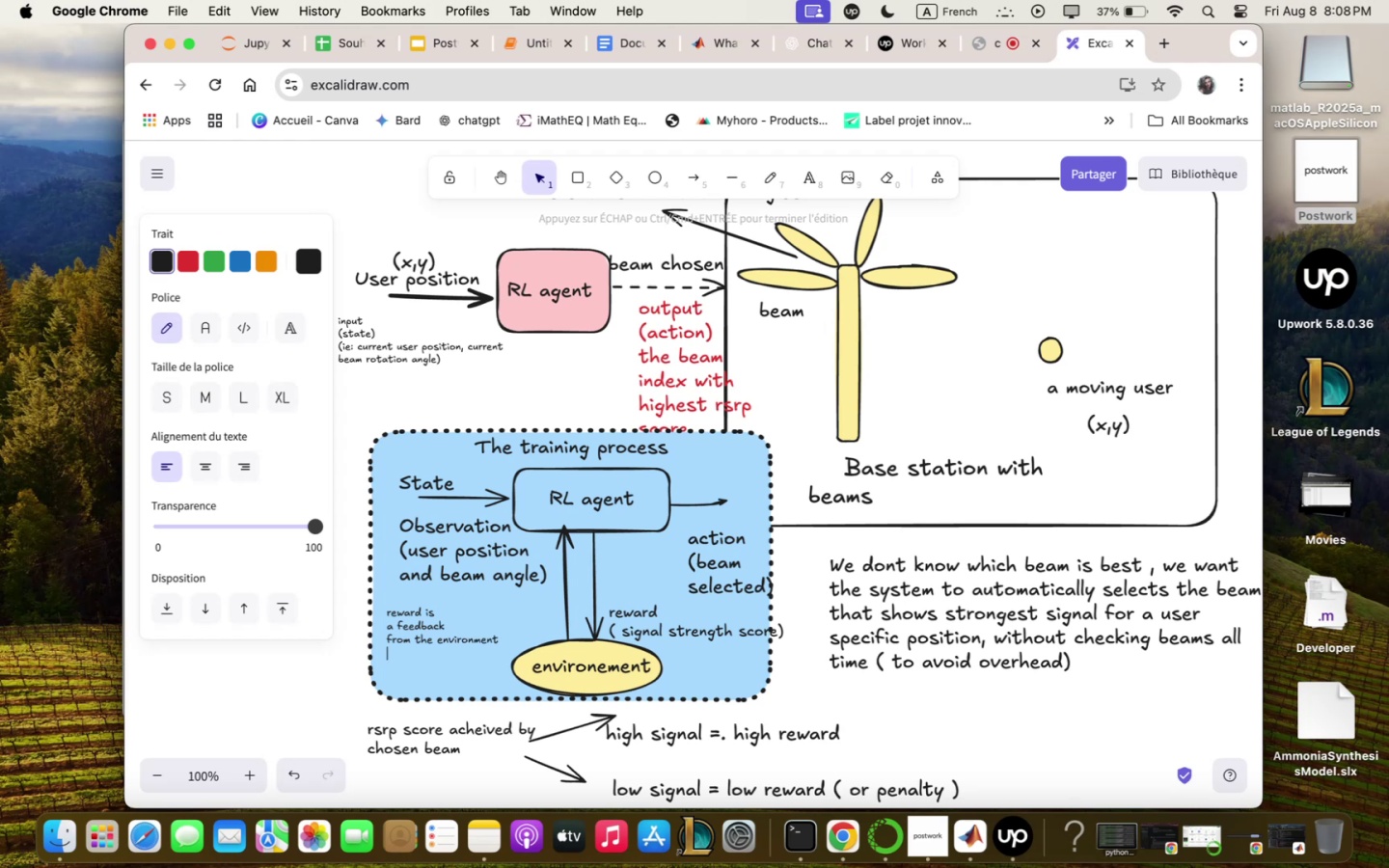 
type(to qgent)
 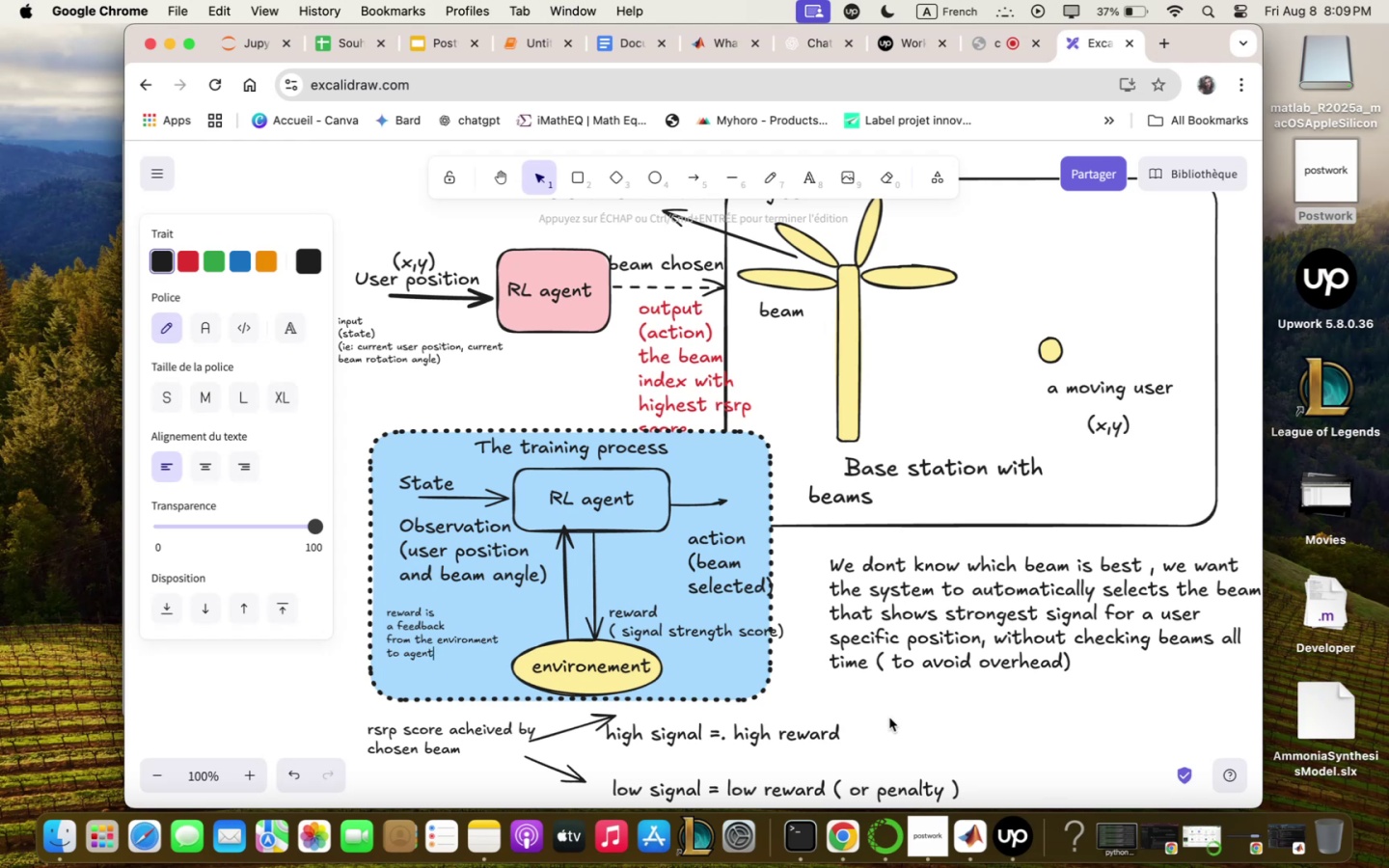 
wait(23.39)
 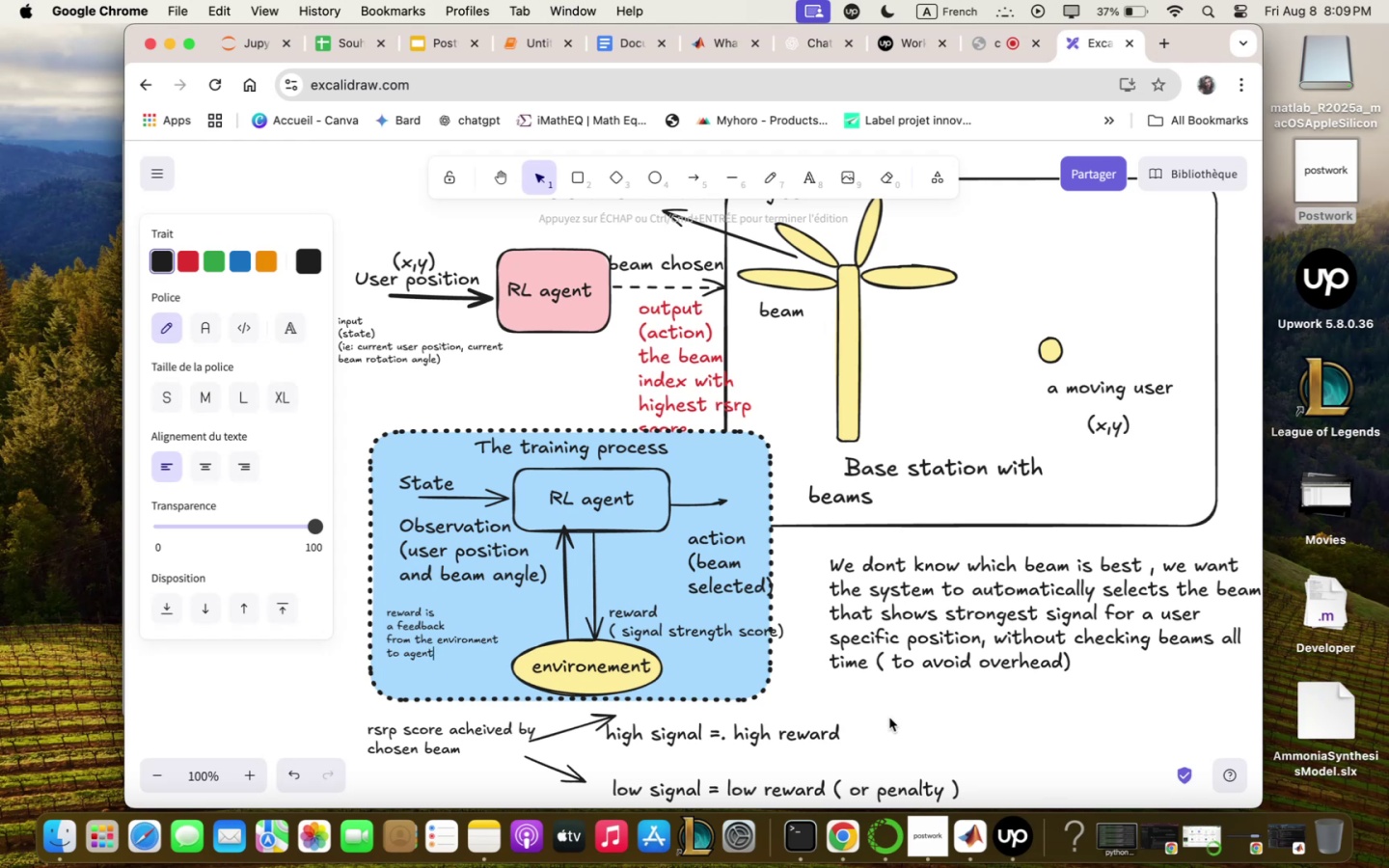 
left_click([827, 735])
 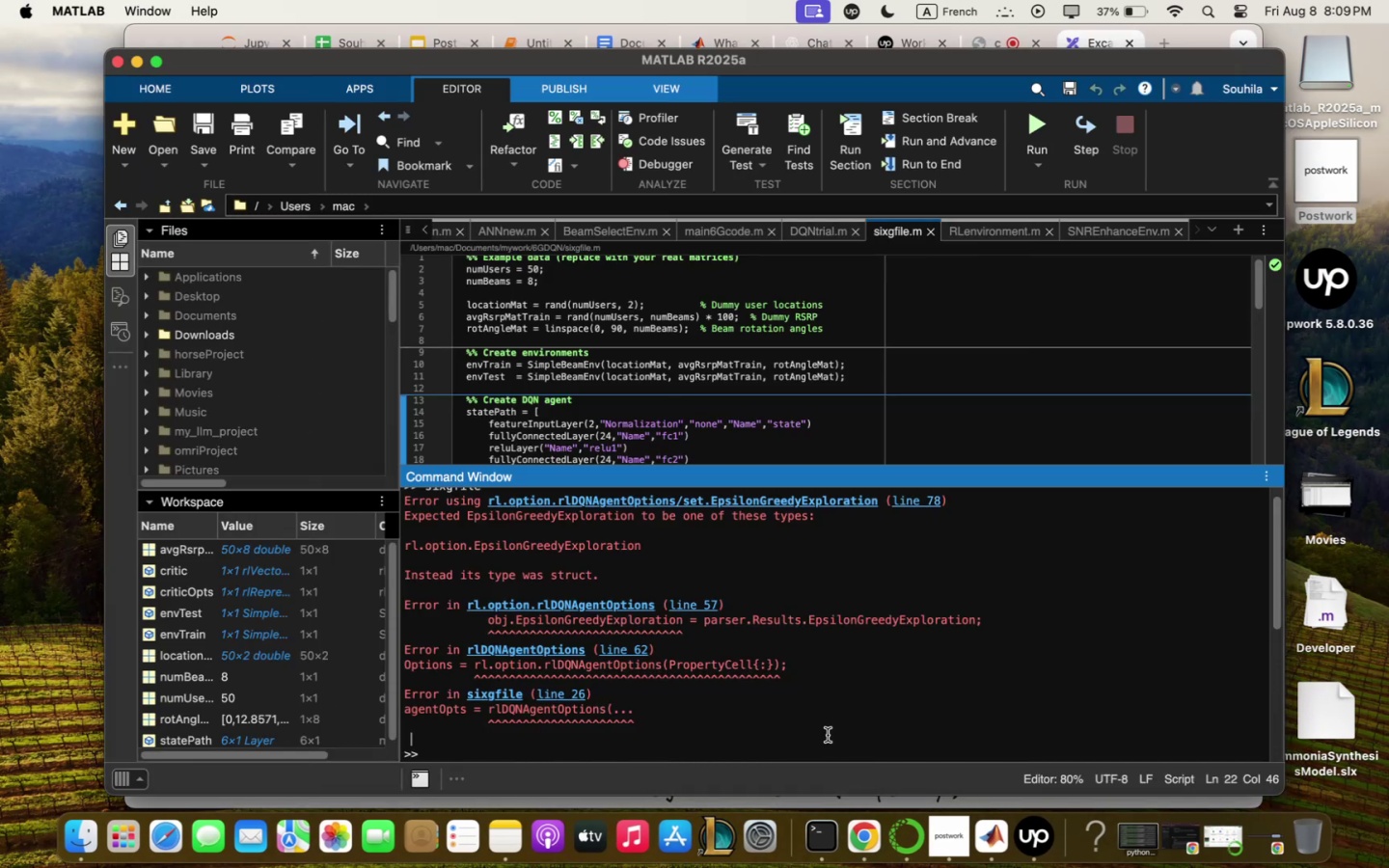 
type(clc)
 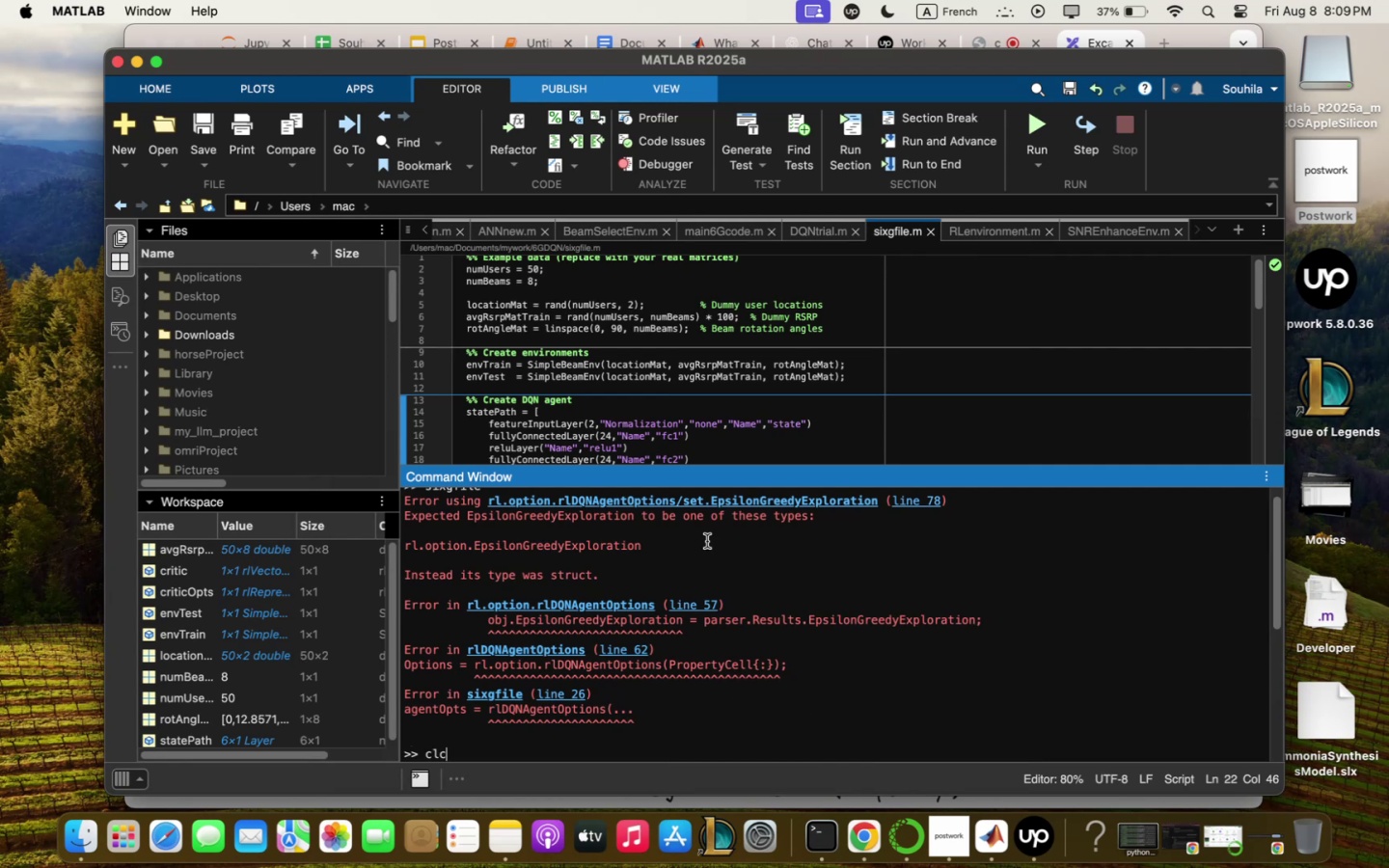 
left_click([811, 392])
 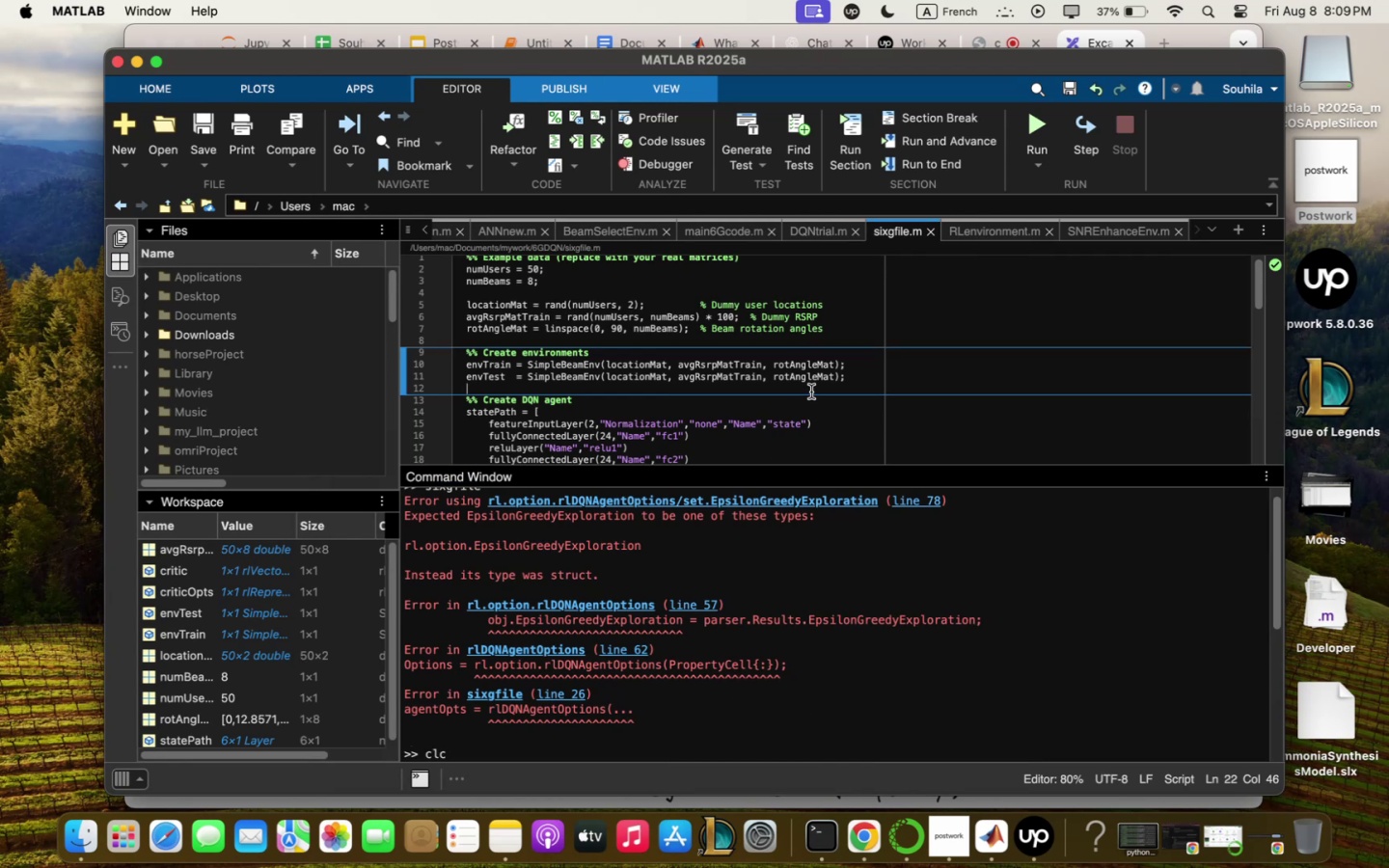 
scroll: coordinate [812, 392], scroll_direction: down, amount: 9.0
 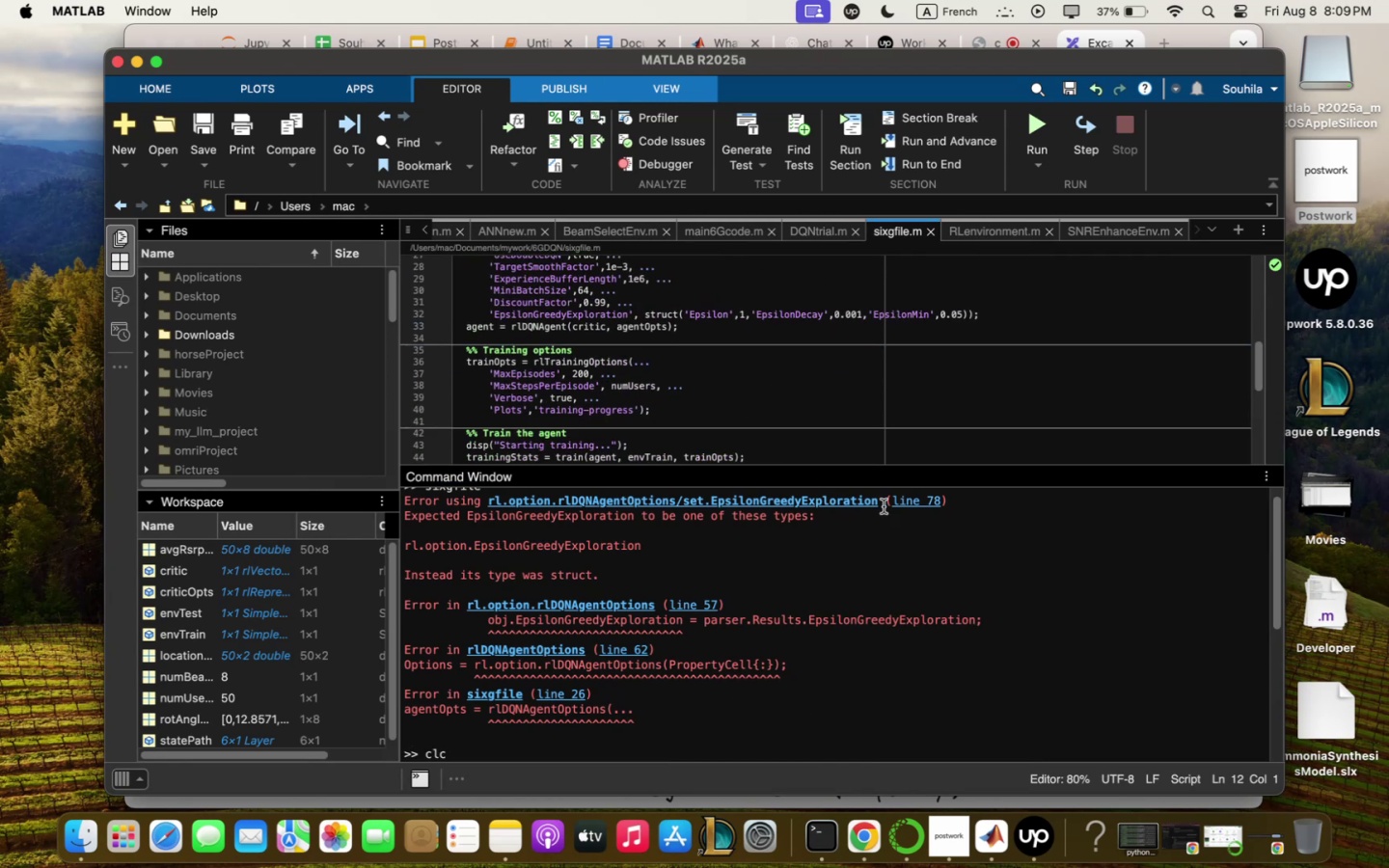 
double_click([912, 499])
 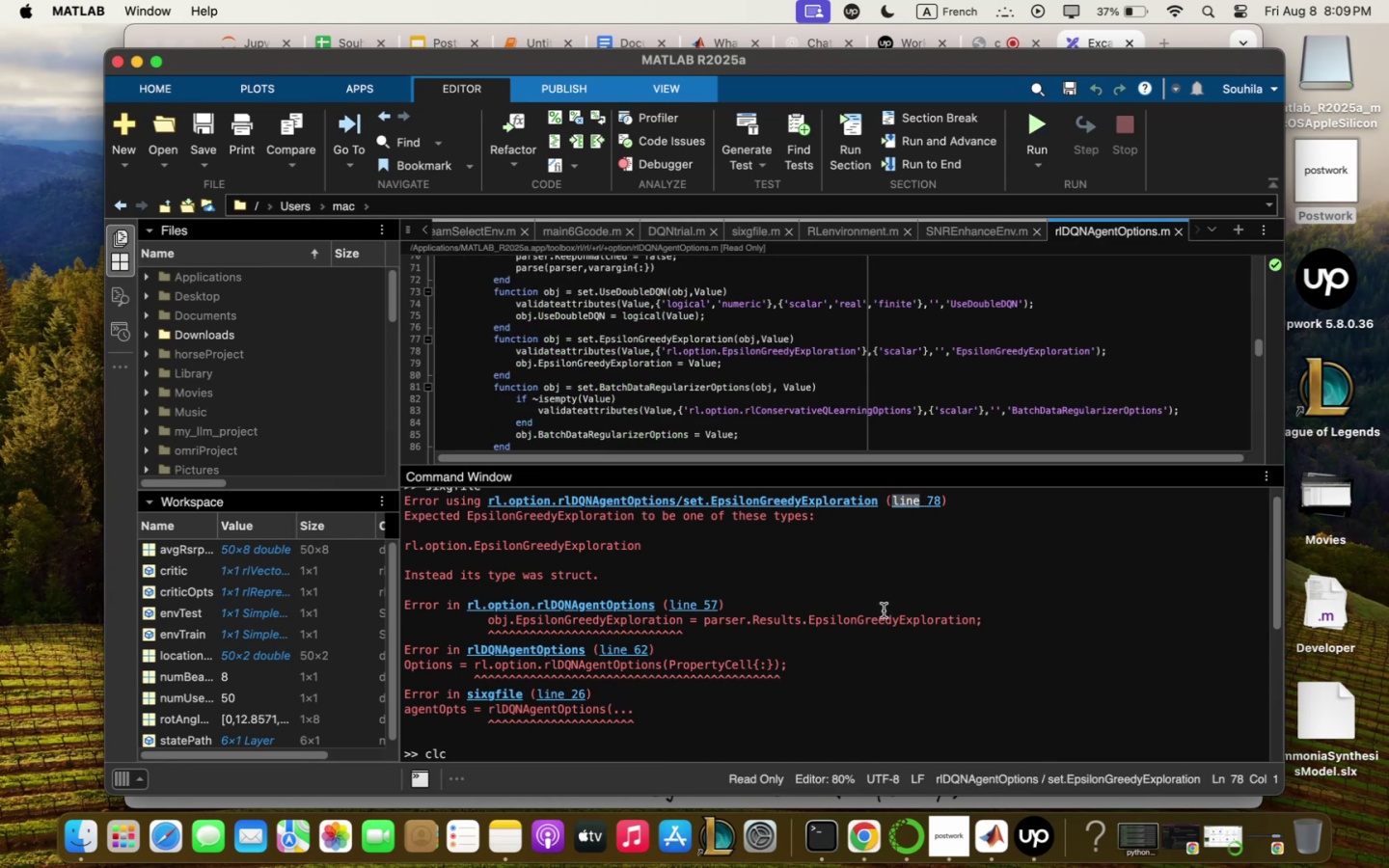 
wait(8.94)
 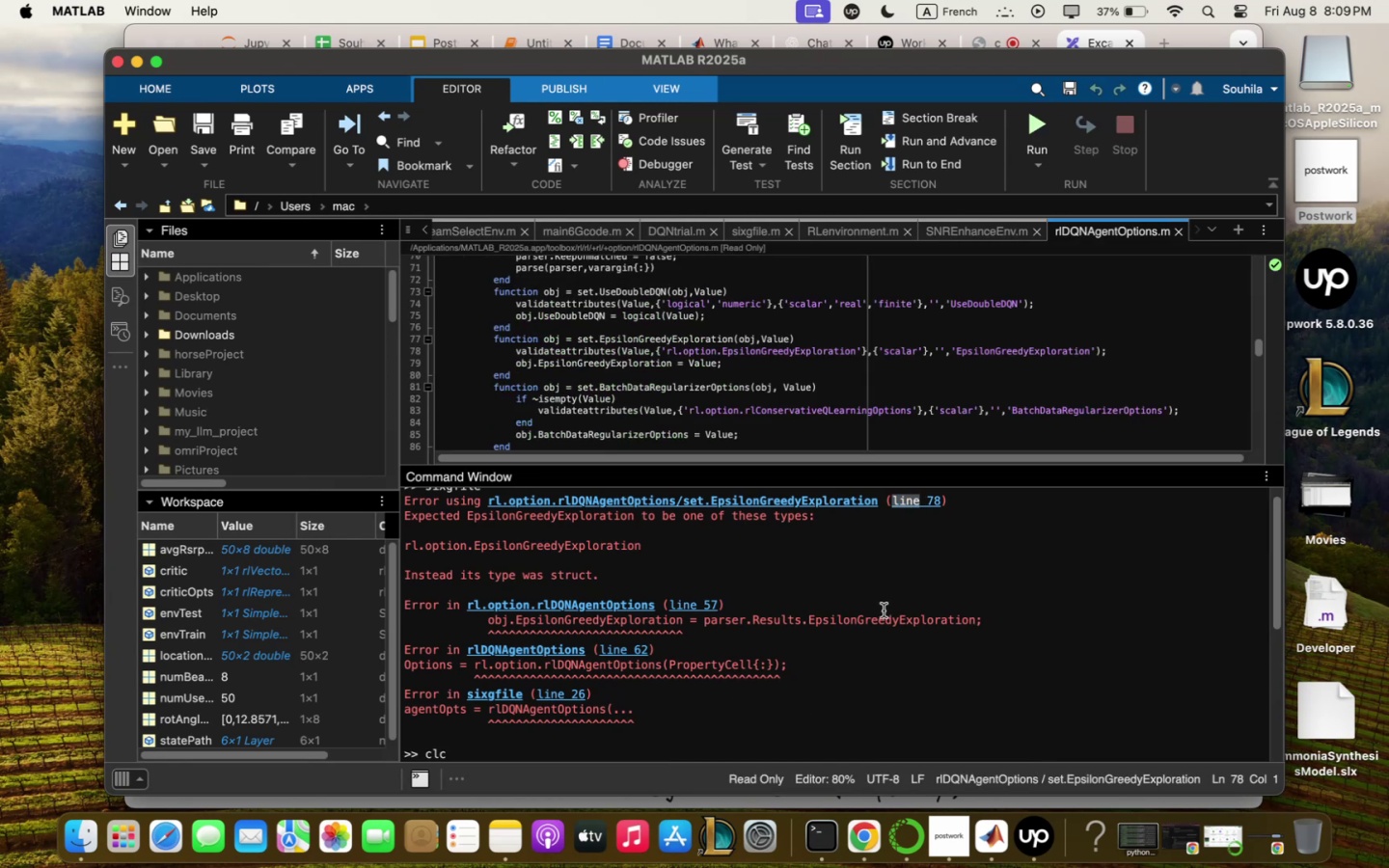 
key(Enter)
 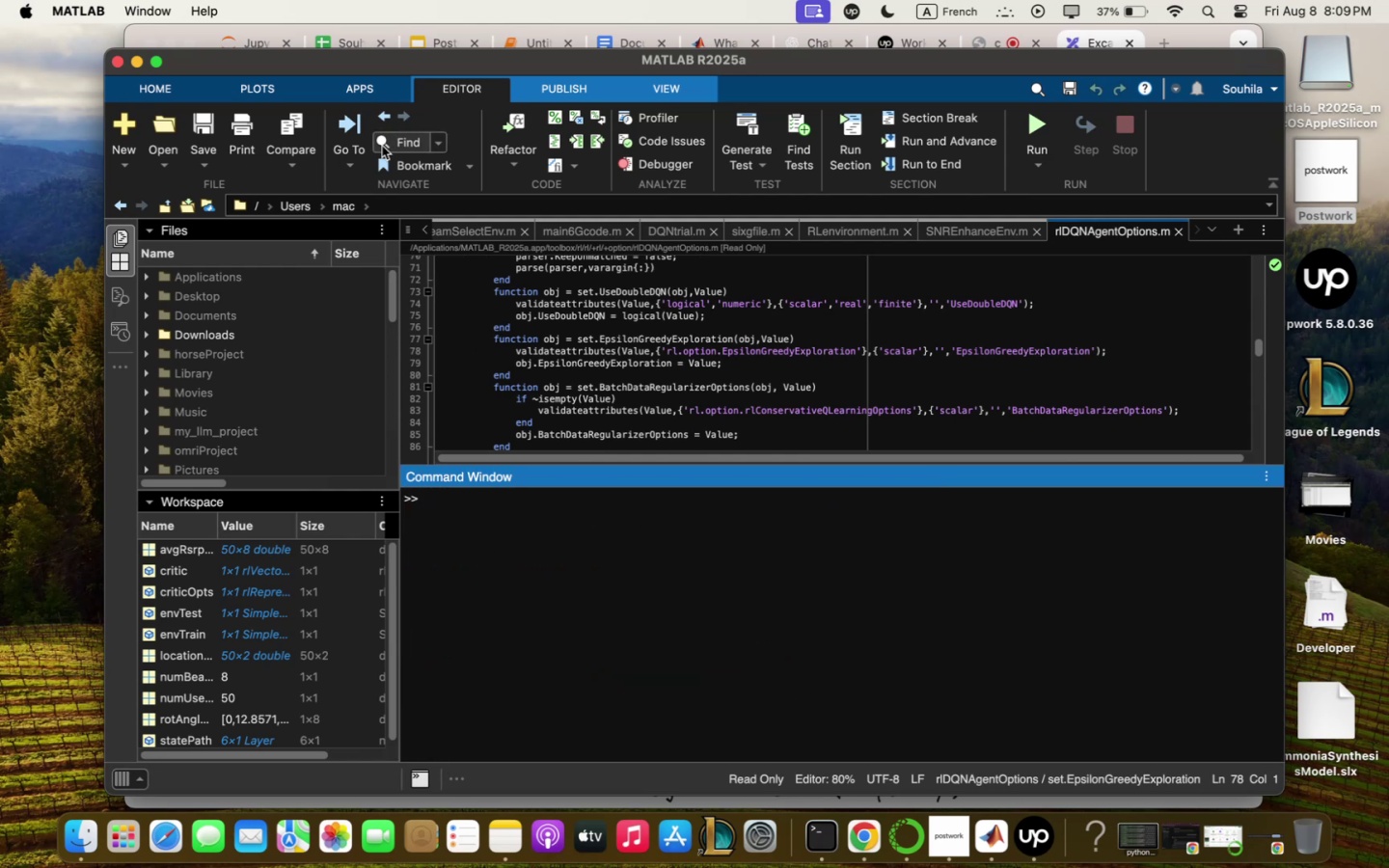 
left_click([141, 62])
 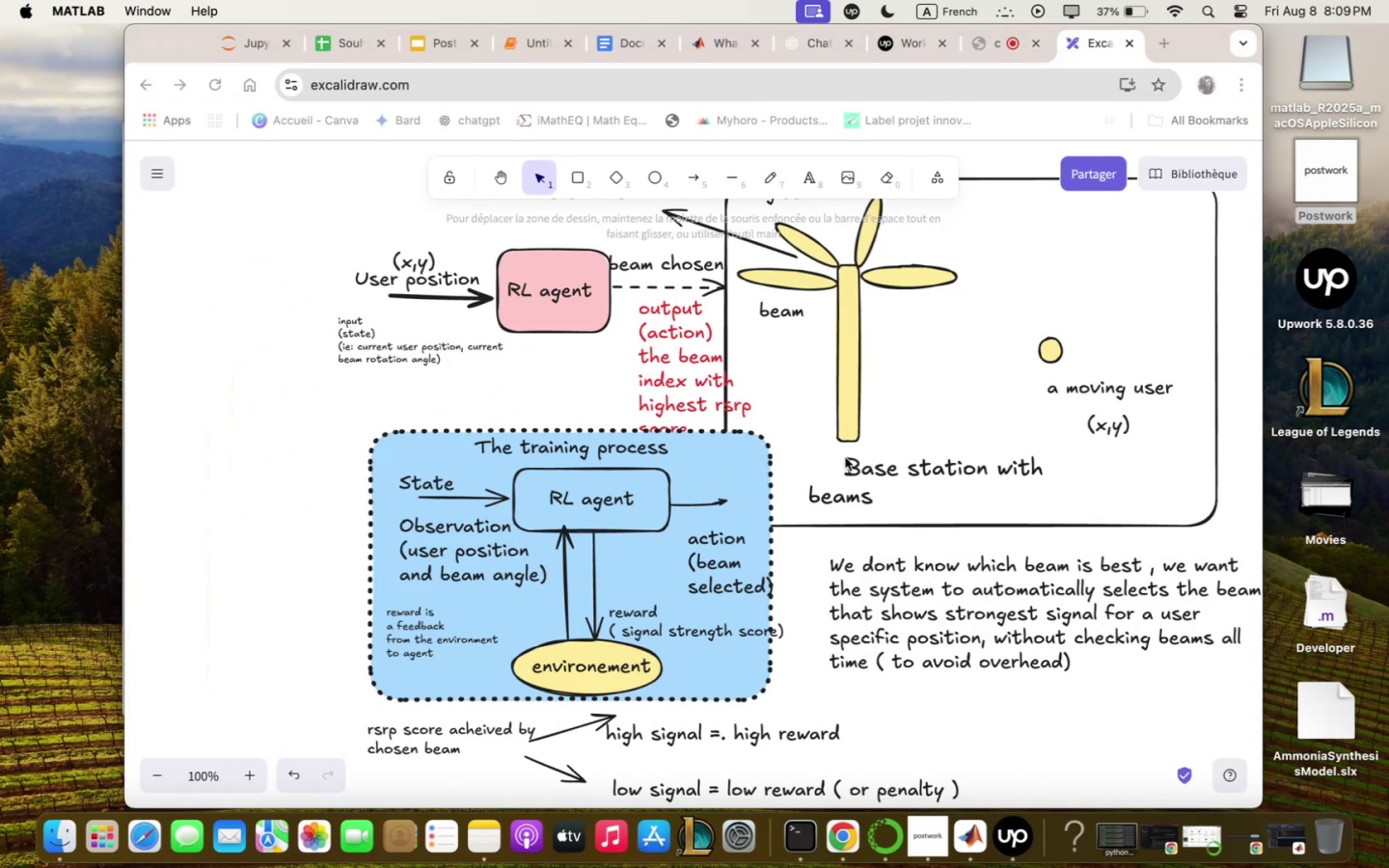 
scroll: coordinate [891, 563], scroll_direction: down, amount: 3.0
 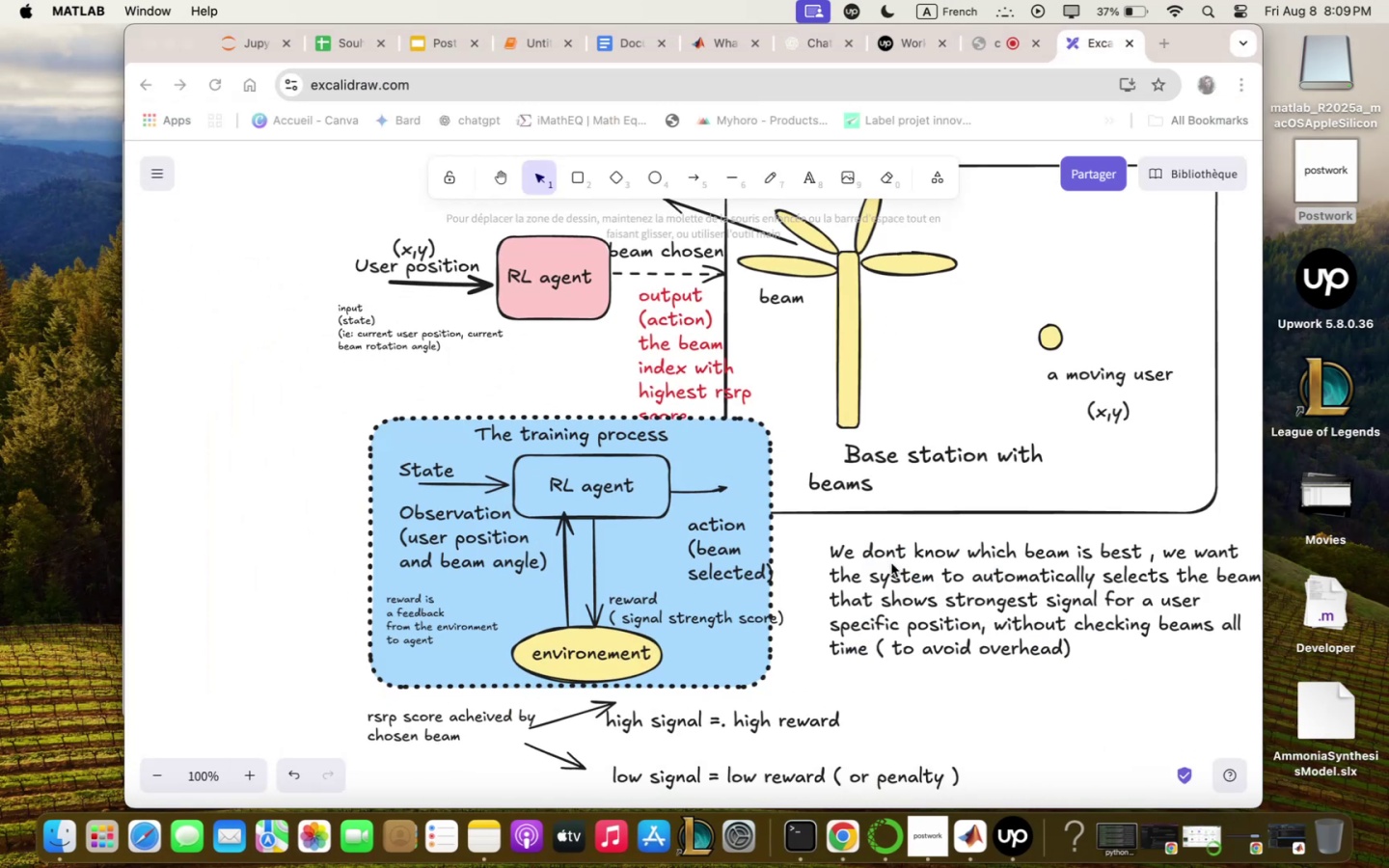 
scroll: coordinate [891, 563], scroll_direction: up, amount: 6.0
 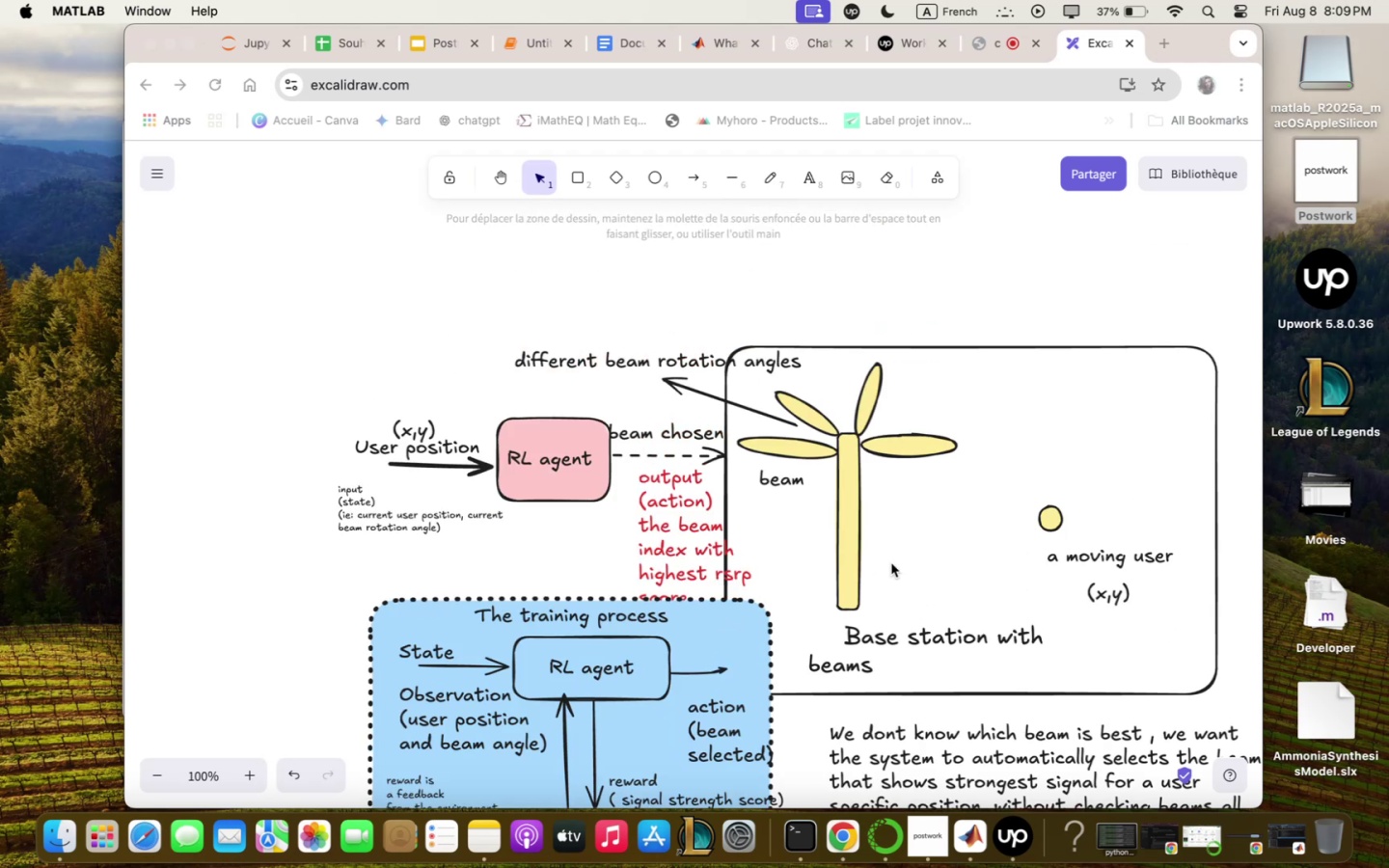 
scroll: coordinate [891, 563], scroll_direction: down, amount: 6.0
 